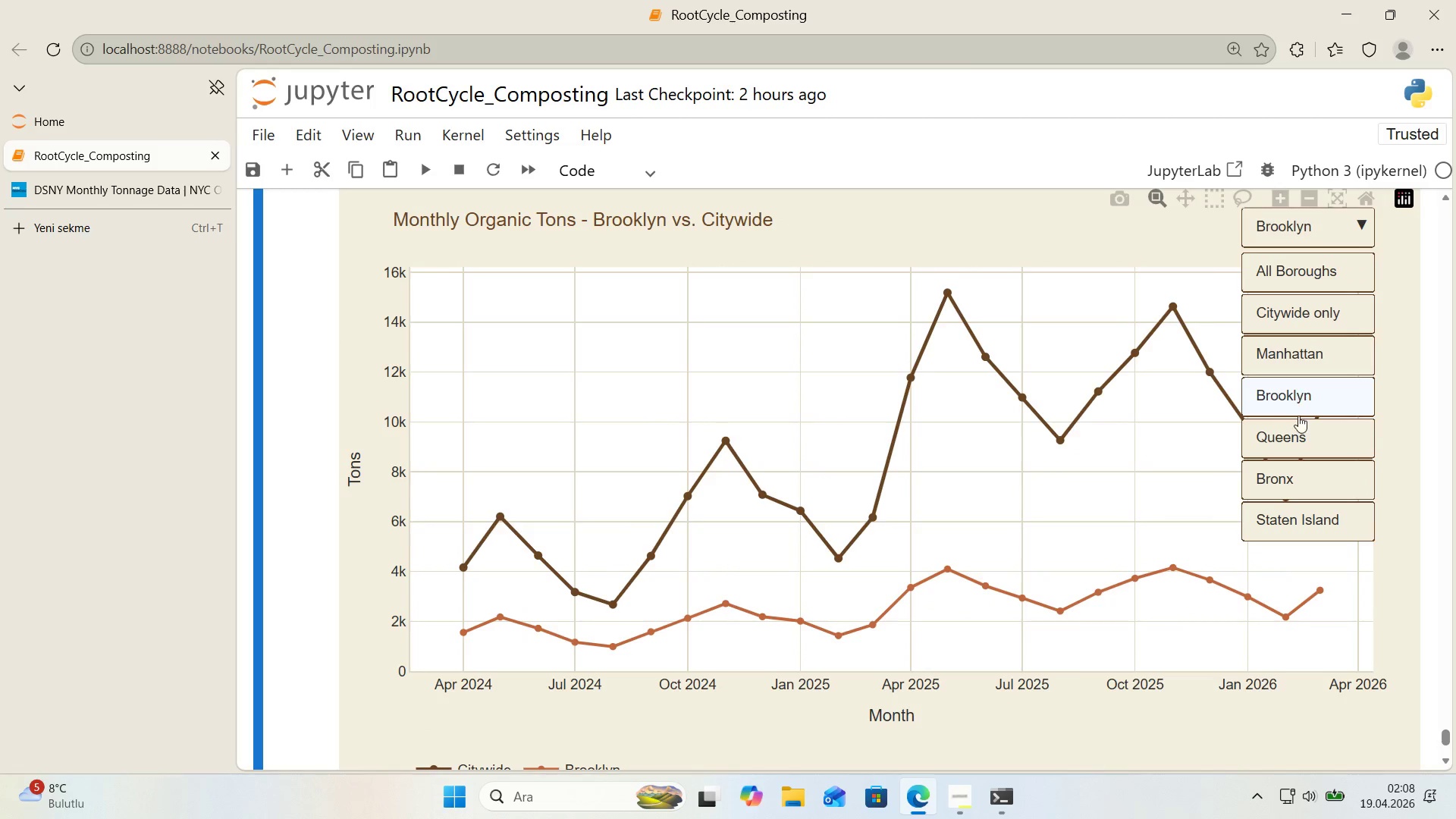 
left_click([1298, 433])
 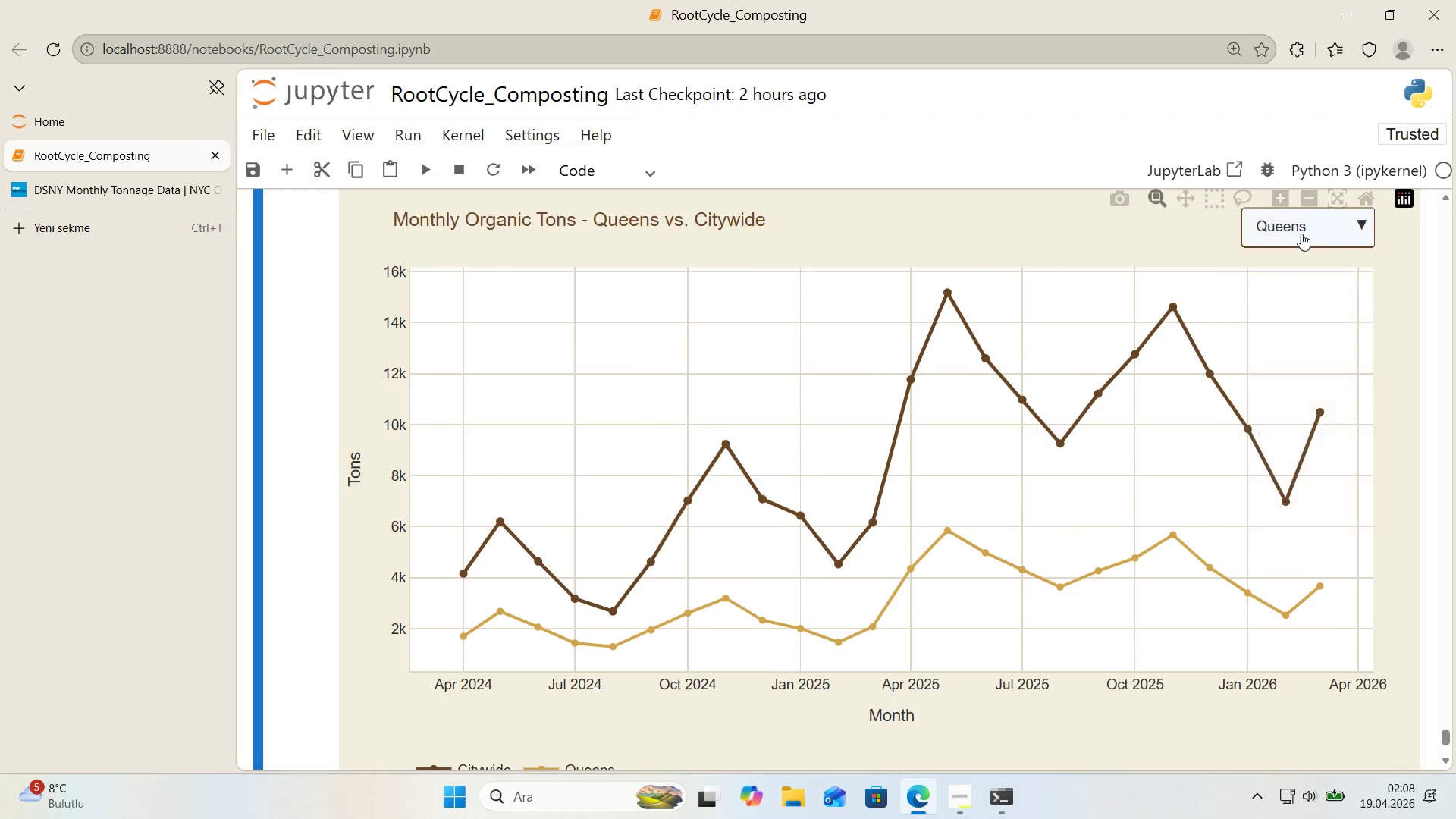 
left_click([1294, 219])
 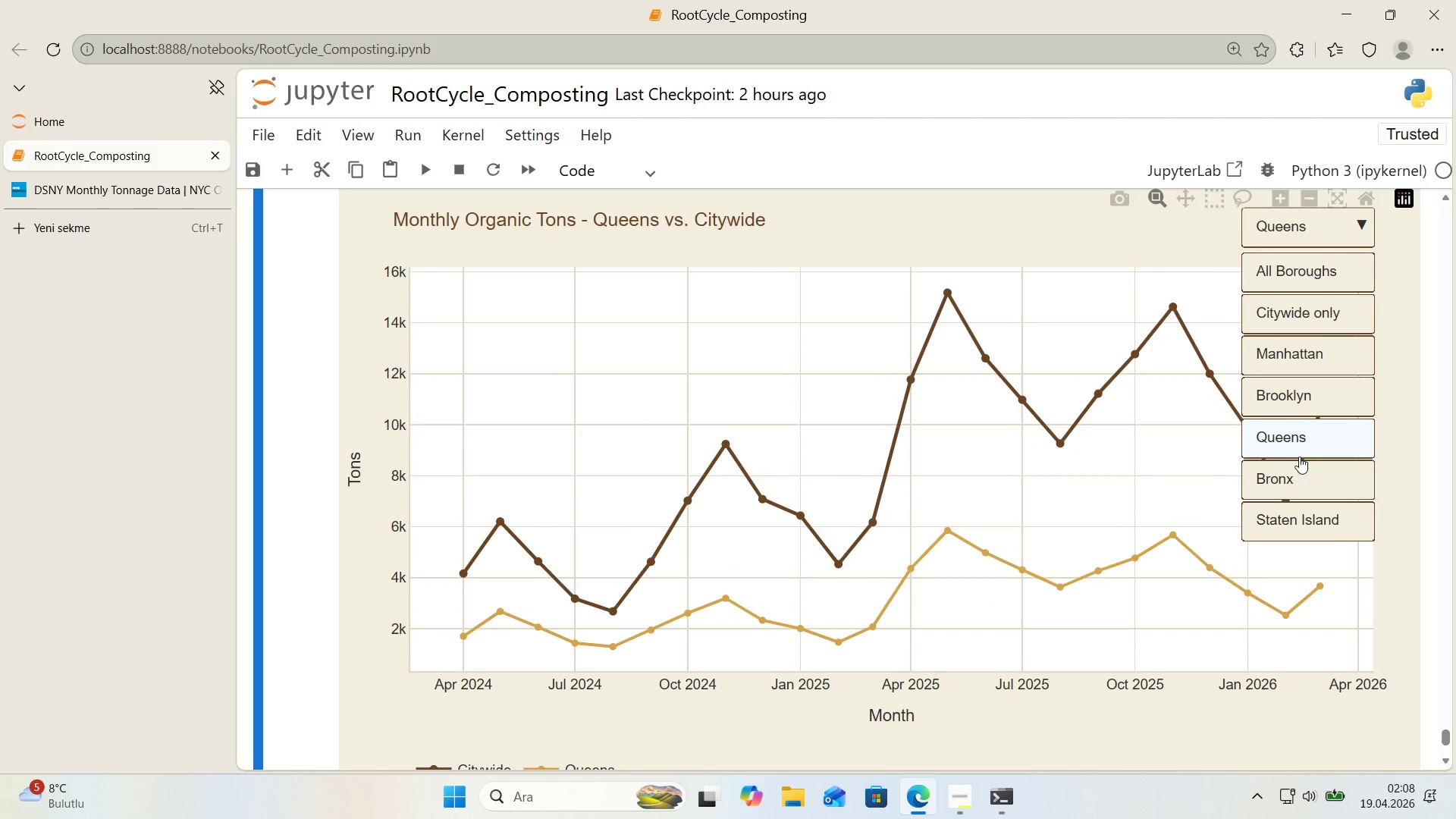 
left_click([1298, 473])
 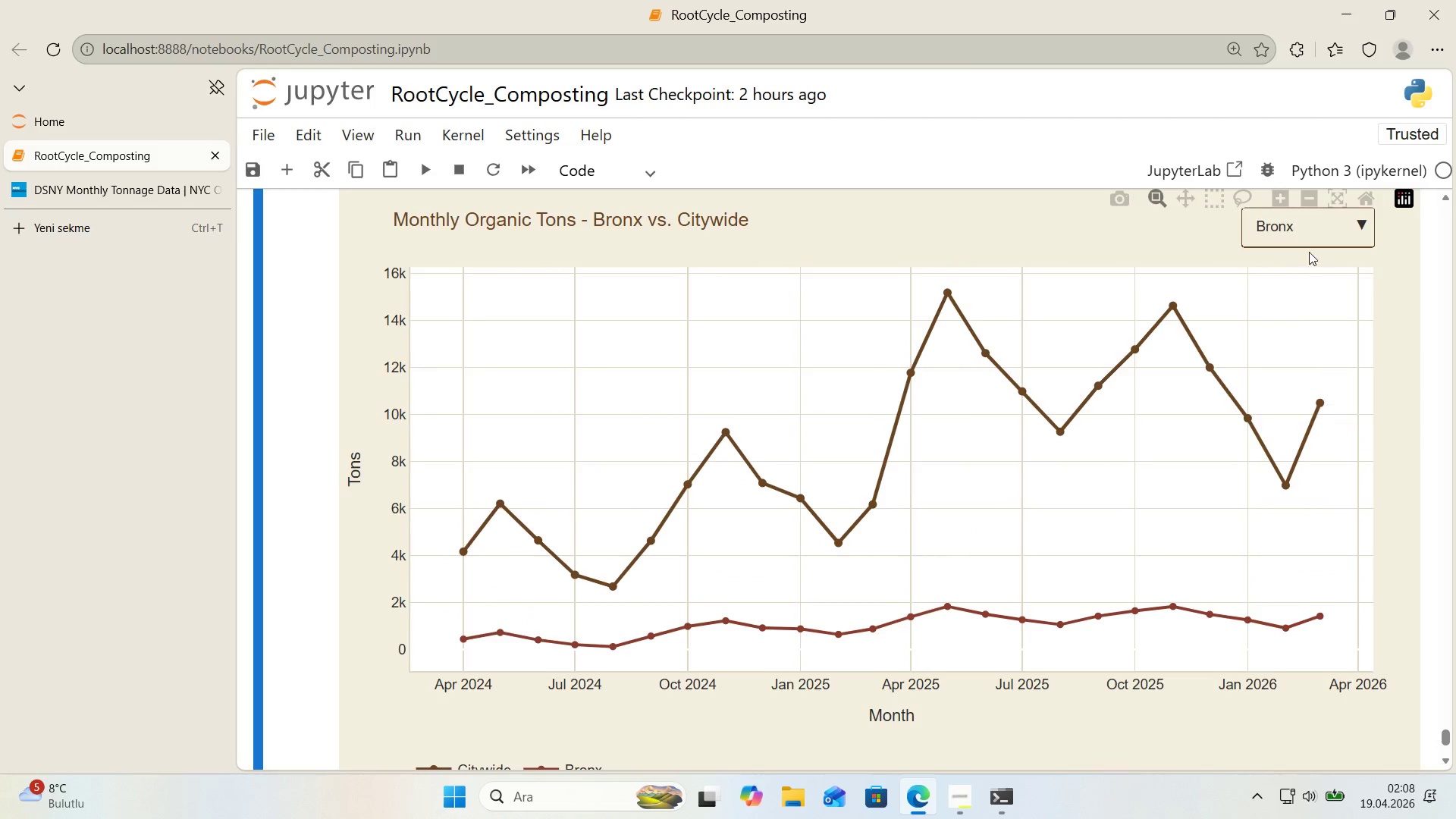 
left_click([1303, 241])
 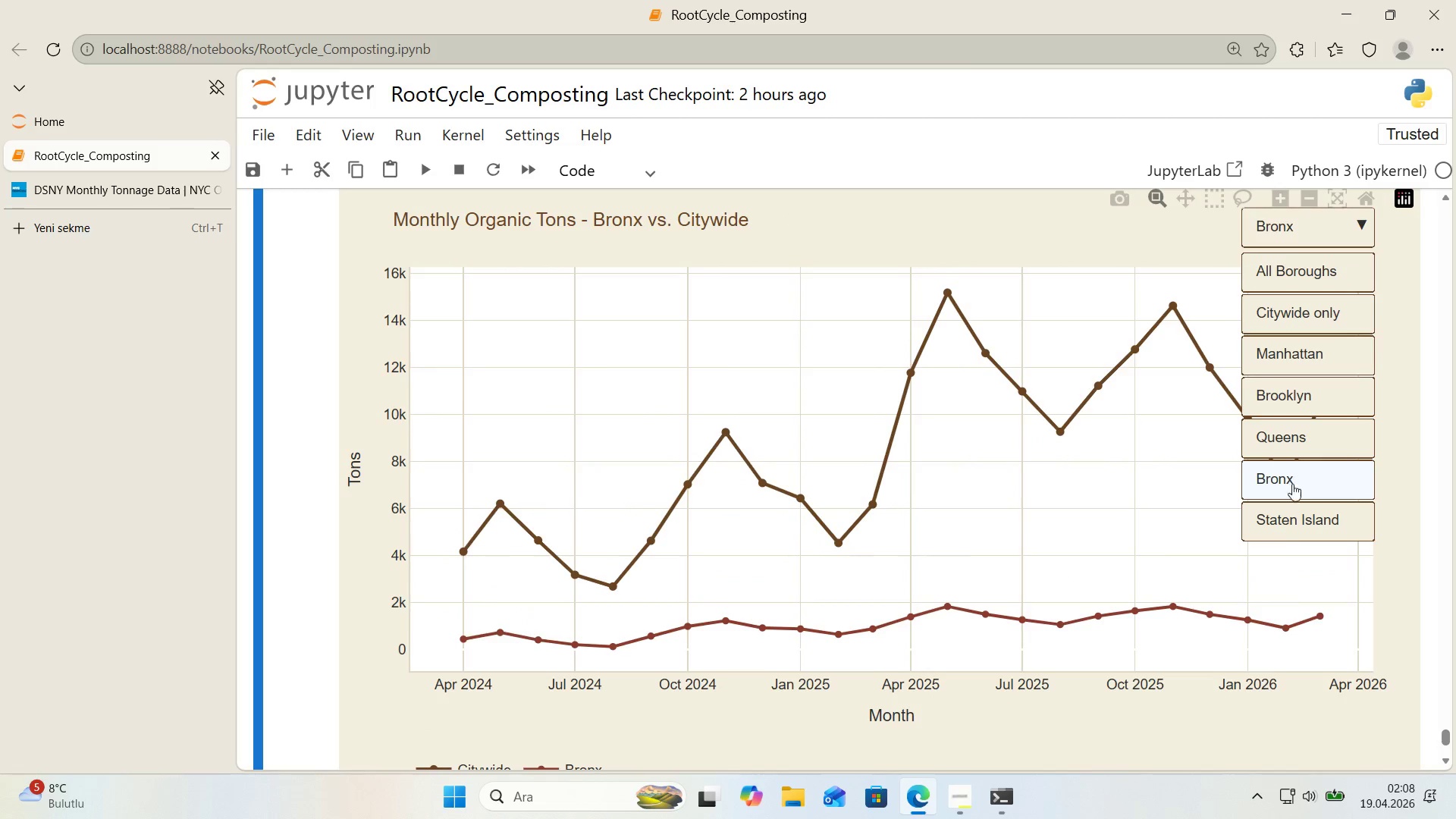 
left_click([1288, 531])
 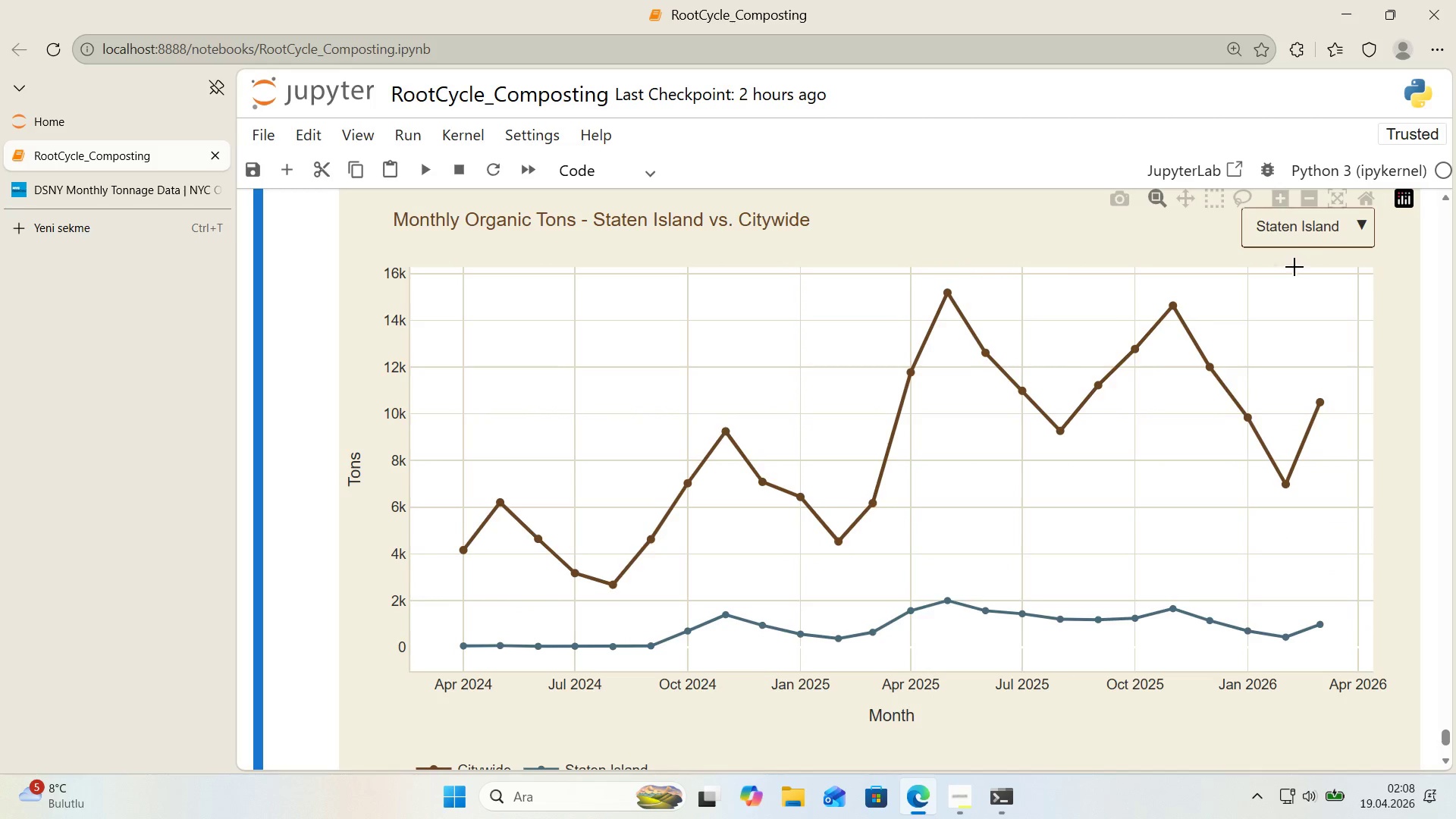 
left_click([1294, 224])
 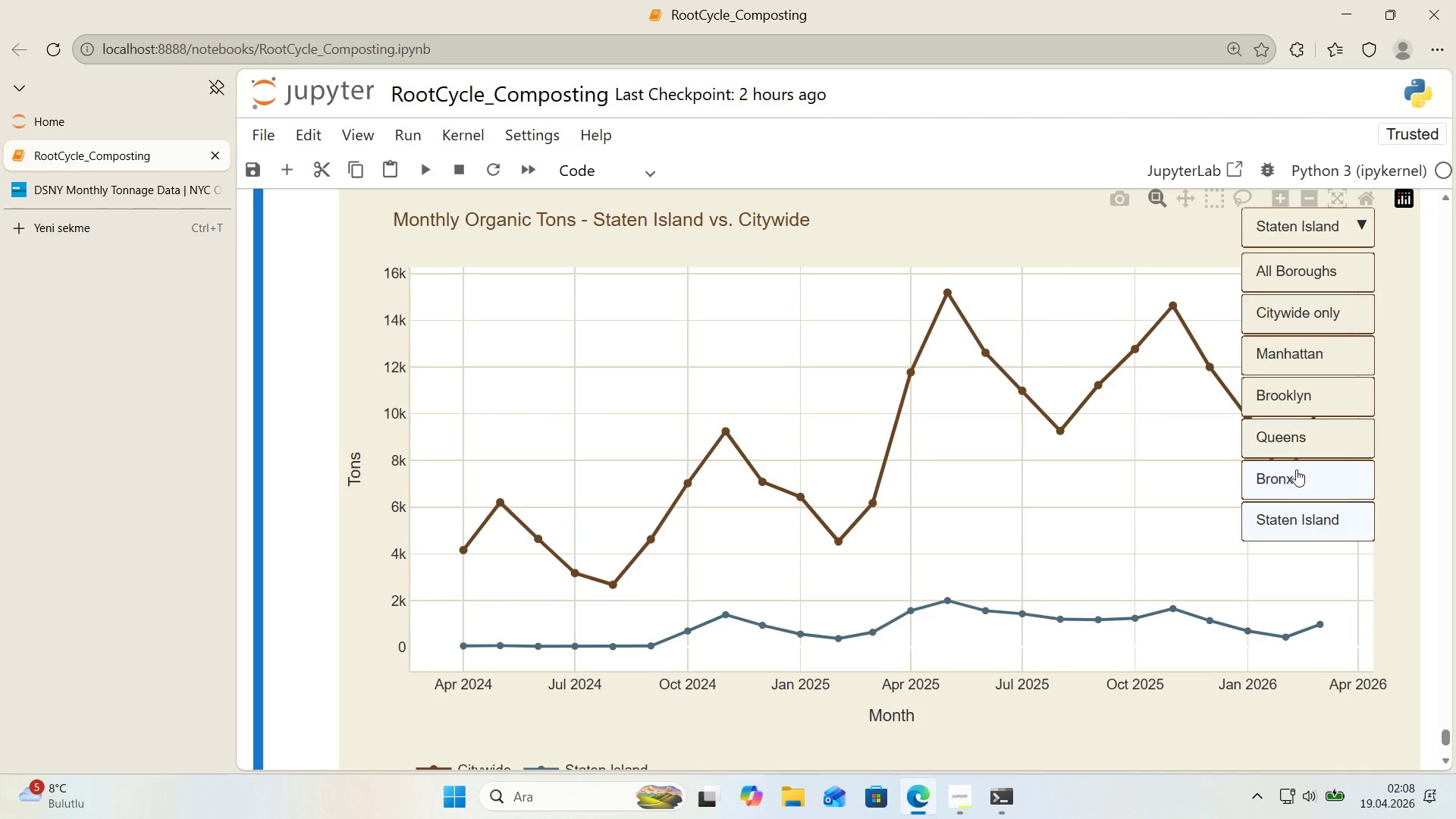 
left_click([1296, 476])
 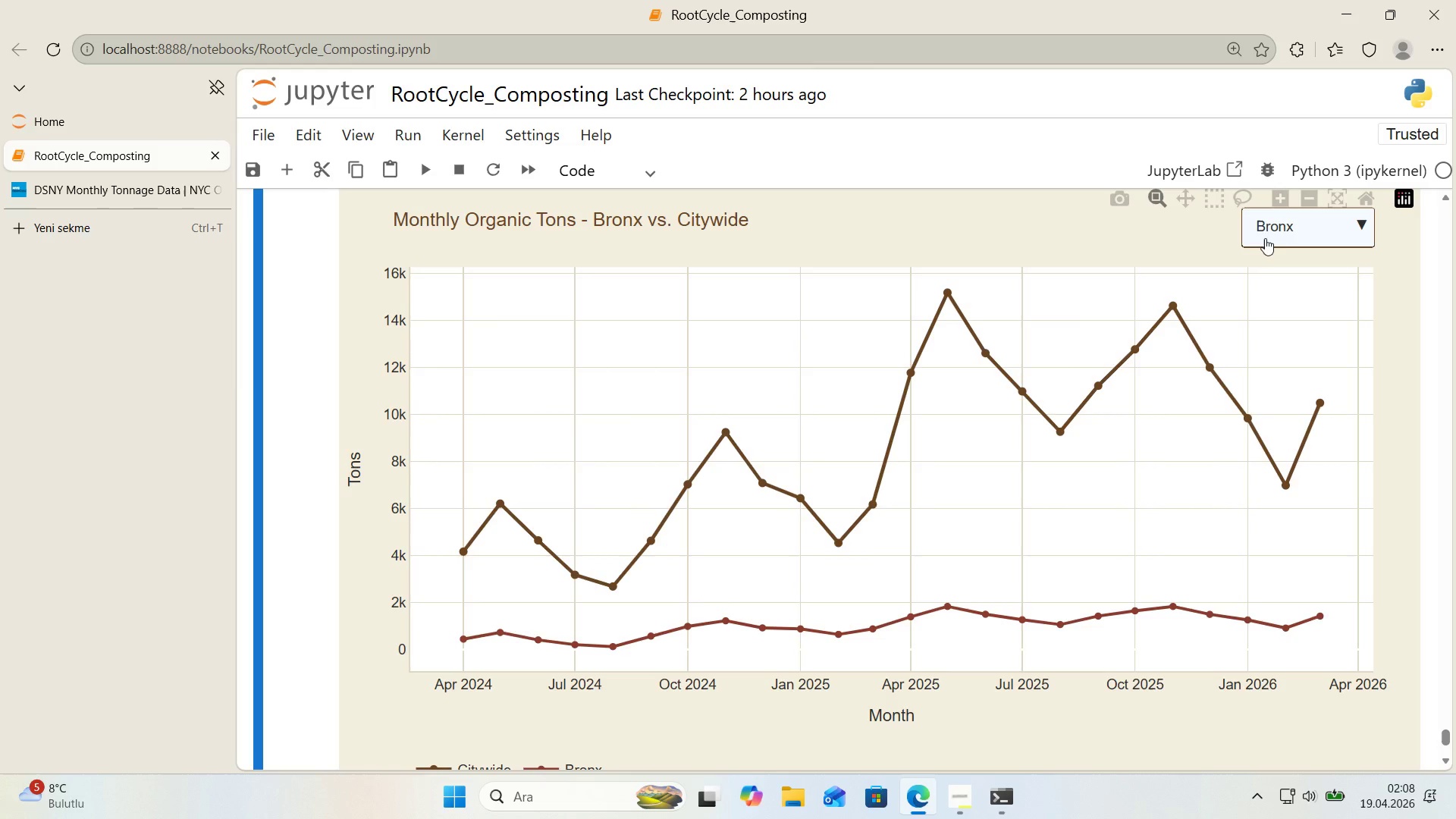 
left_click([1307, 234])
 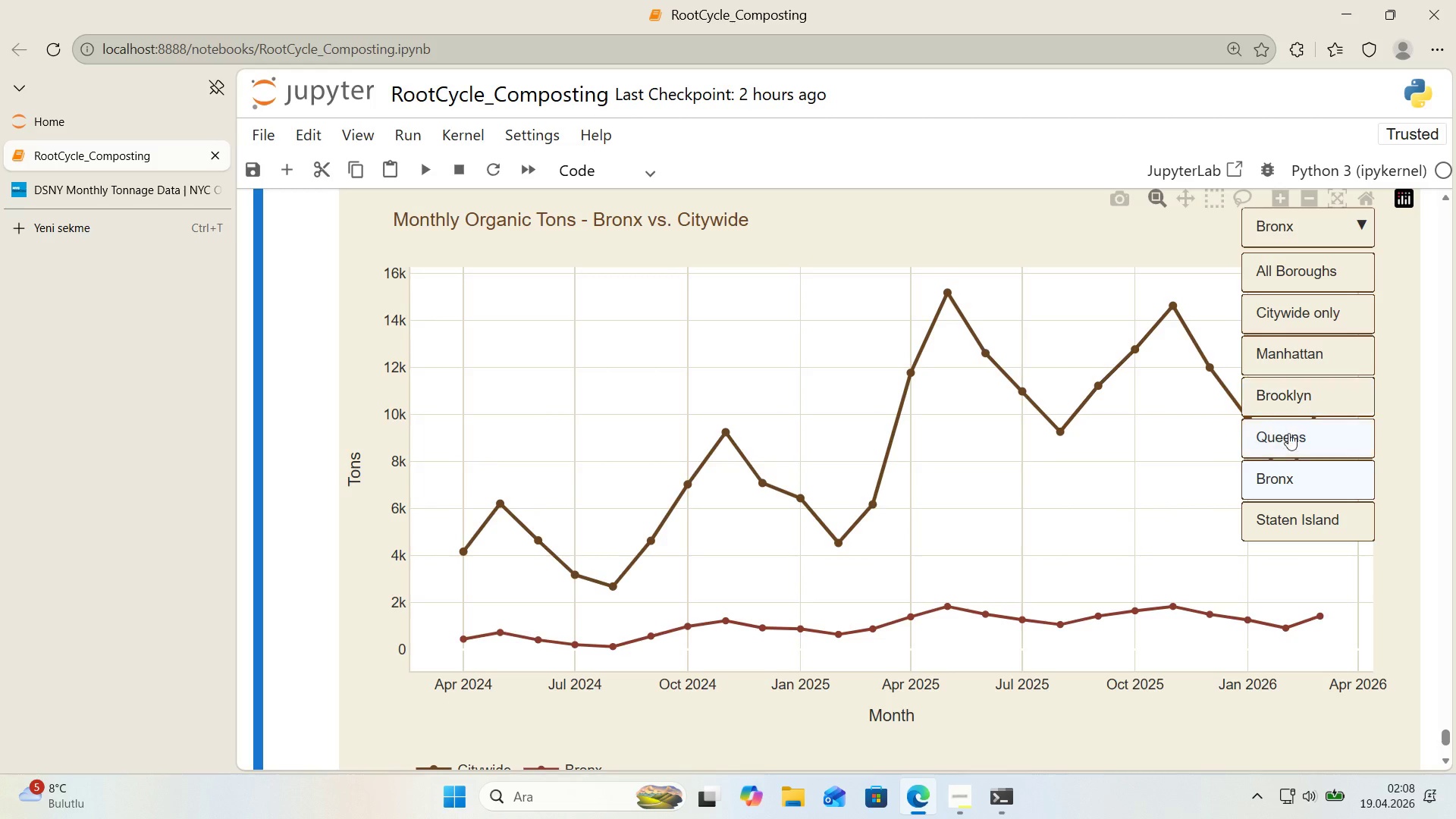 
left_click([1288, 435])
 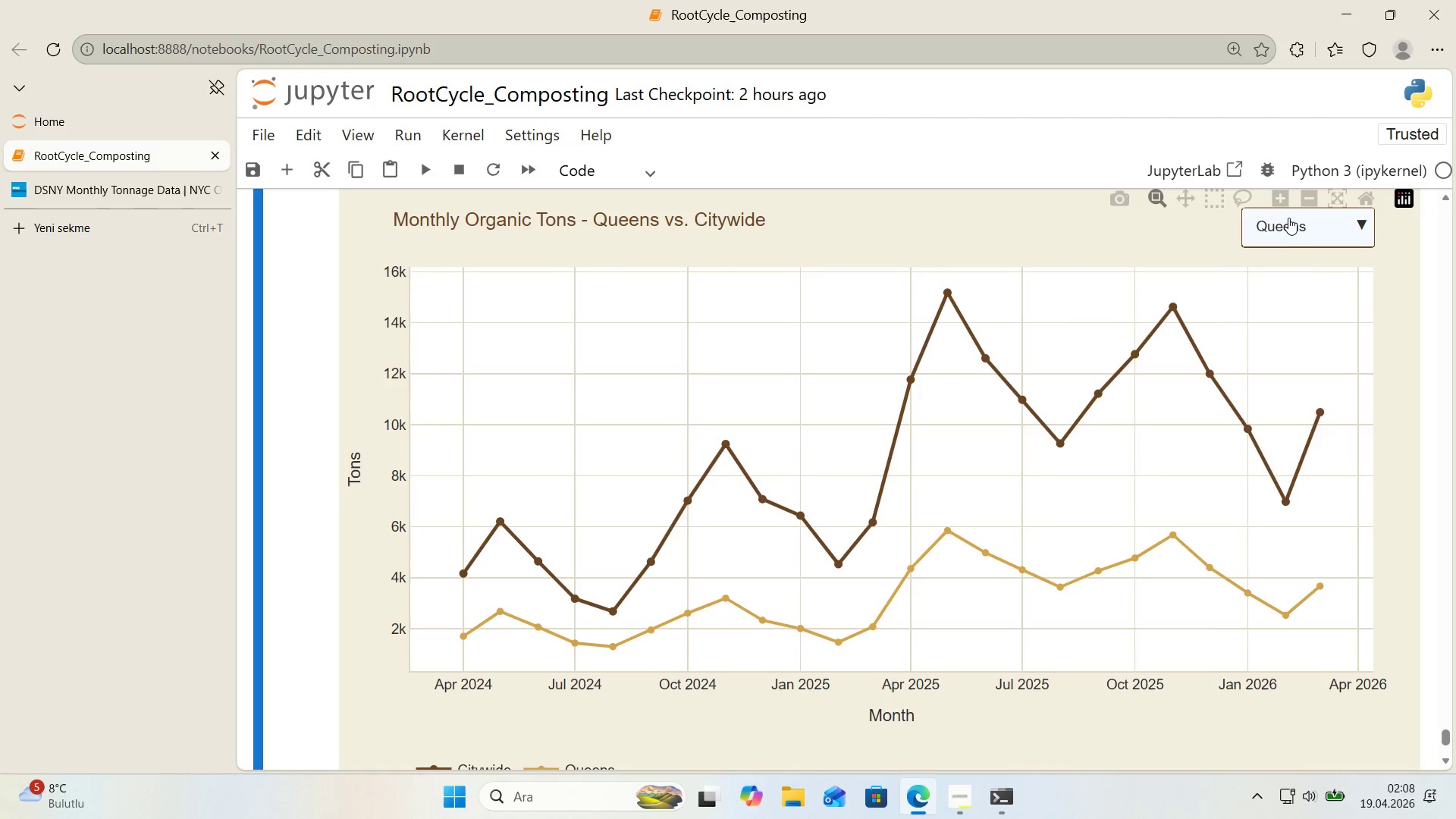 
left_click([1289, 229])
 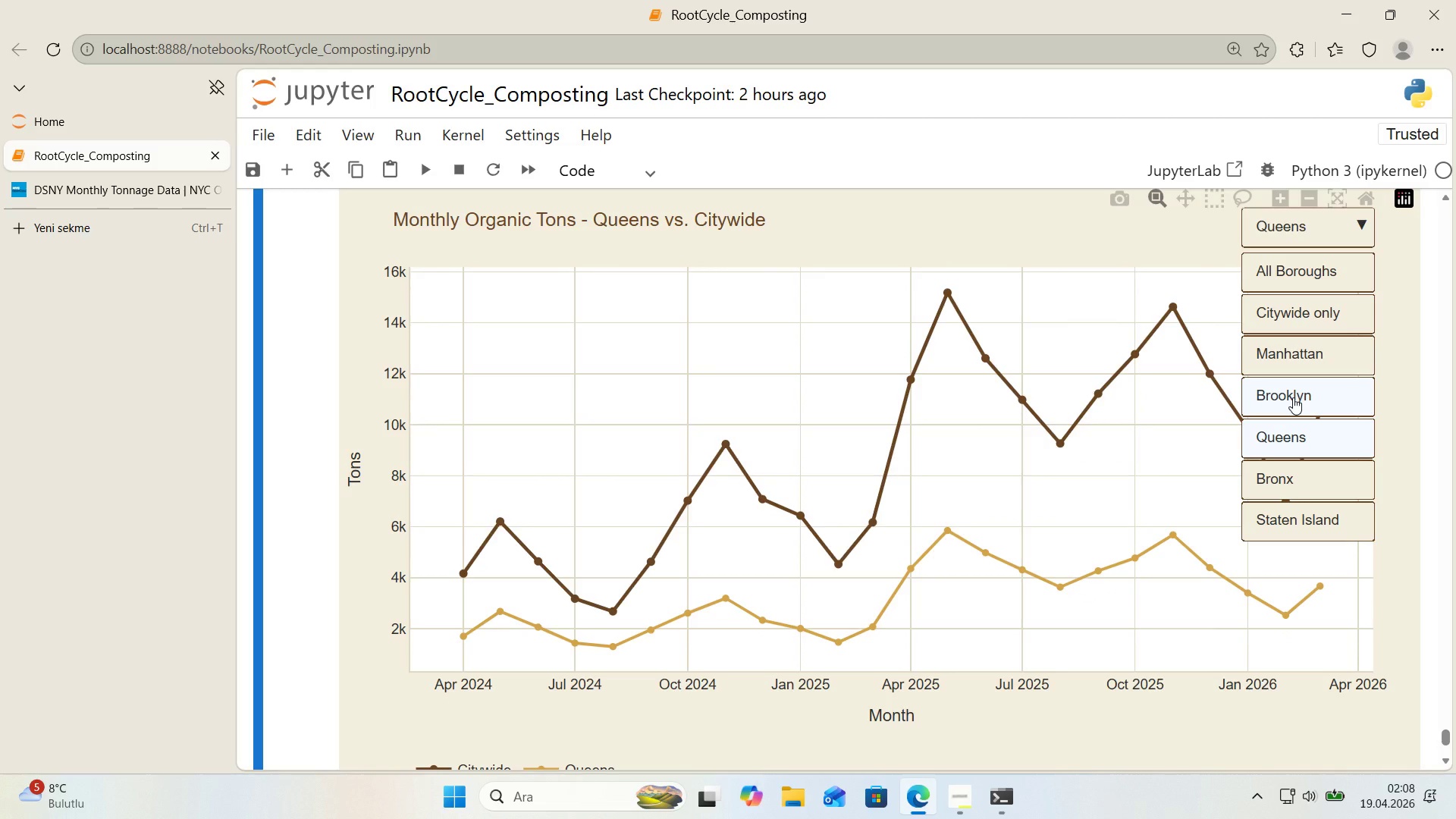 
left_click([1293, 397])
 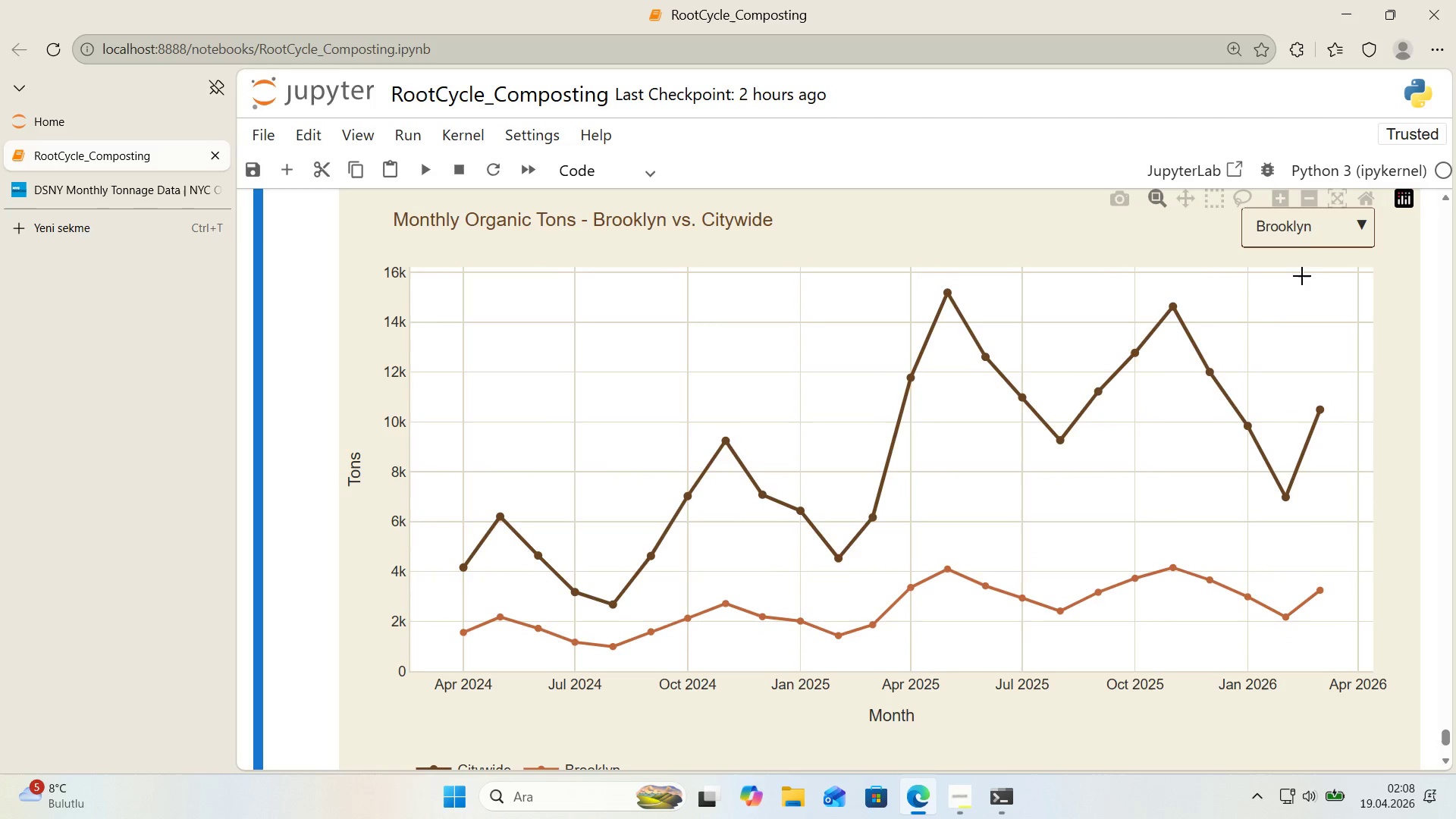 
left_click([1303, 241])
 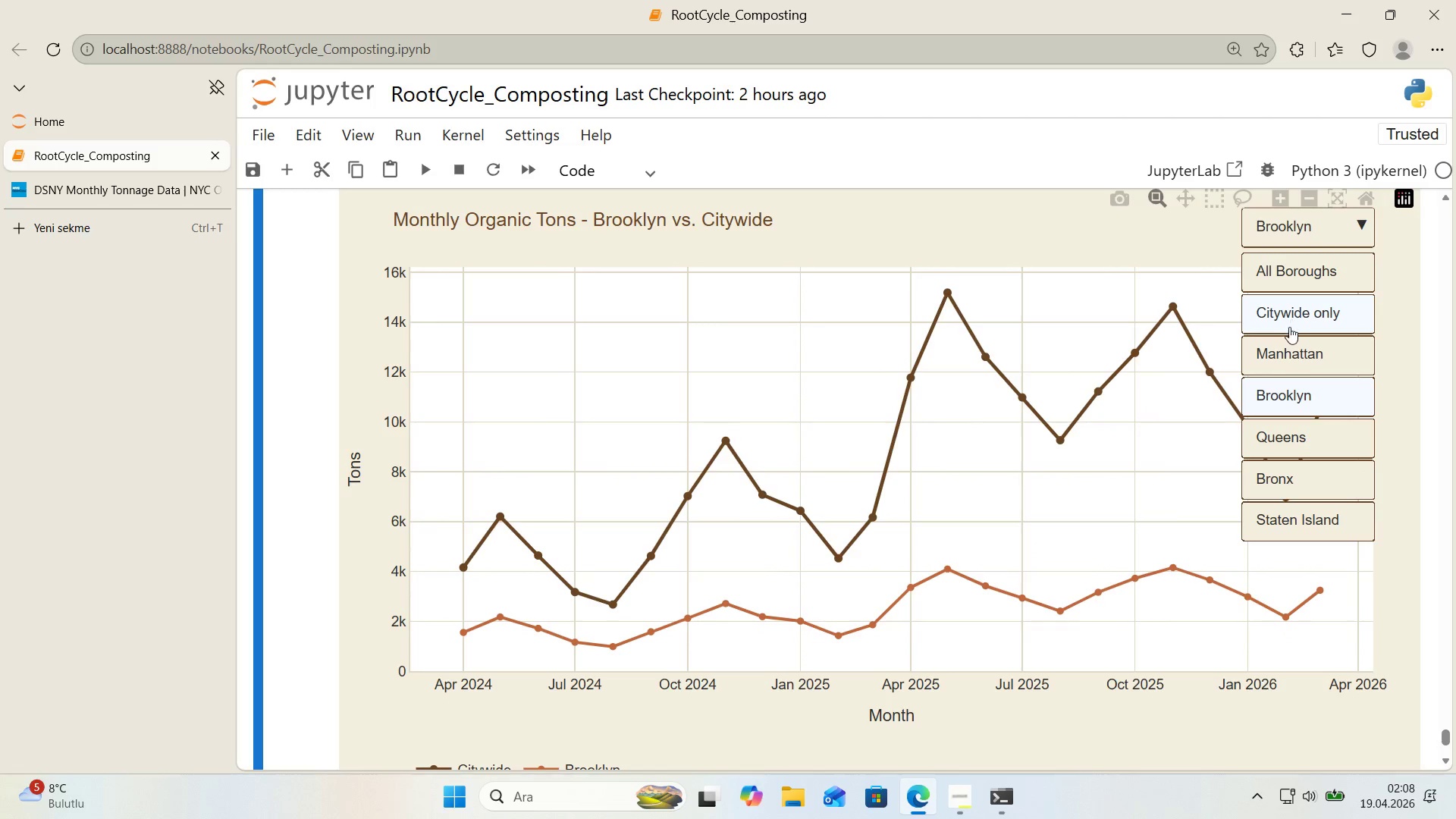 
left_click([1293, 318])
 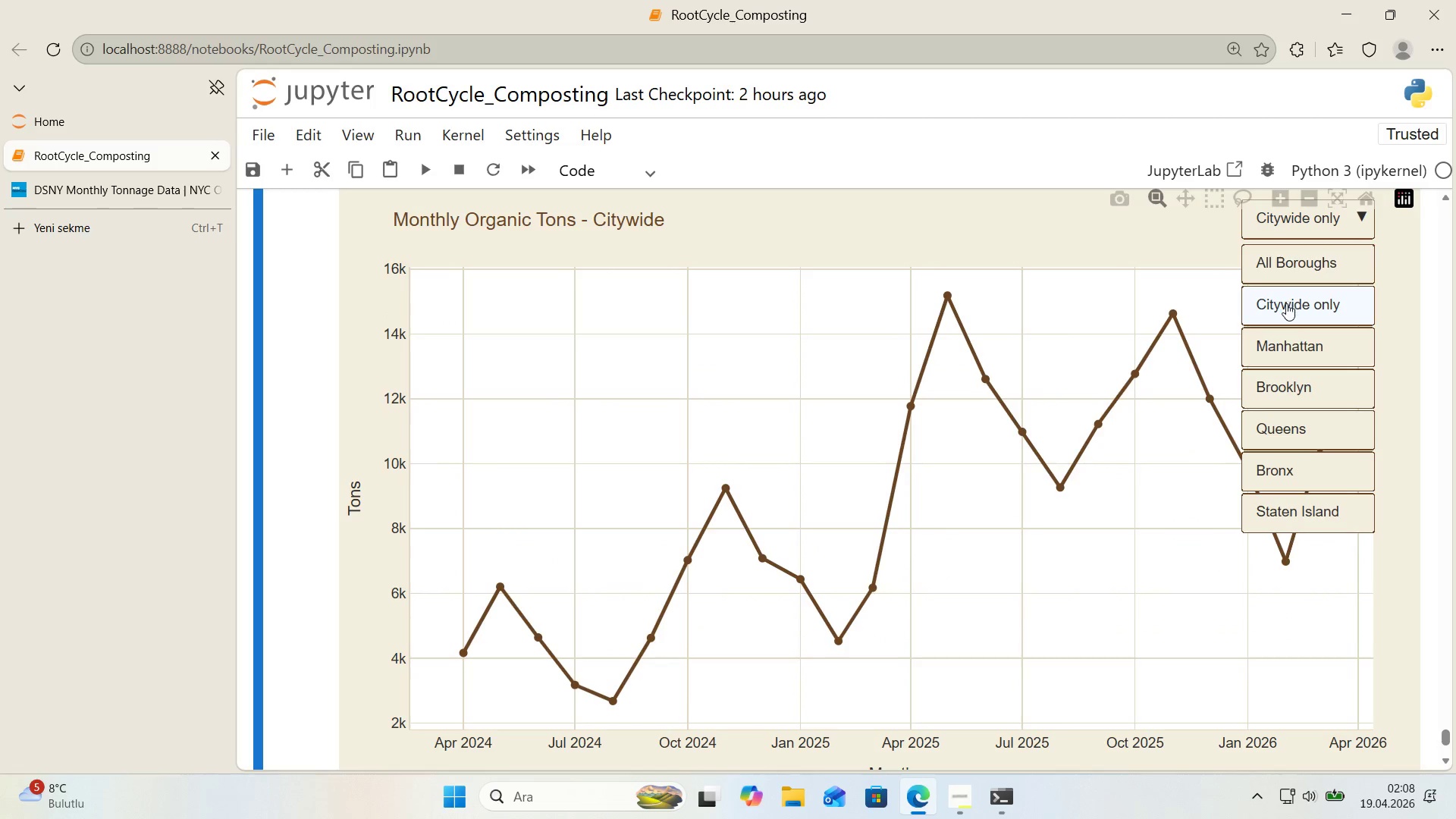 
left_click([1307, 264])
 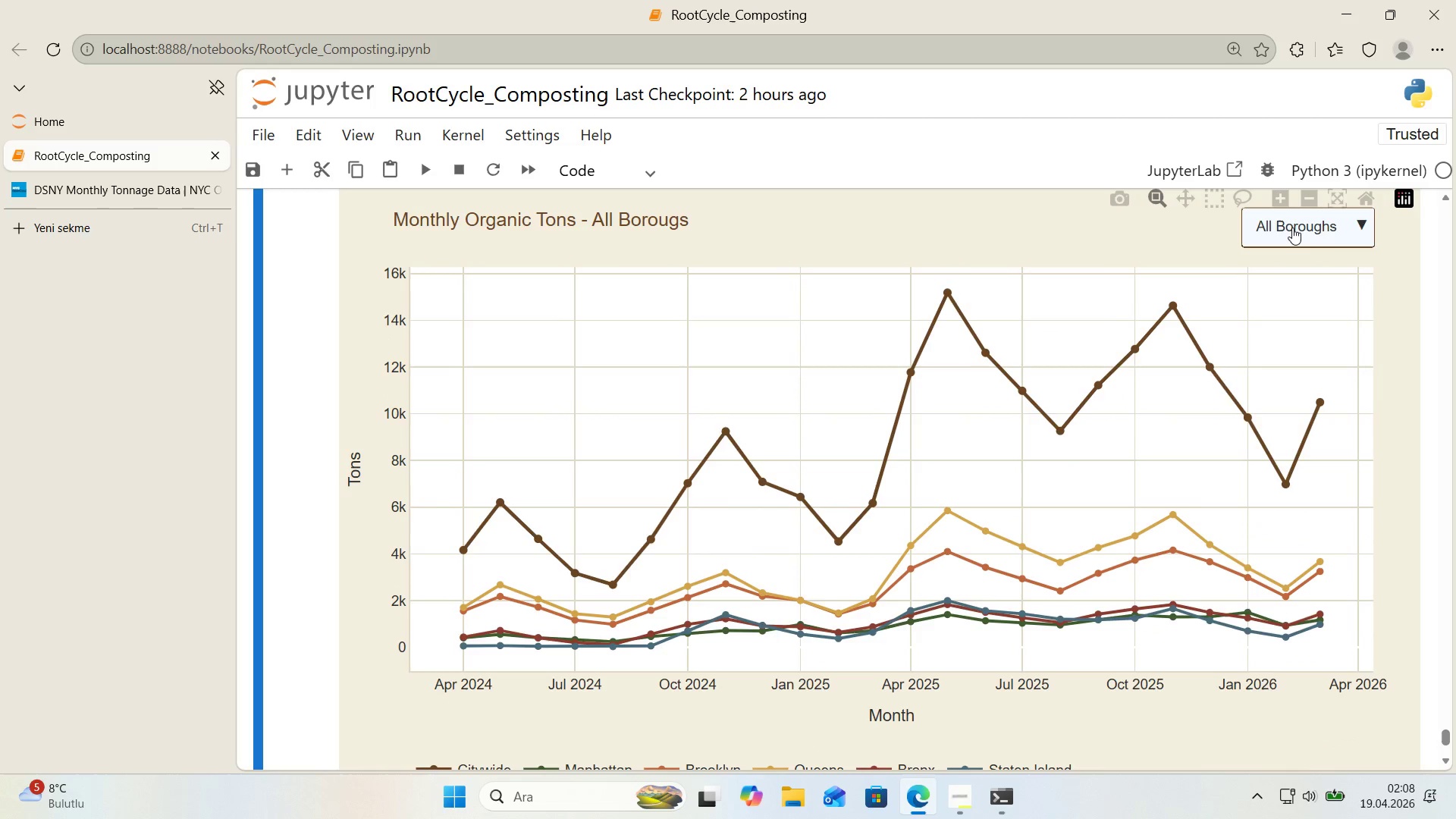 
left_click([1292, 228])
 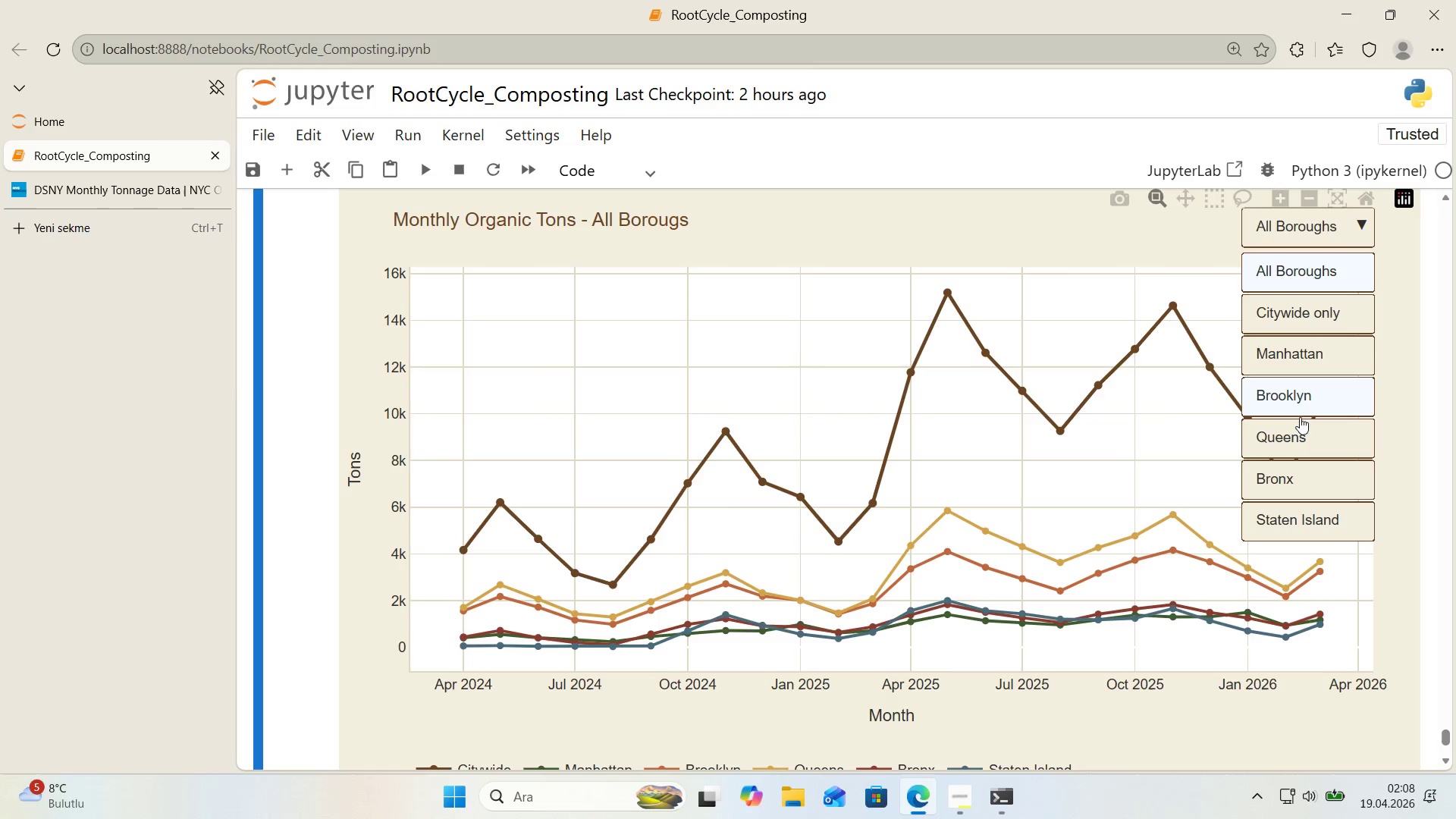 
left_click([1300, 435])
 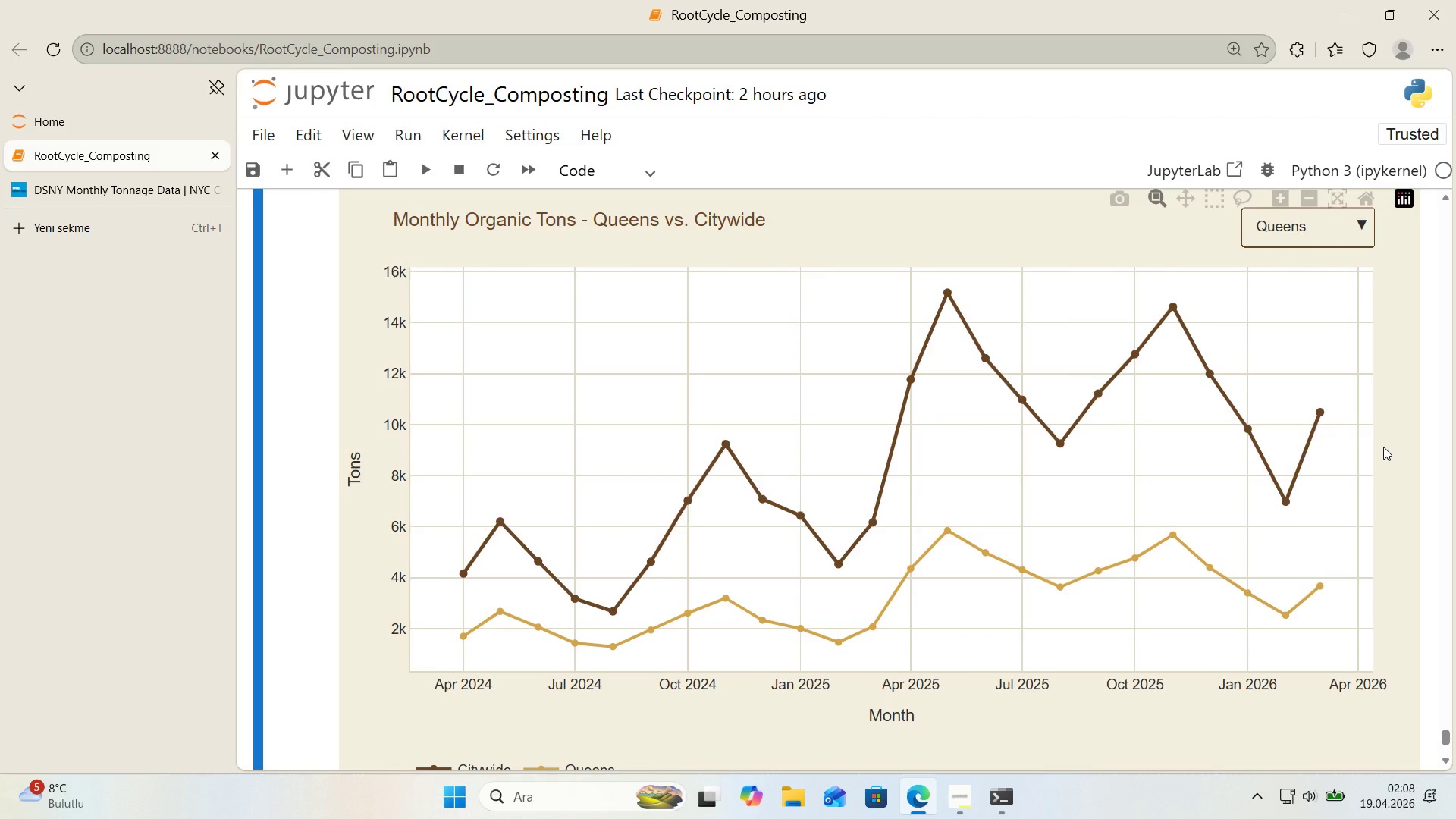 
wait(7.59)
 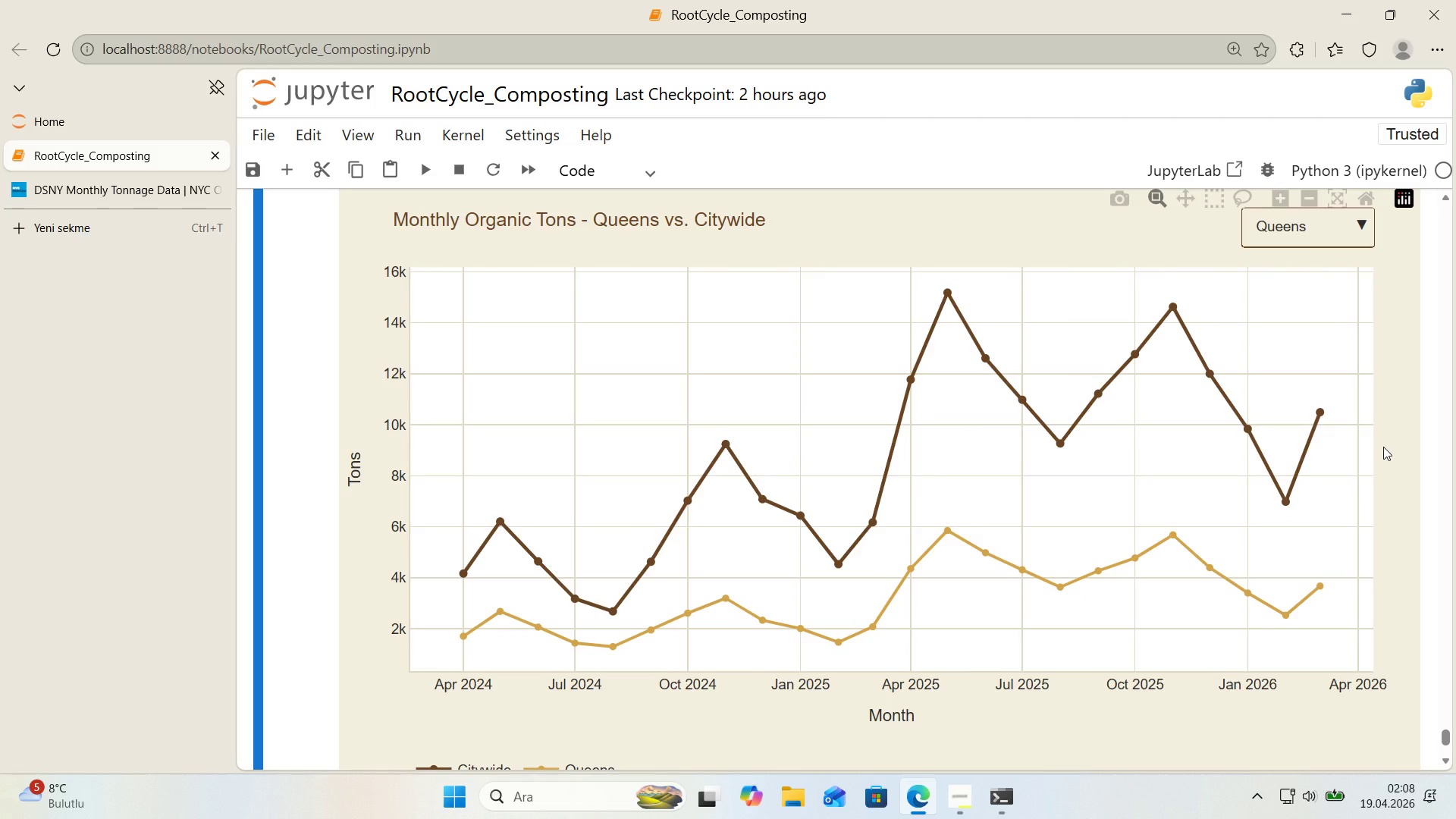 
scroll: coordinate [1377, 400], scroll_direction: down, amount: 1.0
 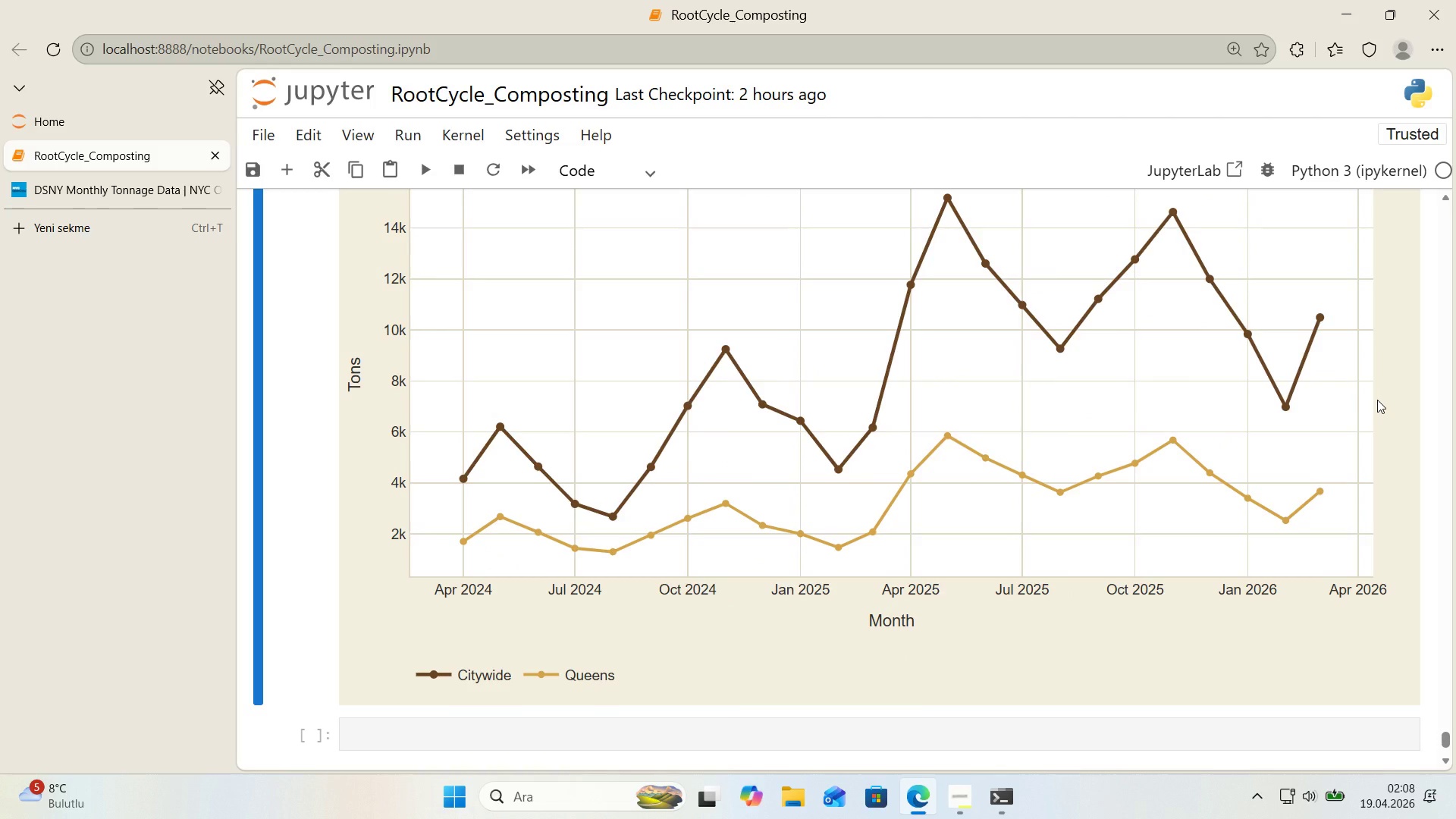 
scroll: coordinate [1377, 400], scroll_direction: up, amount: 1.0
 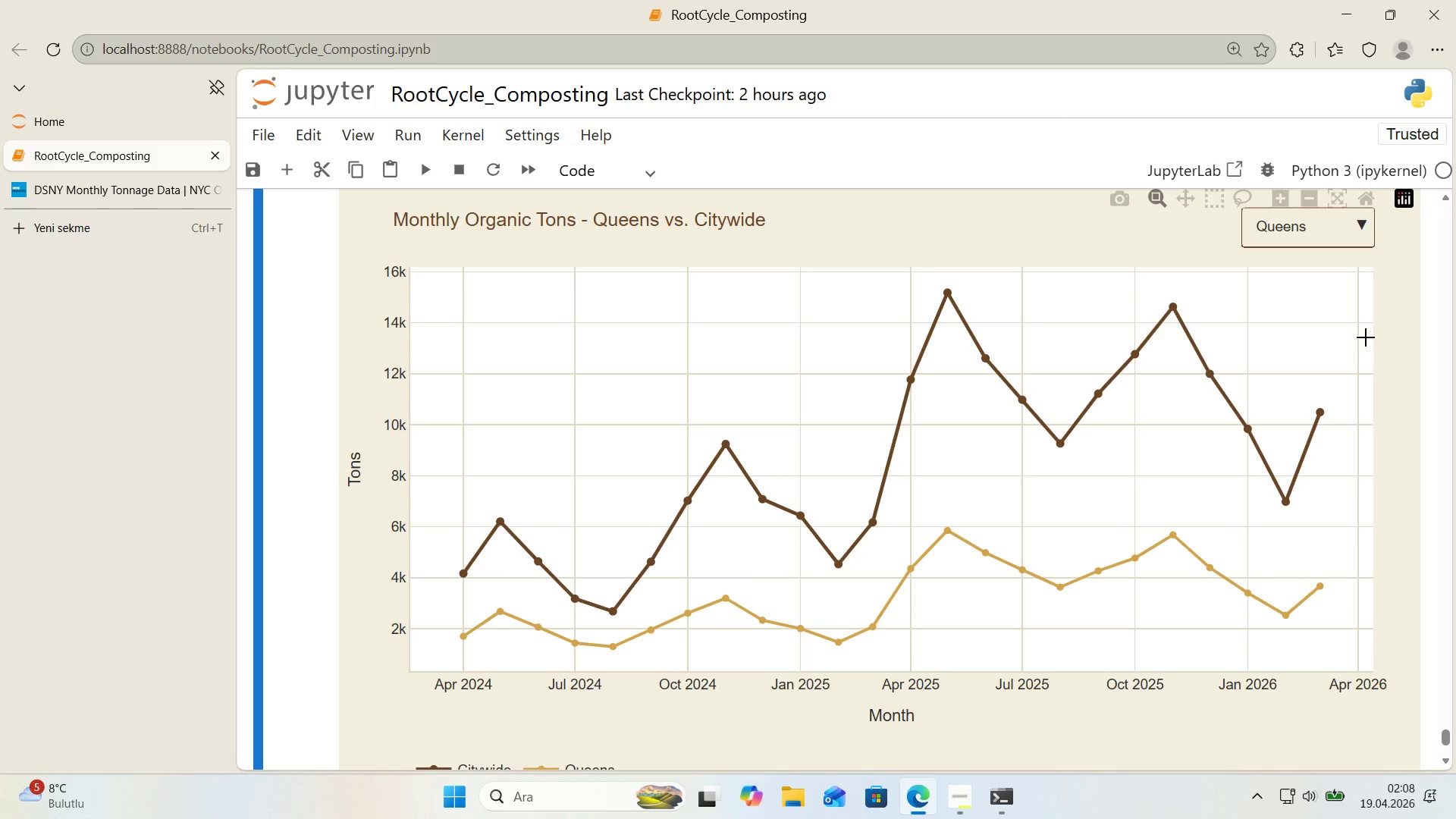 
scroll: coordinate [1364, 337], scroll_direction: down, amount: 1.0
 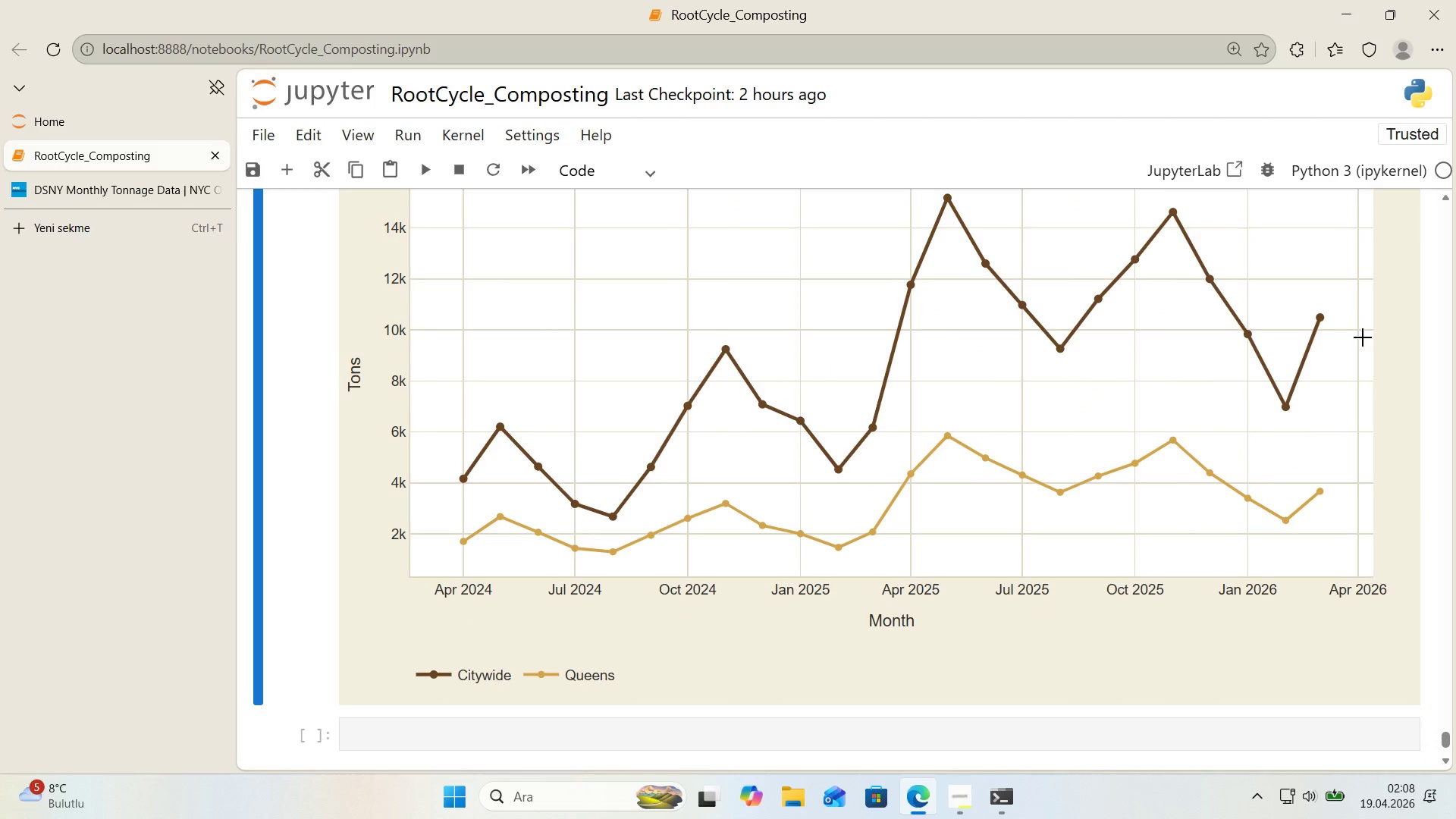 
scroll: coordinate [1362, 337], scroll_direction: up, amount: 1.0
 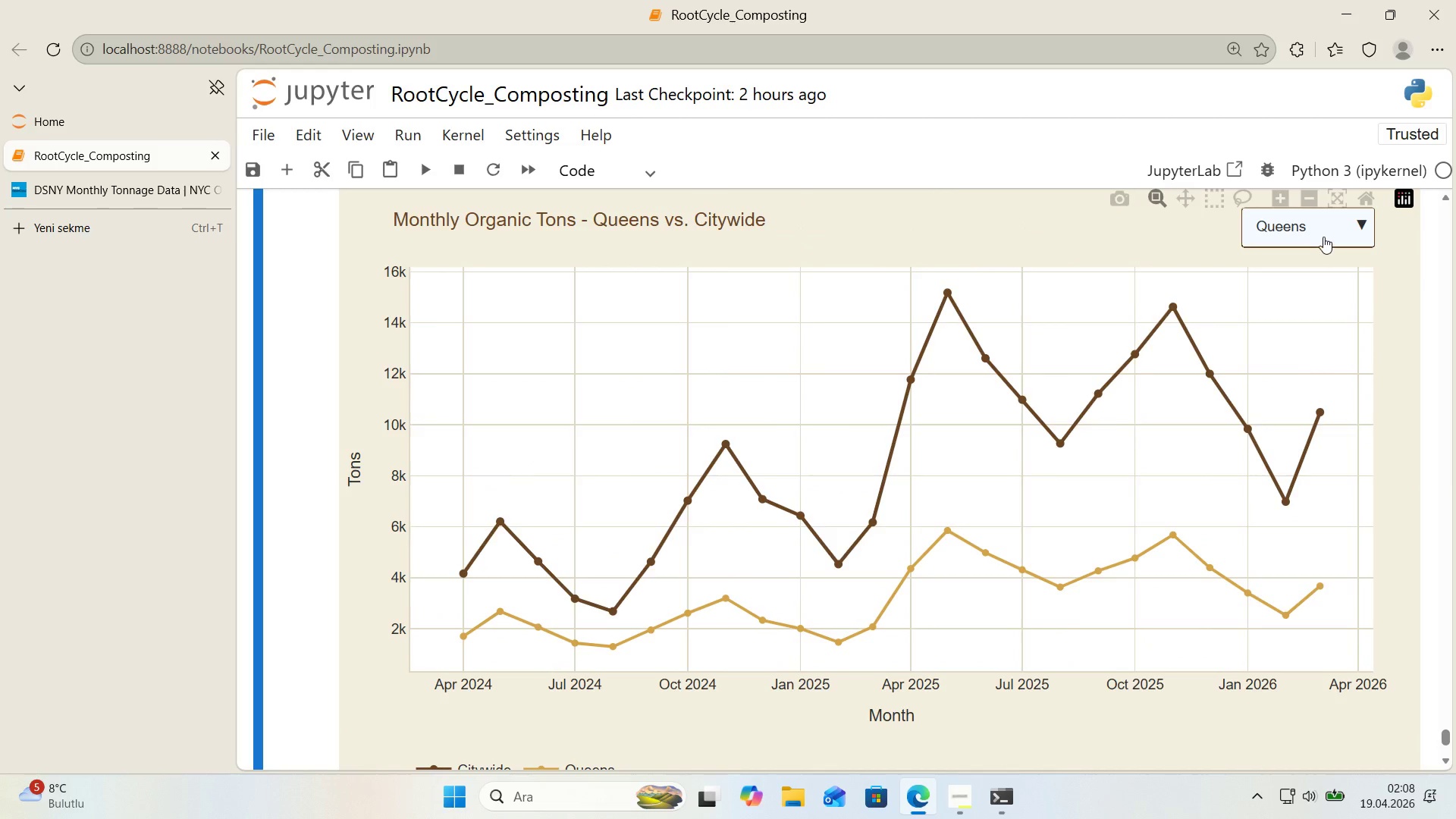 
left_click([1321, 238])
 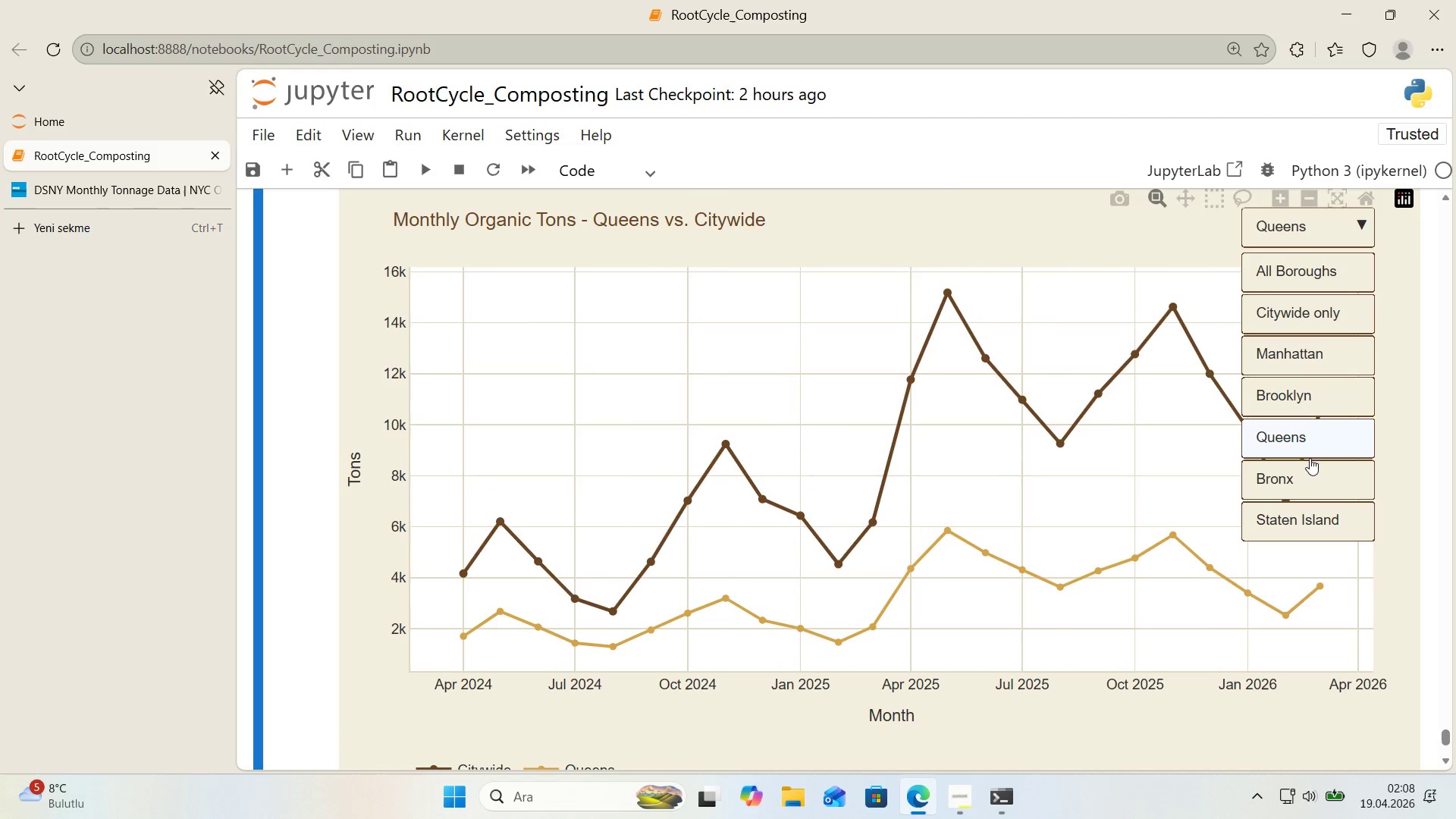 
left_click([1310, 477])
 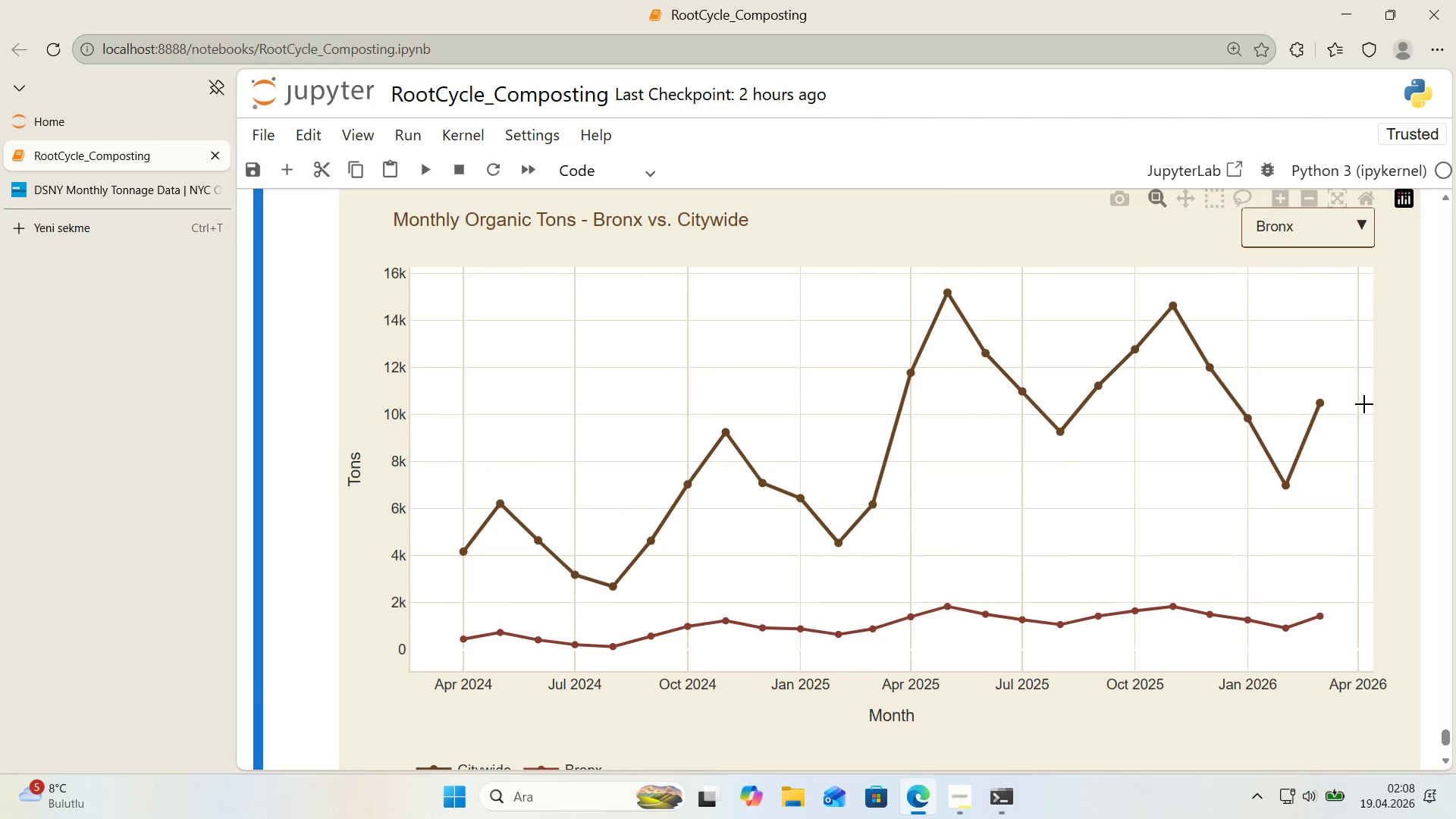 
scroll: coordinate [1364, 404], scroll_direction: down, amount: 1.0
 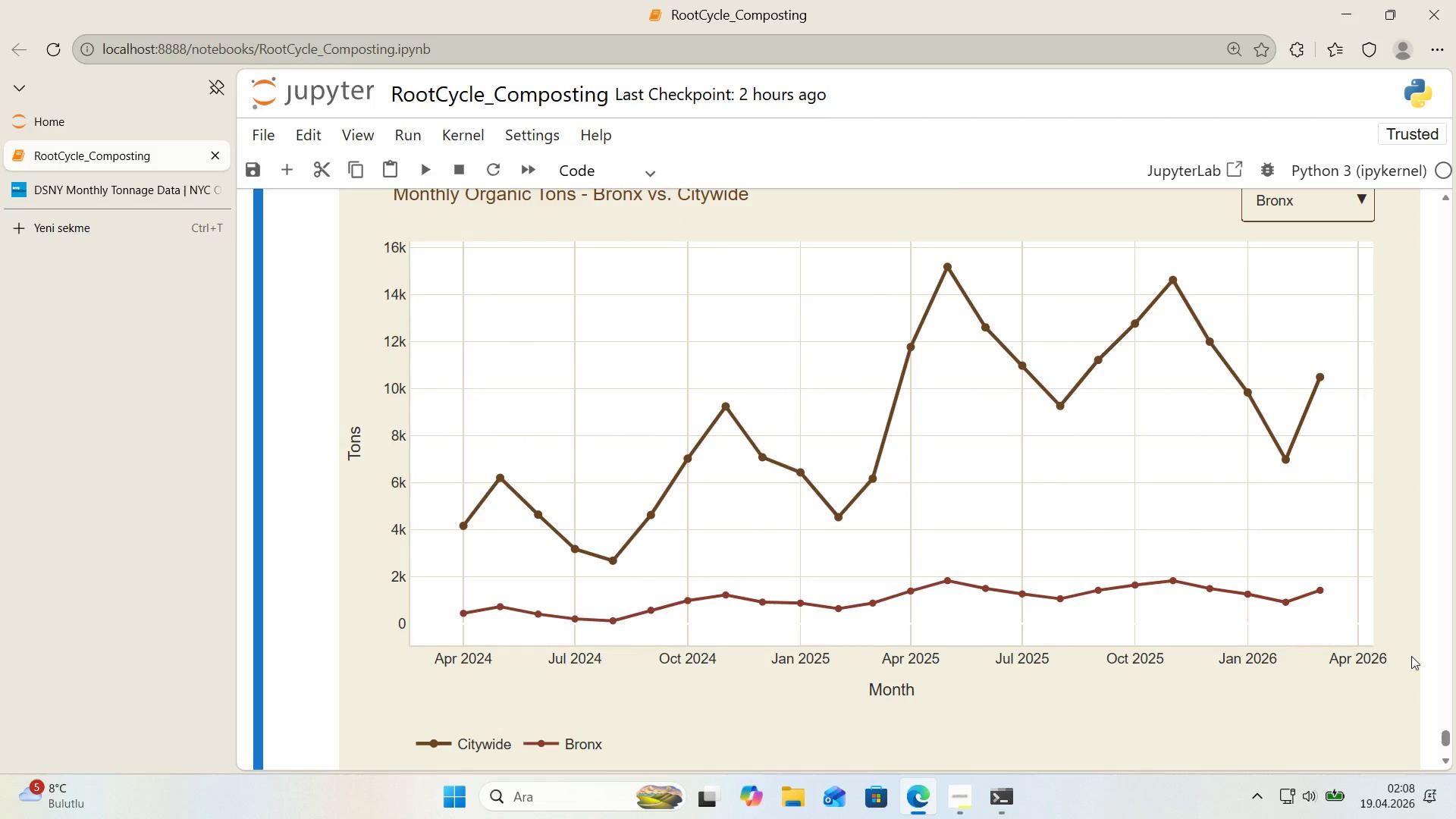 
wait(10.72)
 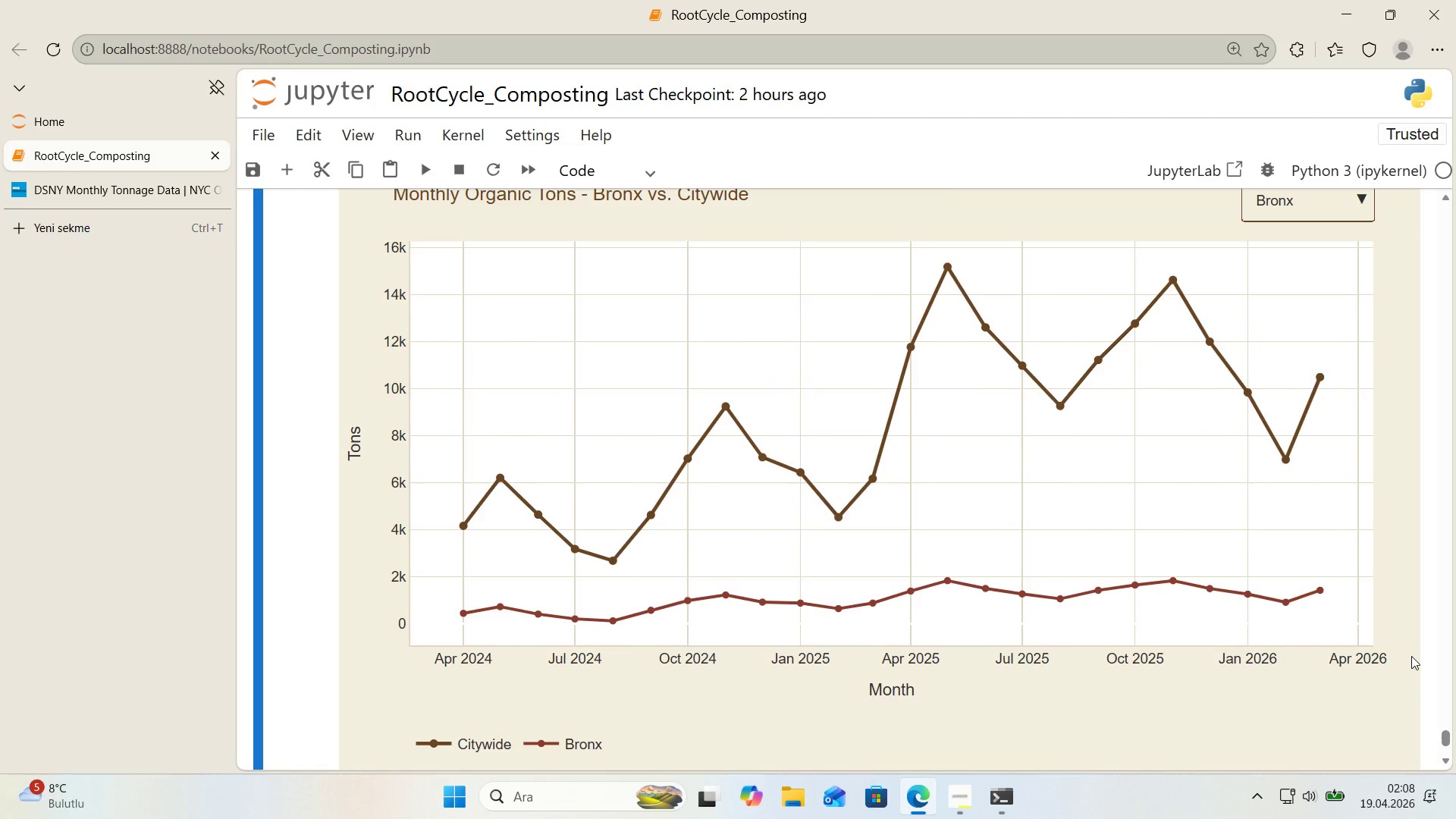 
left_click([1319, 214])
 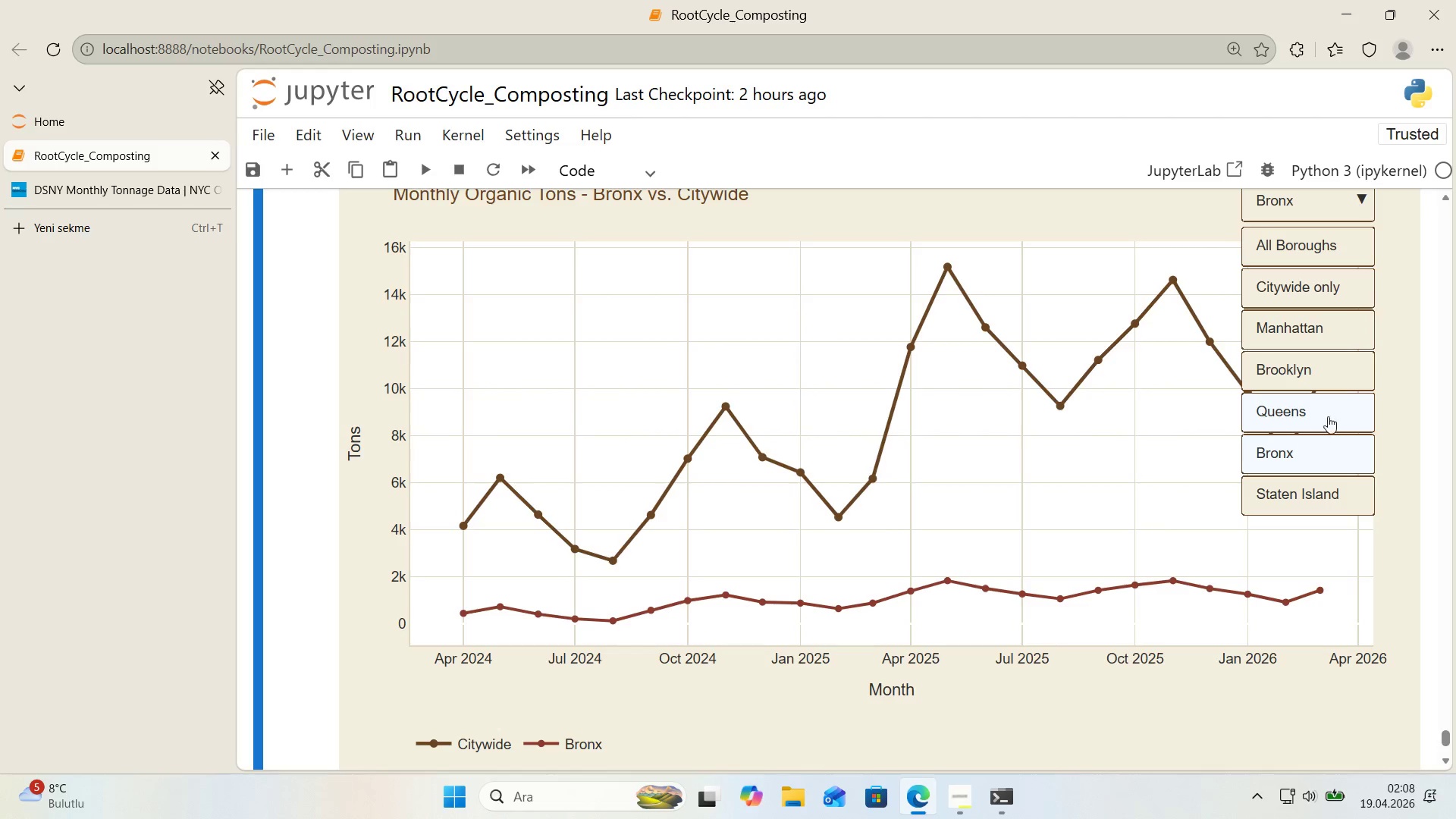 
left_click([1312, 488])
 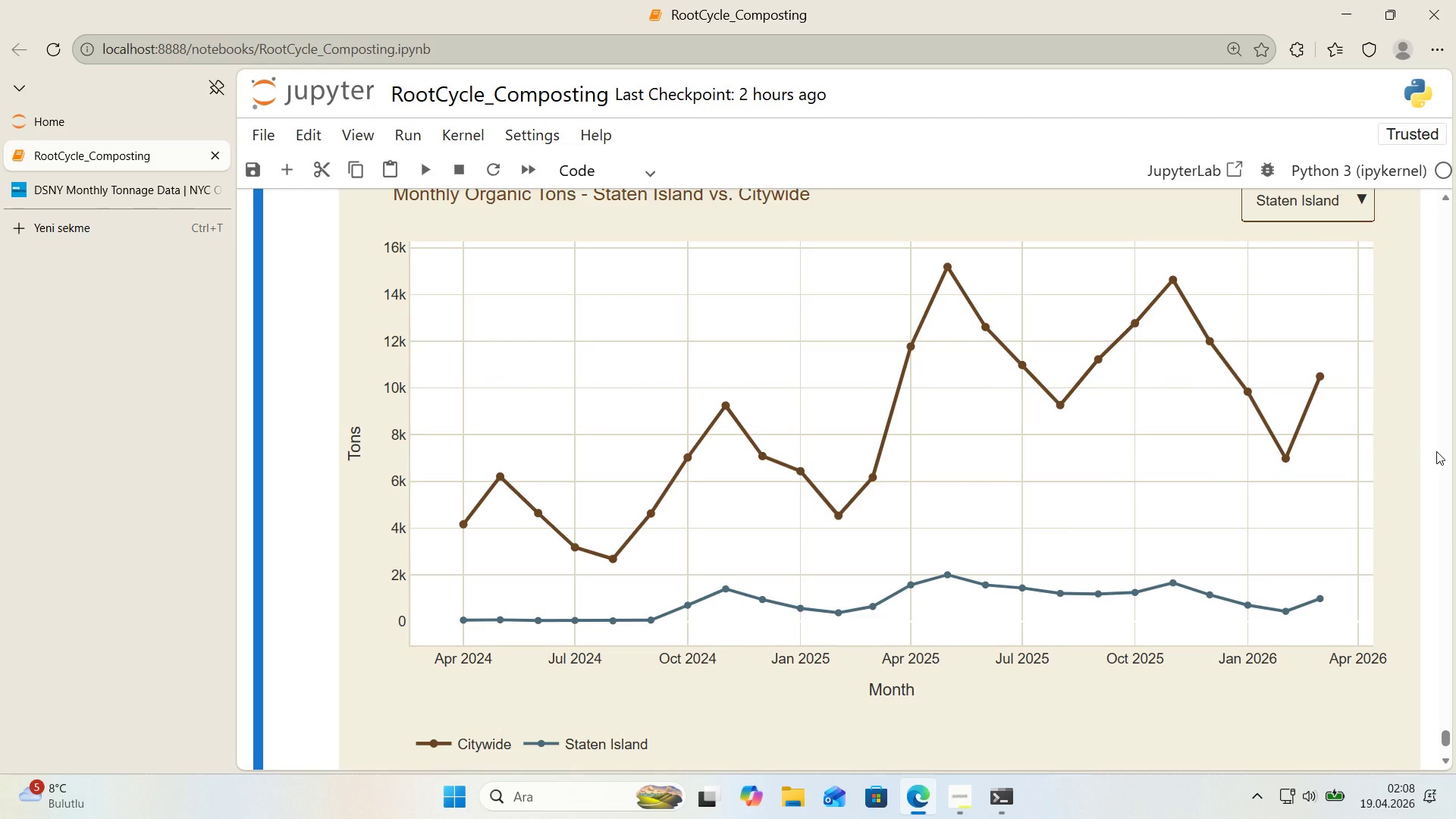 
wait(7.61)
 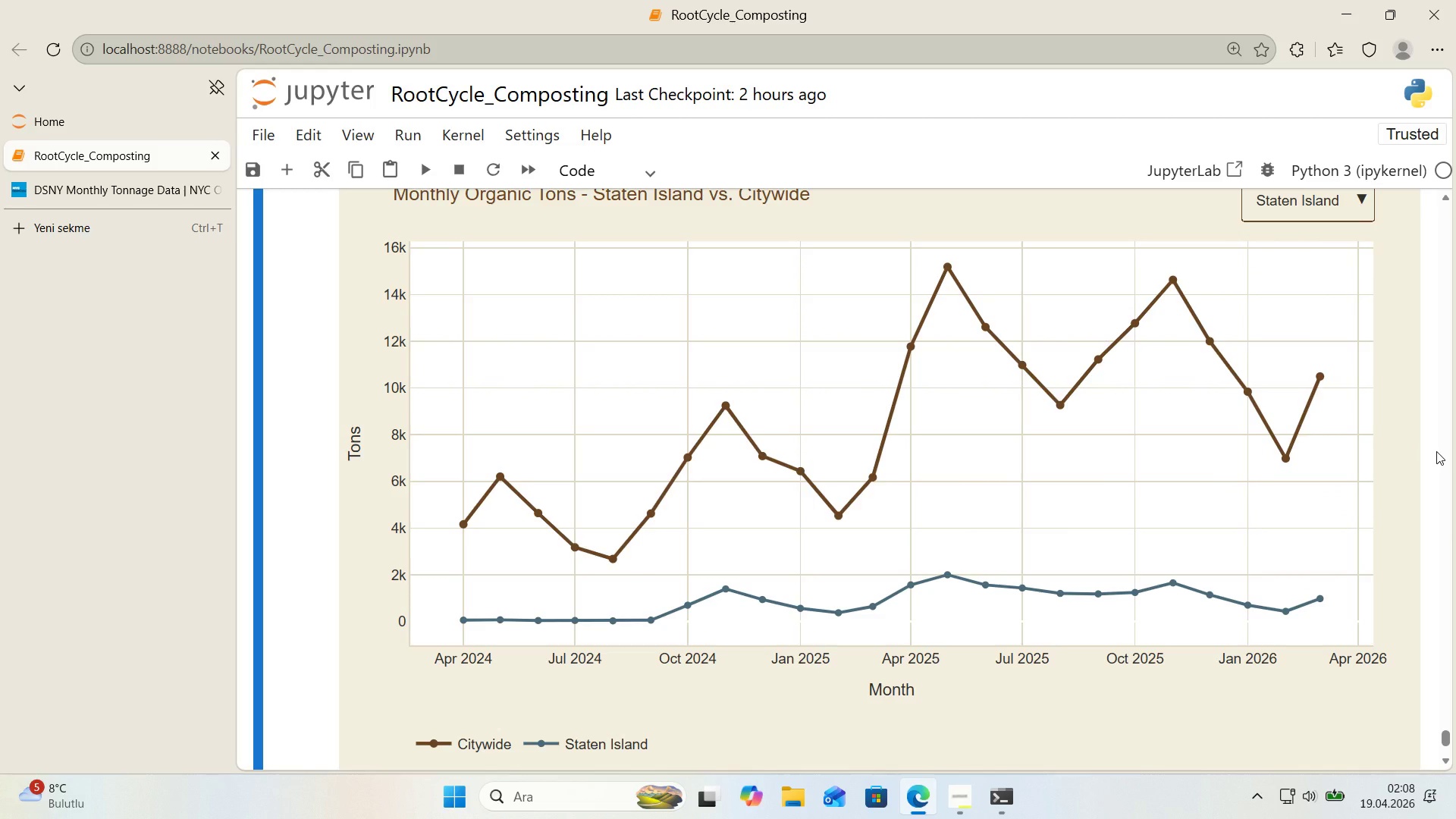 
left_click([1352, 216])
 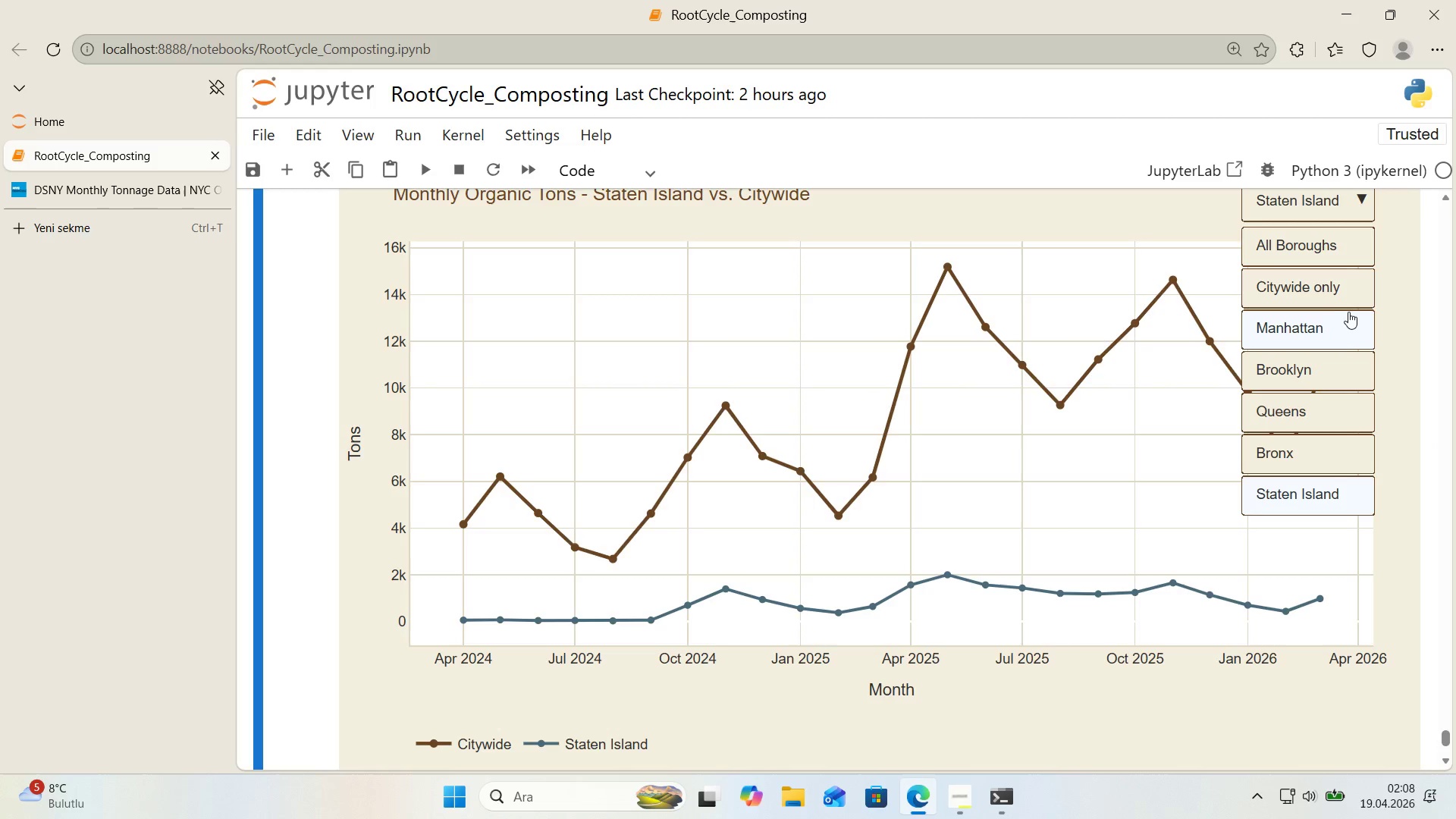 
left_click([1338, 331])
 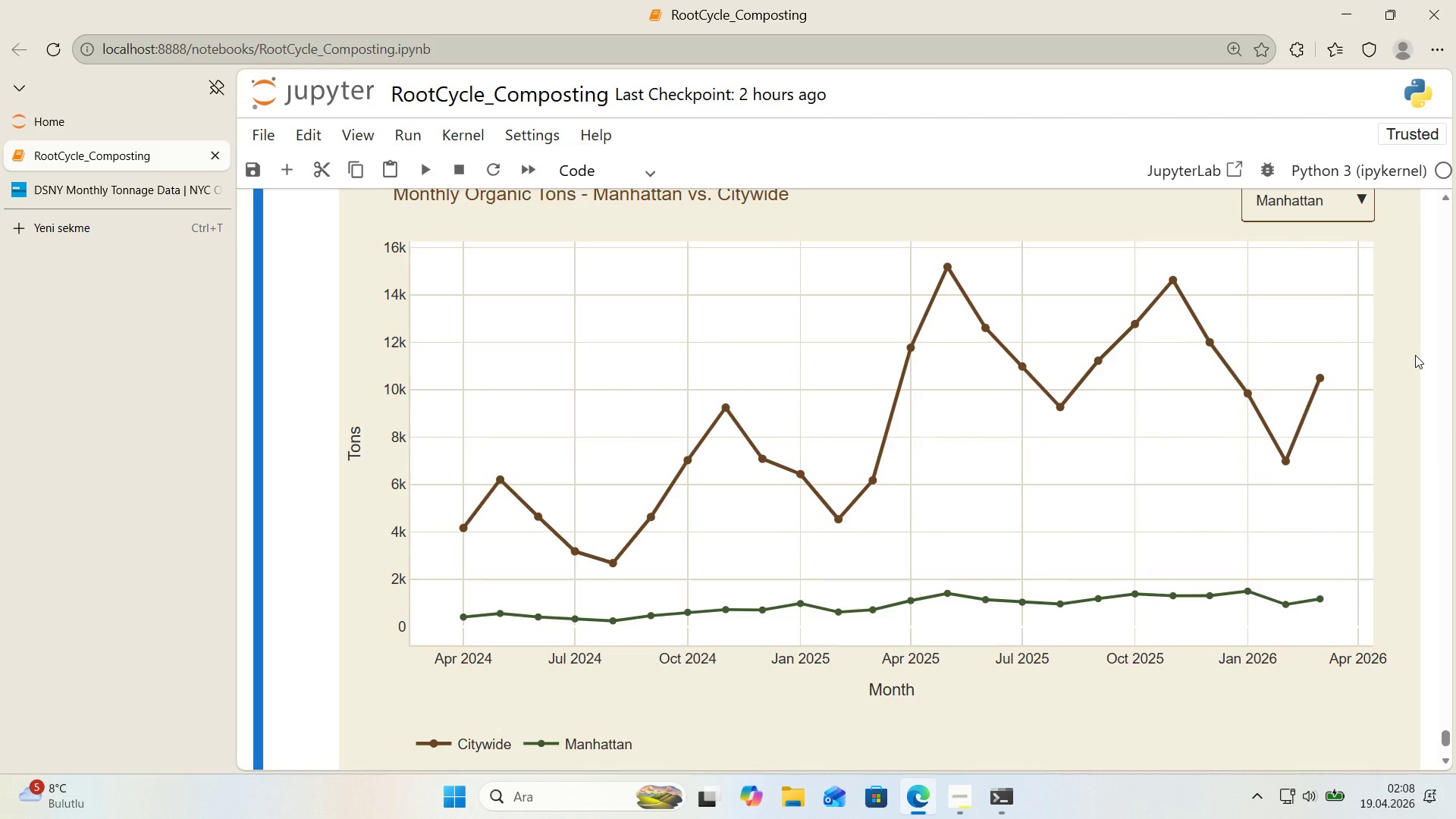 
wait(7.69)
 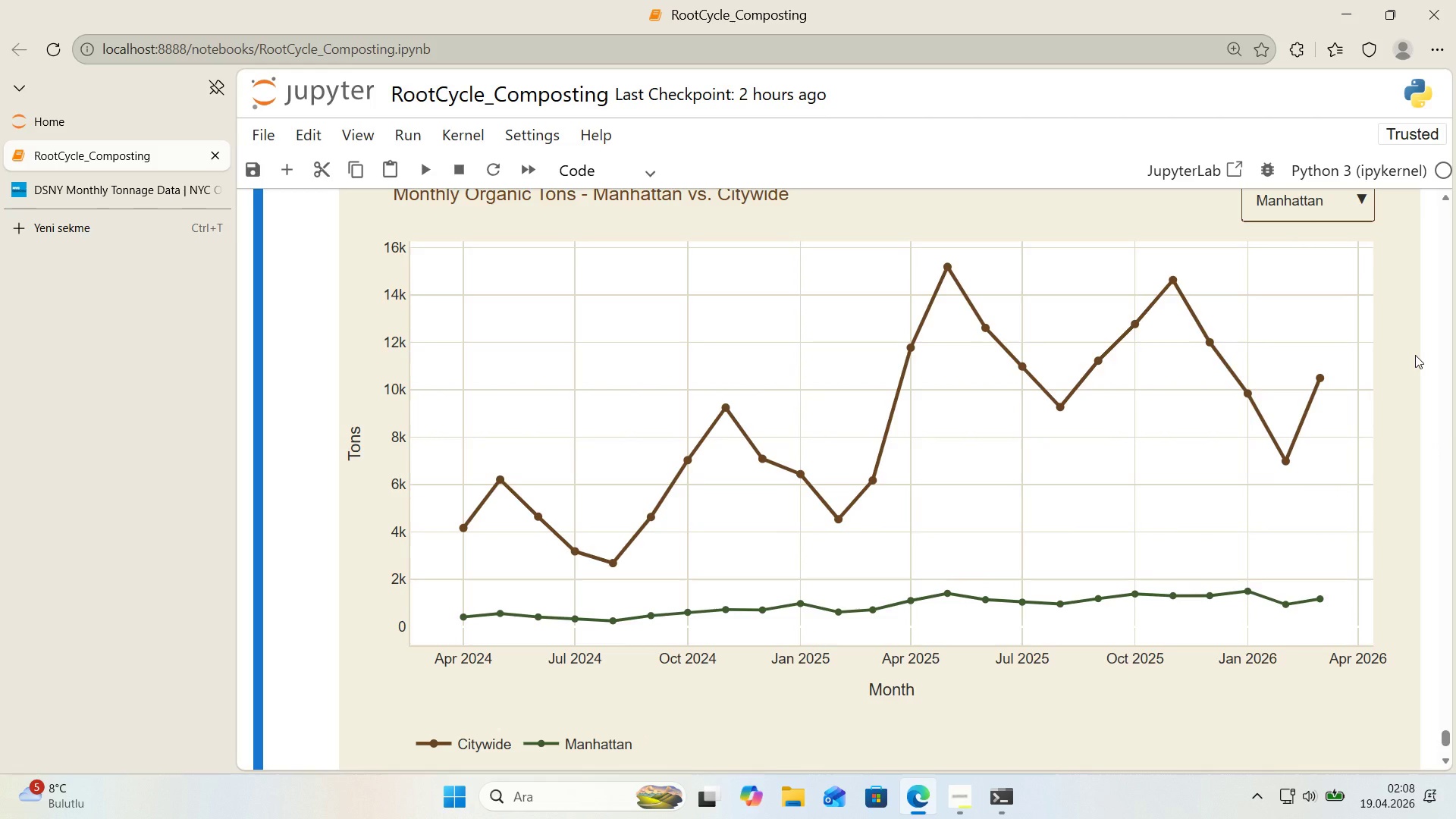 
left_click([1283, 210])
 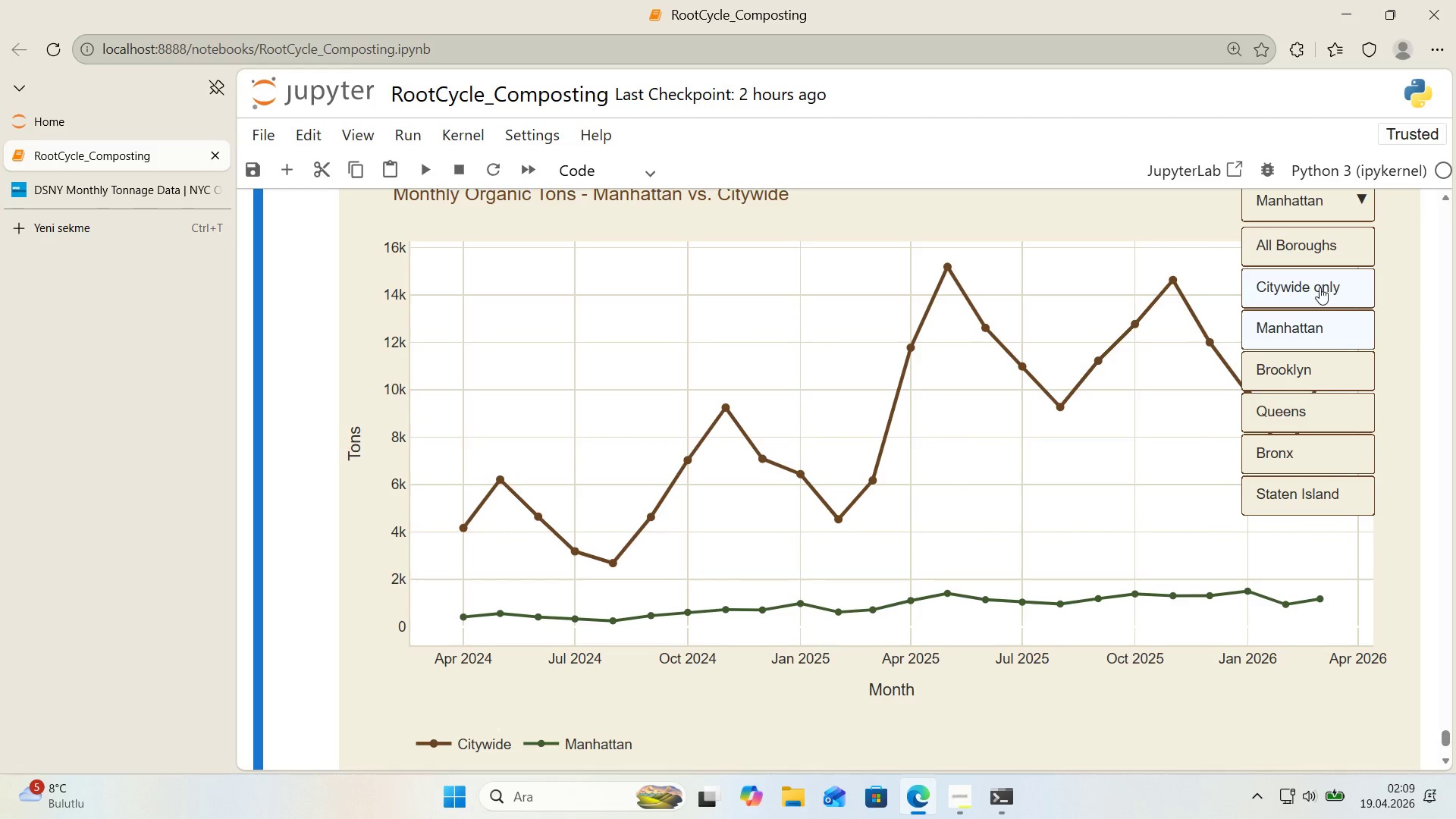 
left_click([1320, 284])
 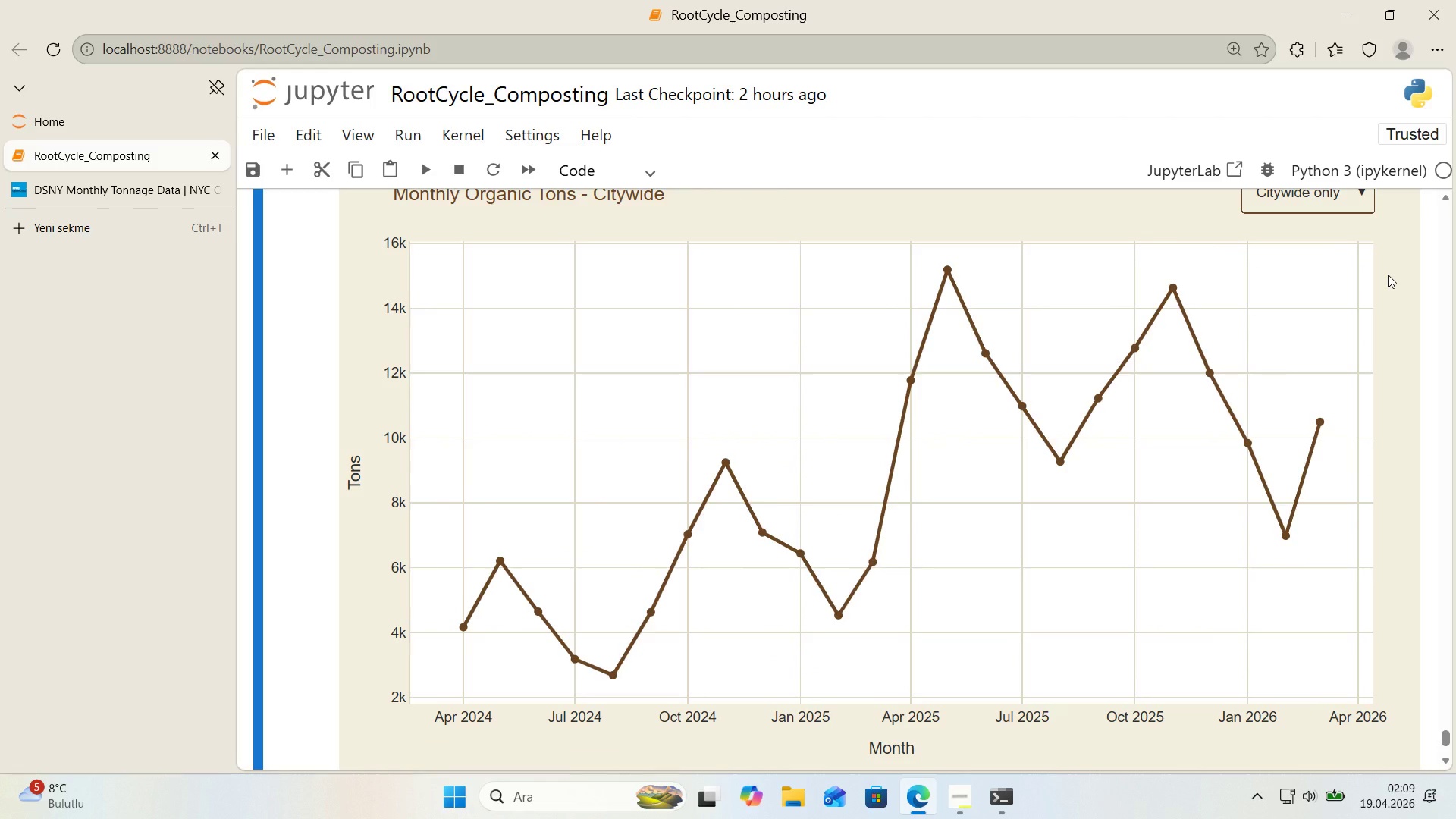 
scroll: coordinate [1389, 277], scroll_direction: none, amount: 0.0
 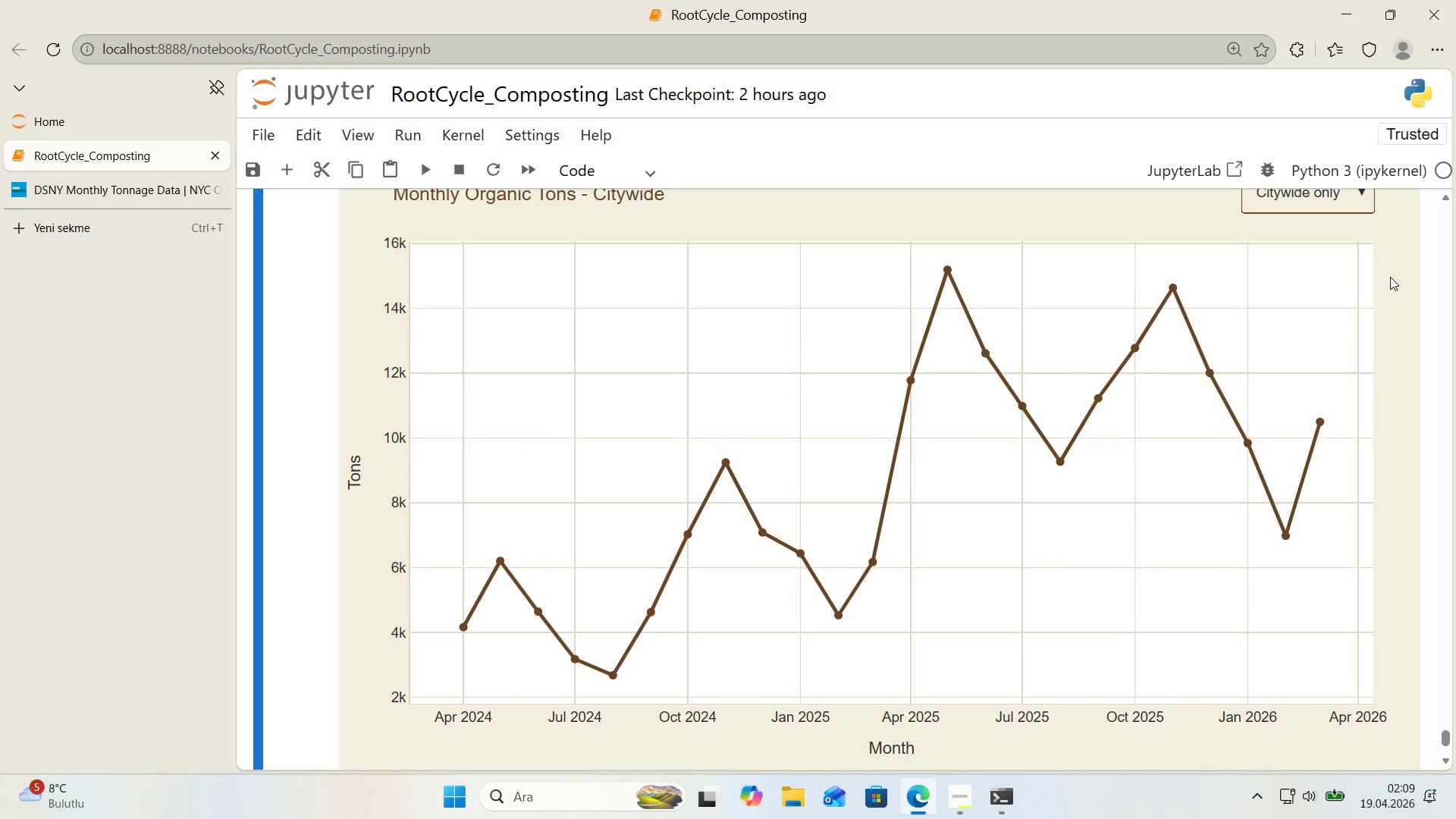 
wait(53.46)
 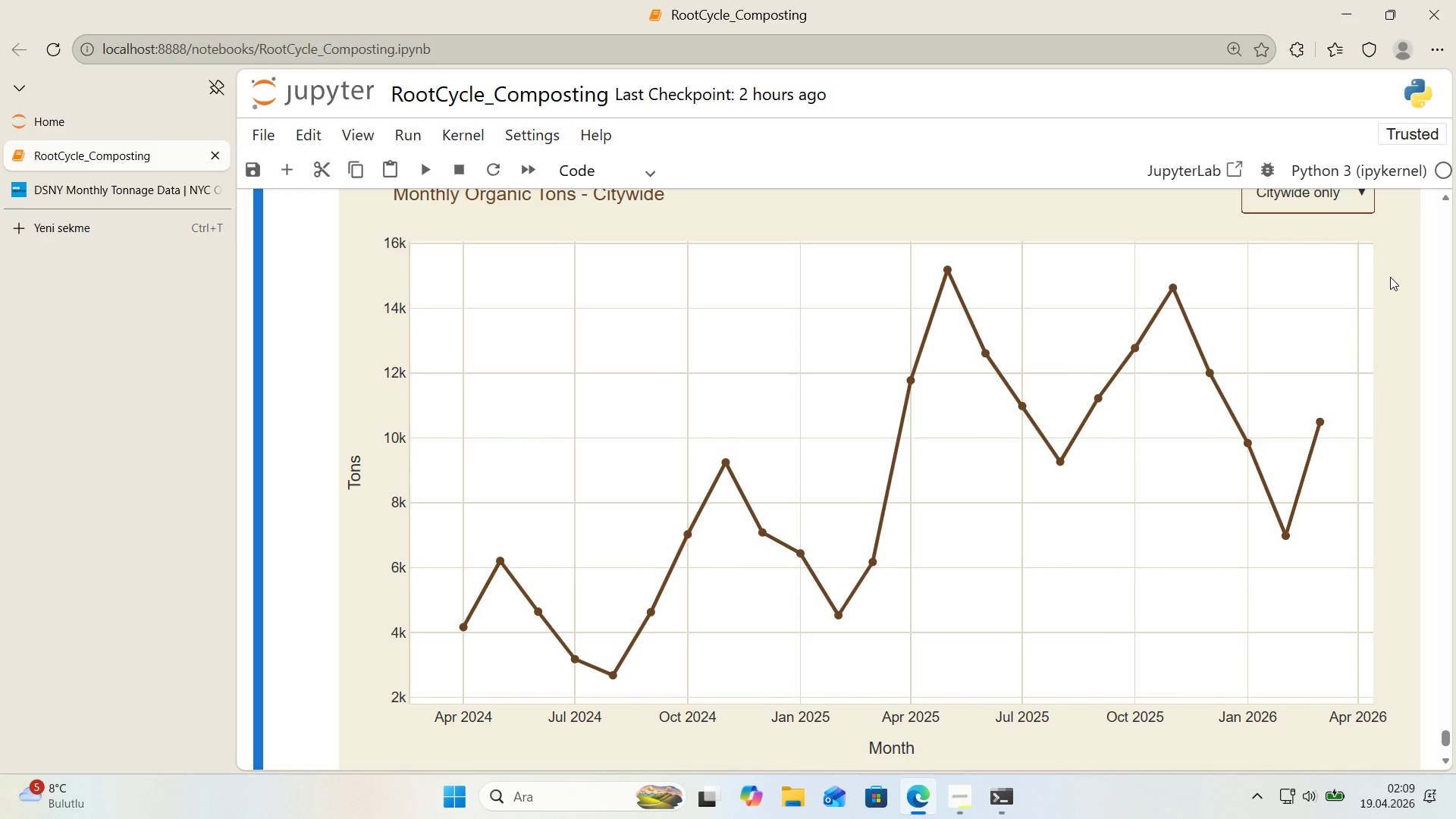 
scroll: coordinate [1050, 393], scroll_direction: down, amount: 2.0
 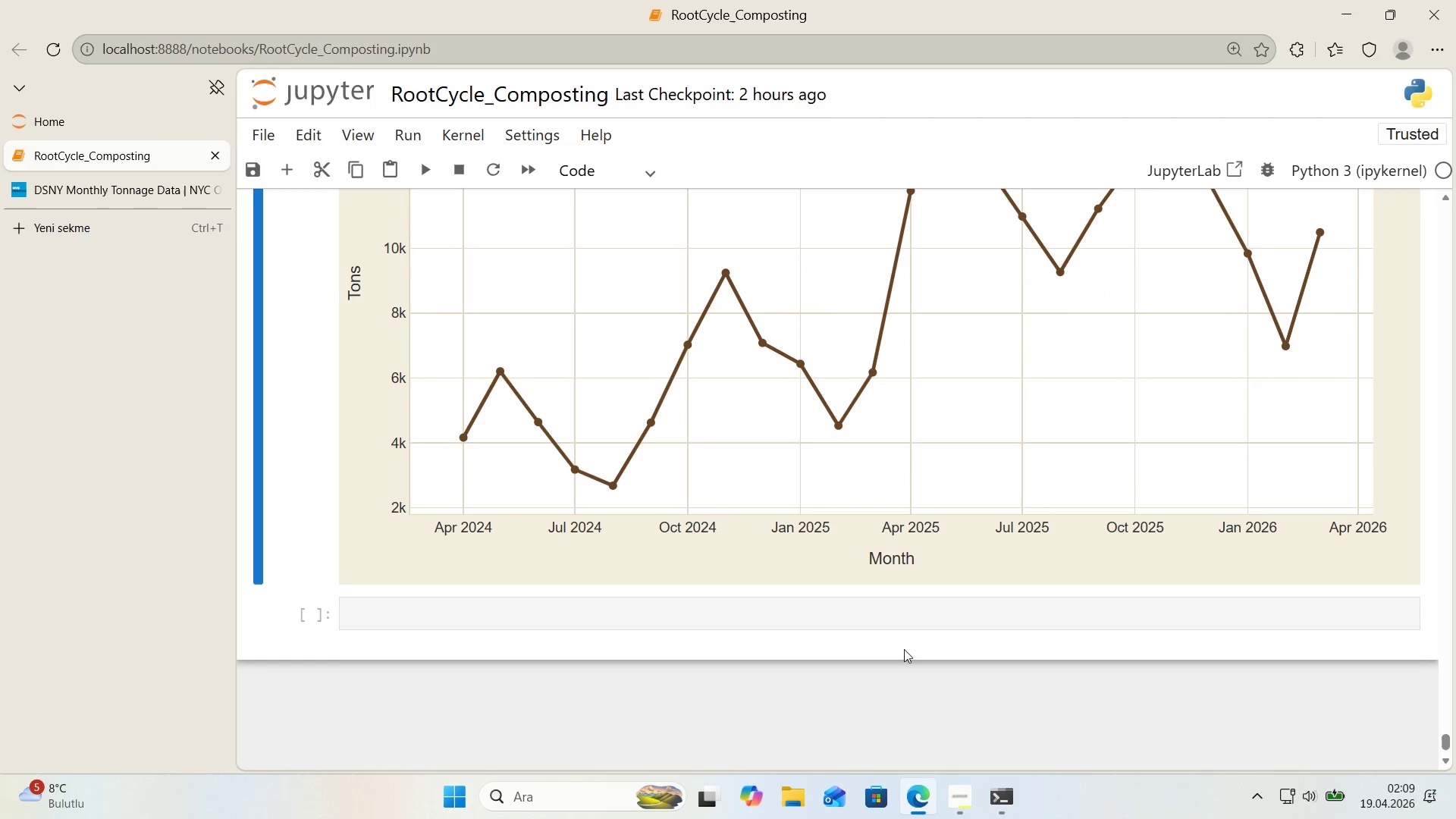 
left_click([915, 616])
 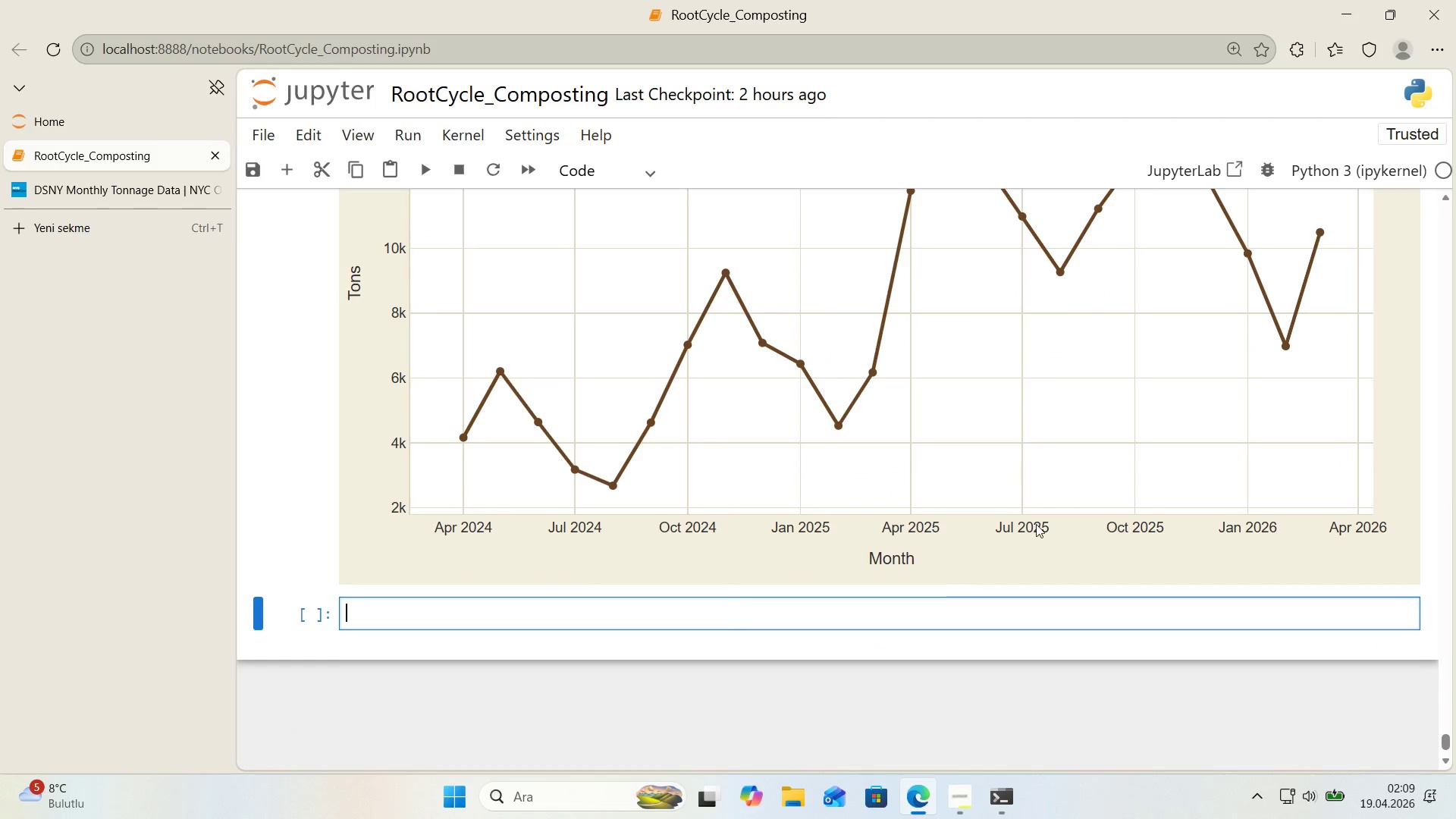 
scroll: coordinate [1088, 467], scroll_direction: up, amount: 3.0
 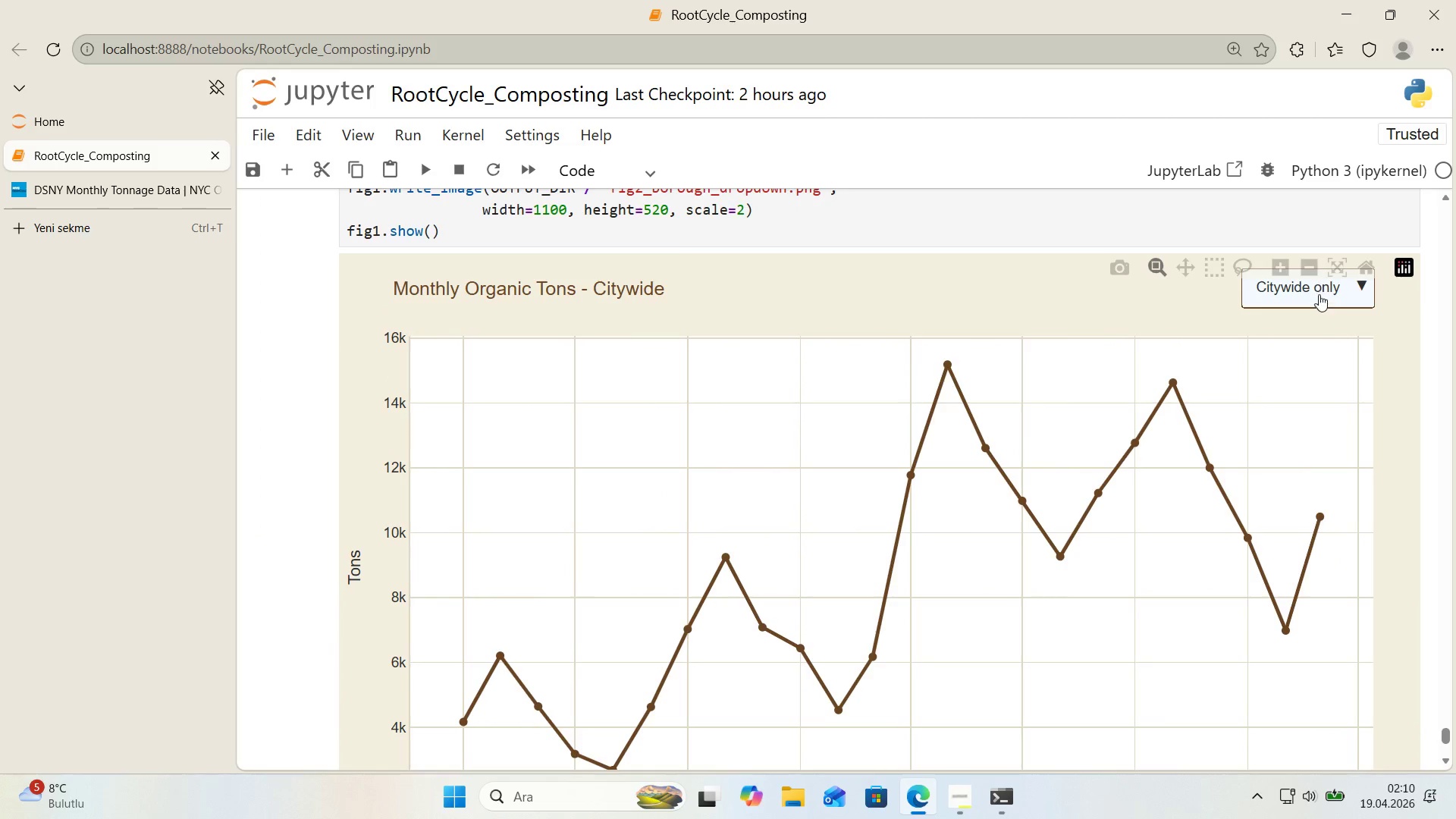 
left_click([1319, 289])
 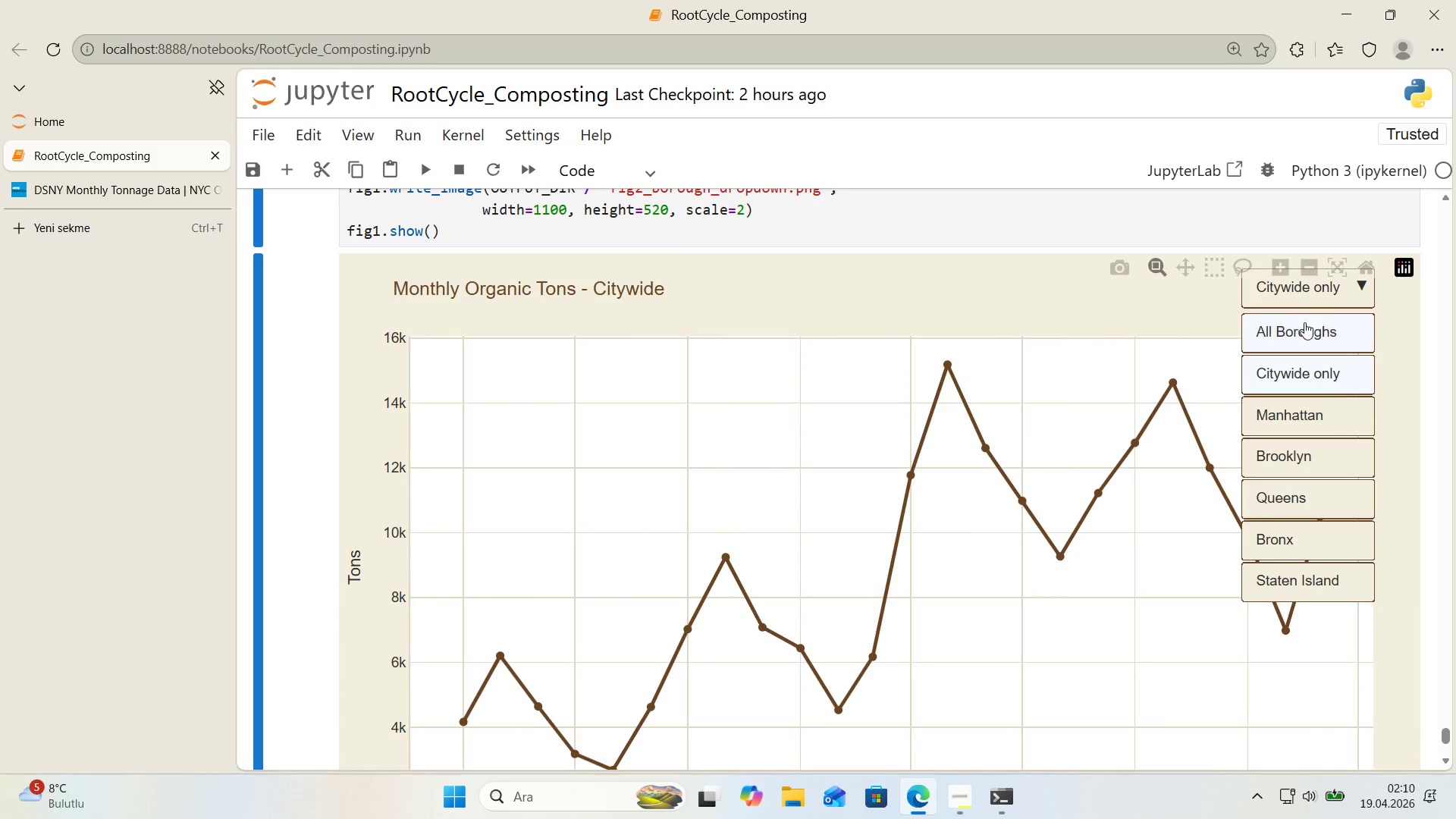 
left_click([1303, 331])
 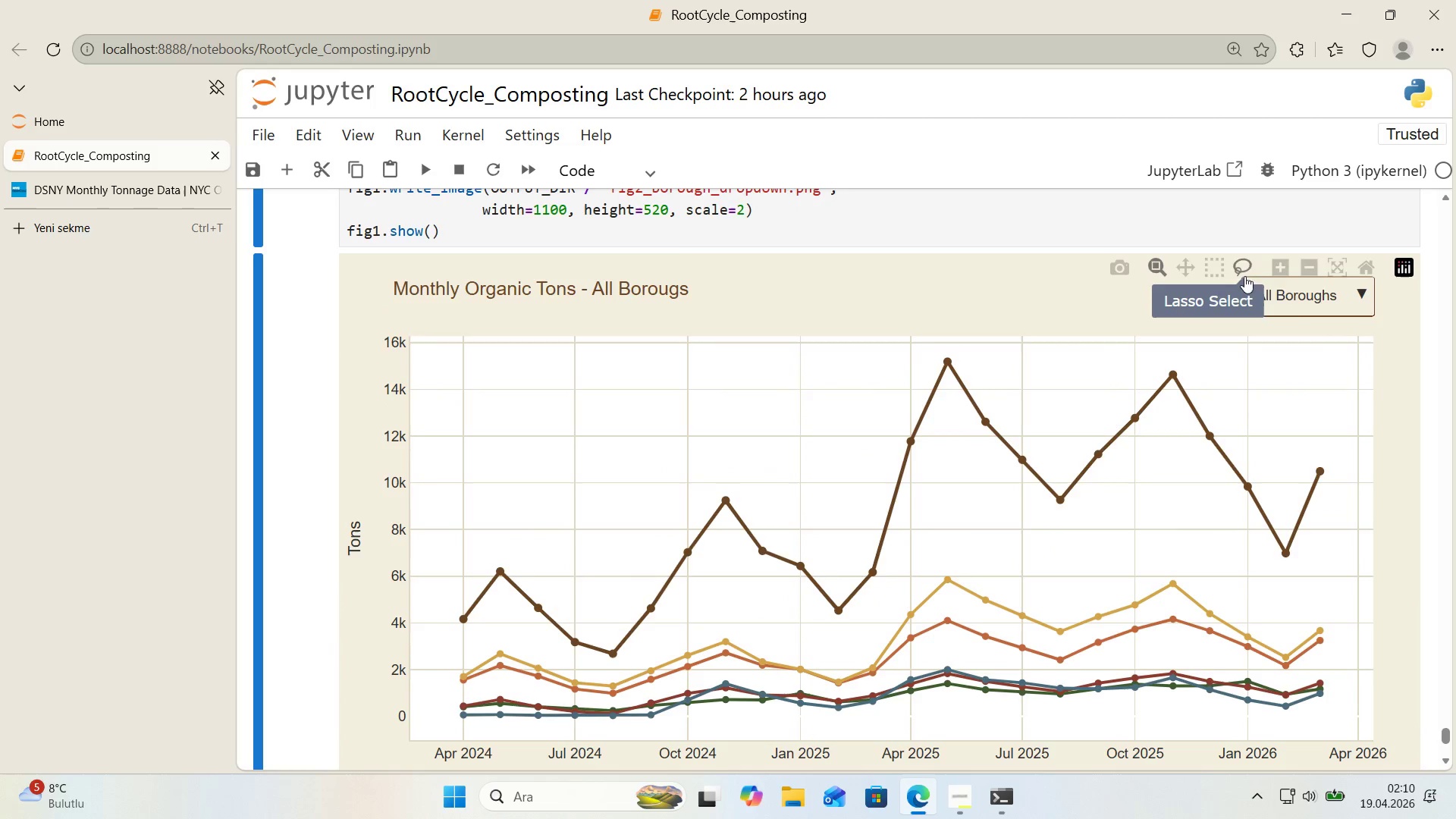 
left_click([1283, 262])
 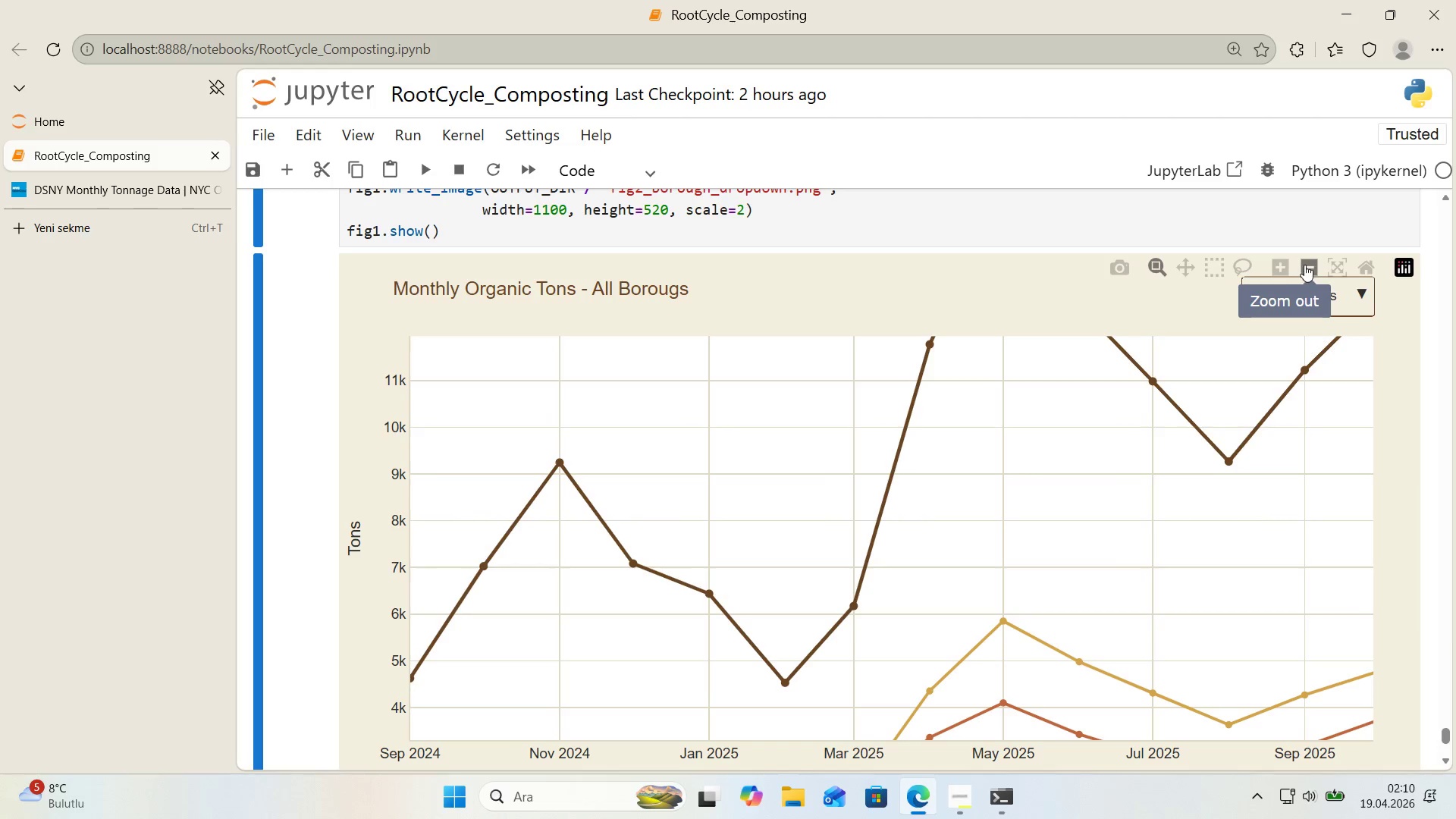 
left_click([1304, 265])
 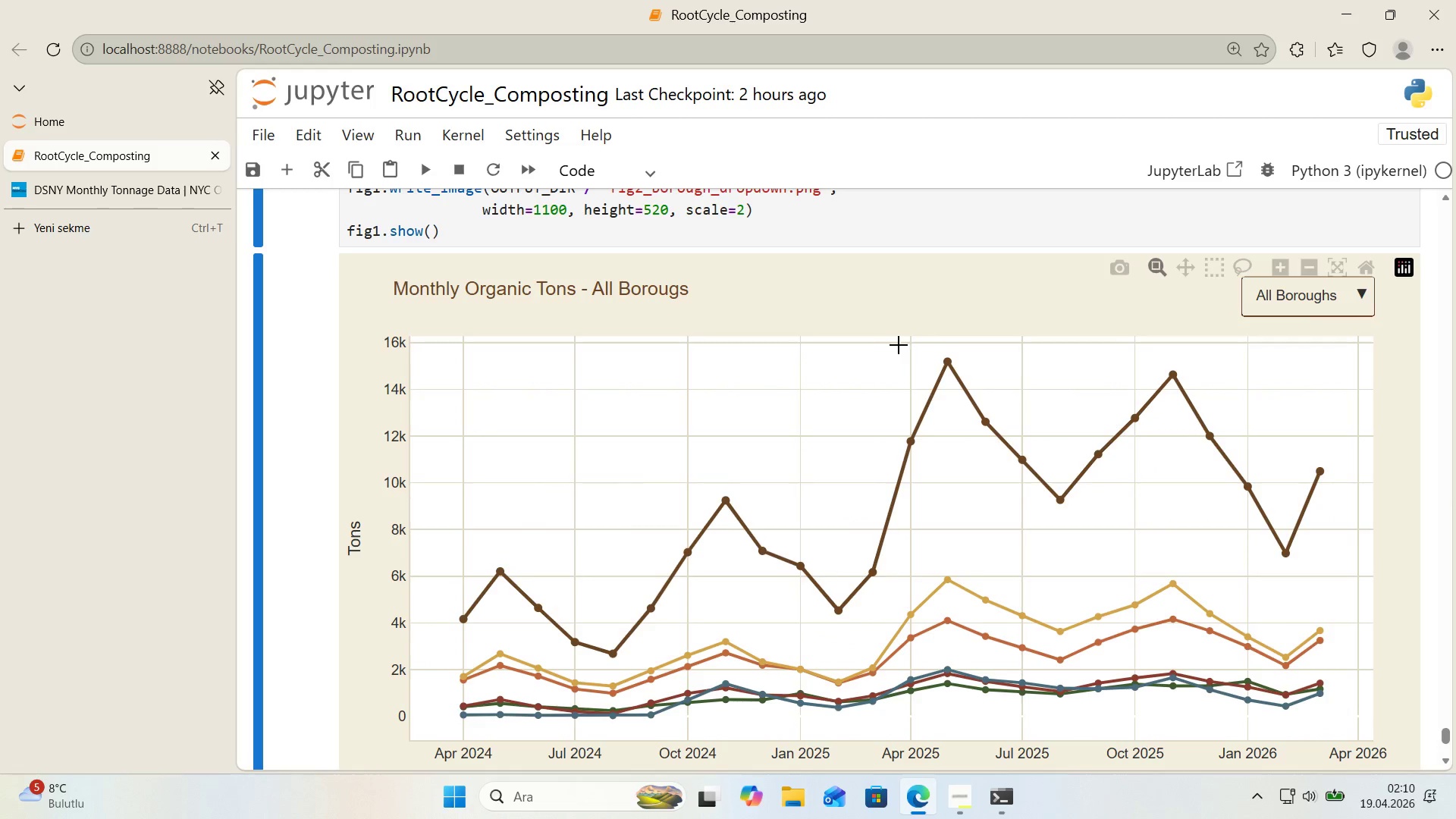 
mouse_move([940, 375])
 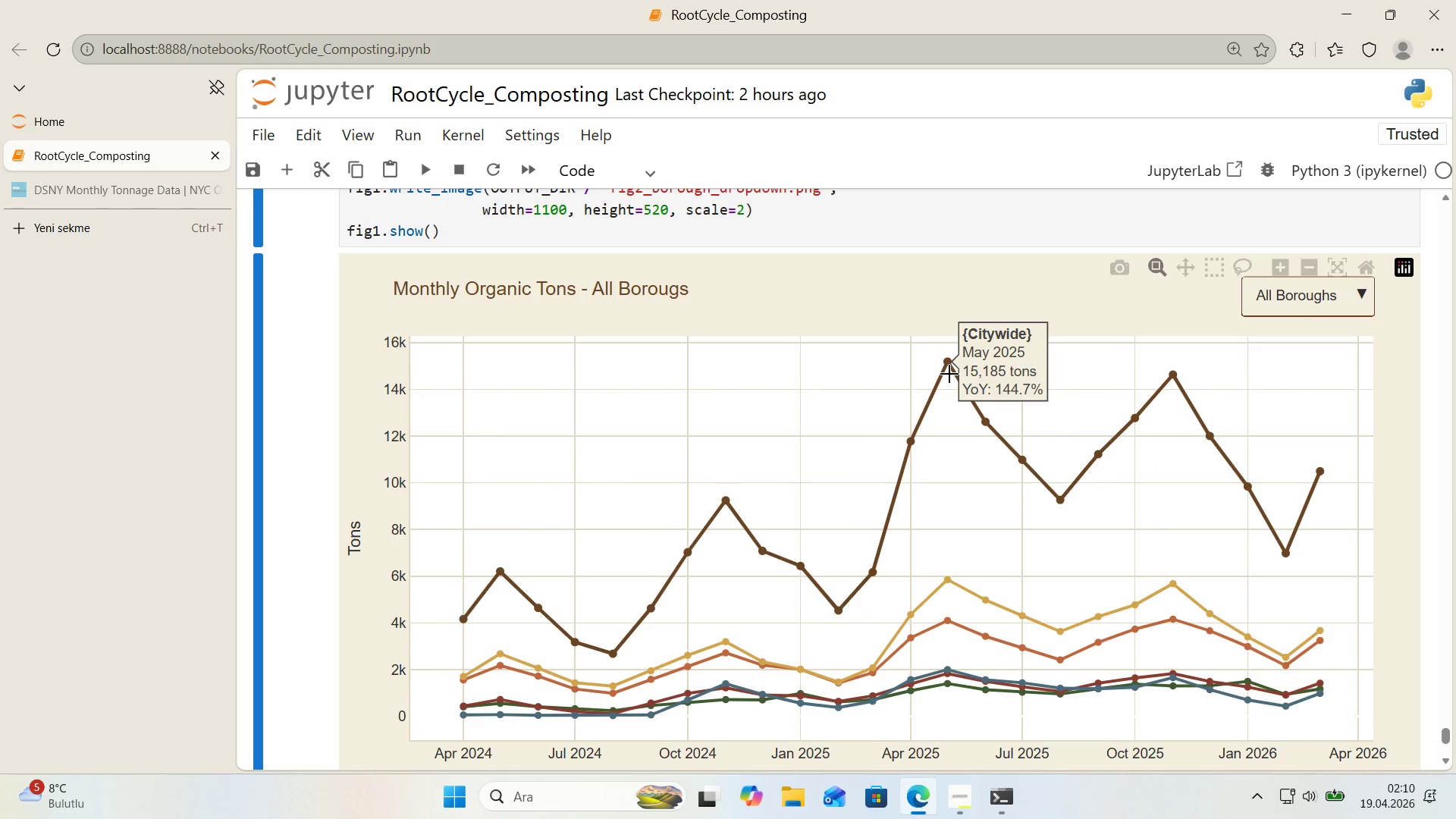 
wait(7.1)
 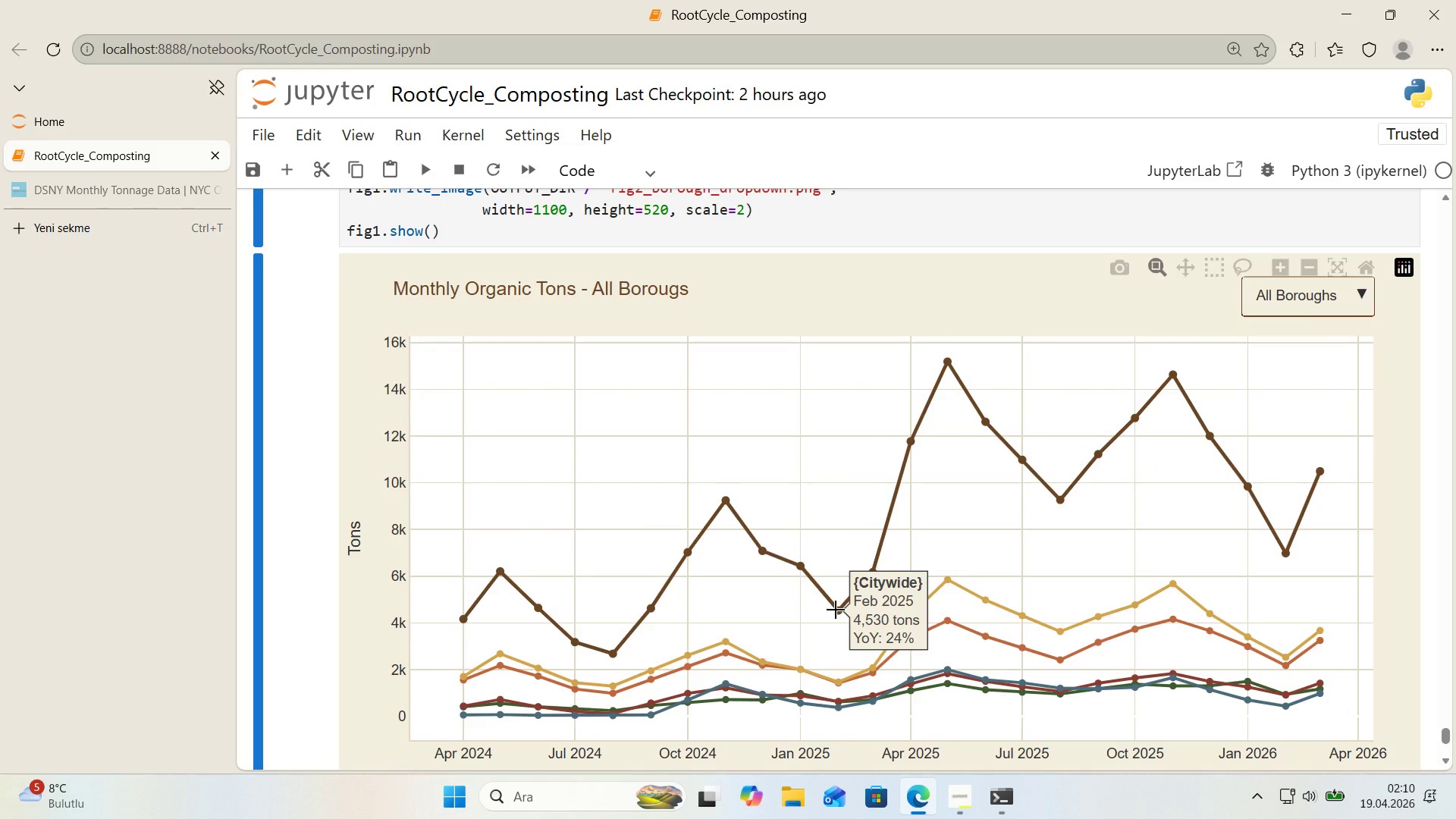 
mouse_move([941, 362])
 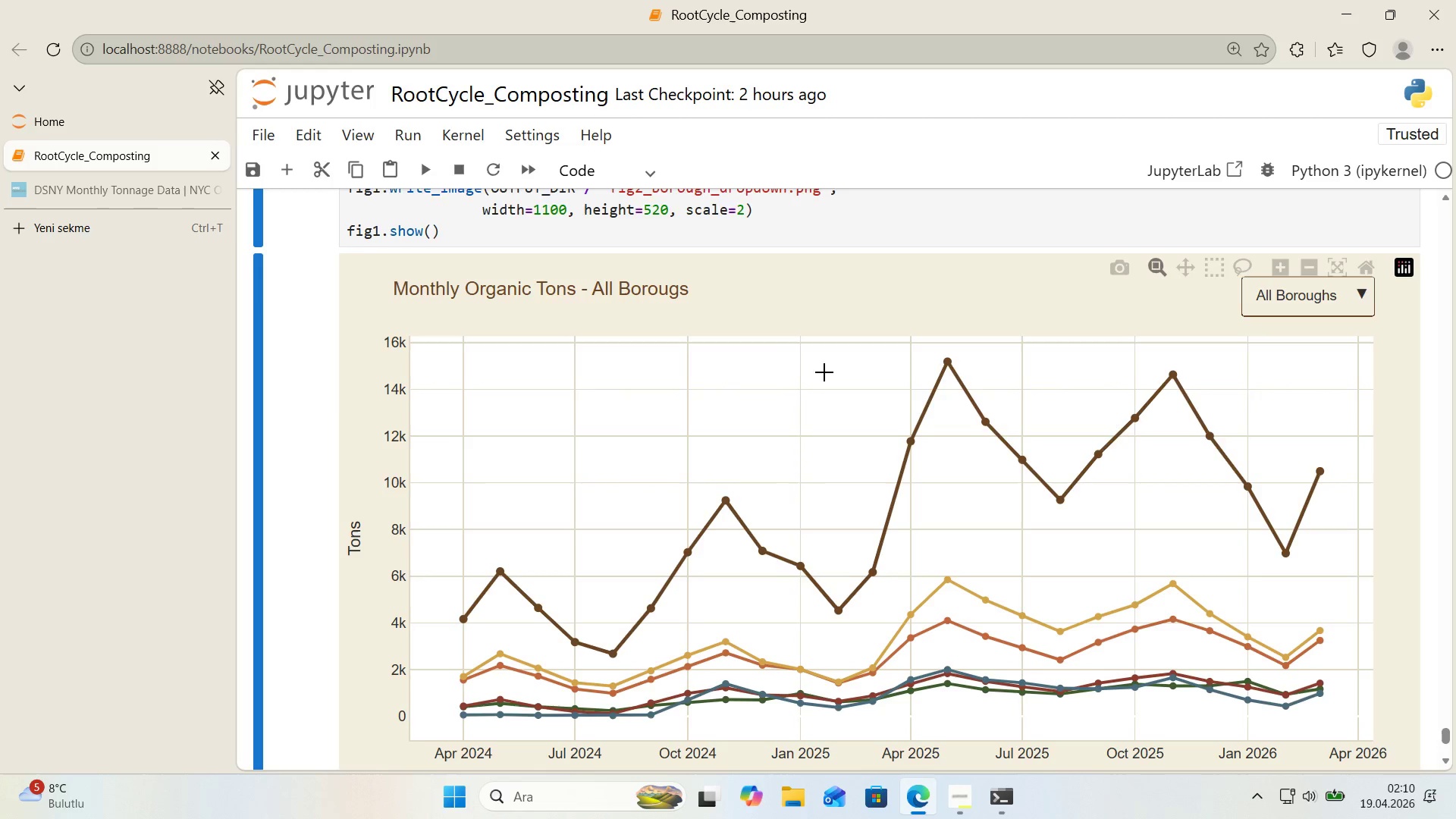 
scroll: coordinate [824, 372], scroll_direction: down, amount: 2.0
 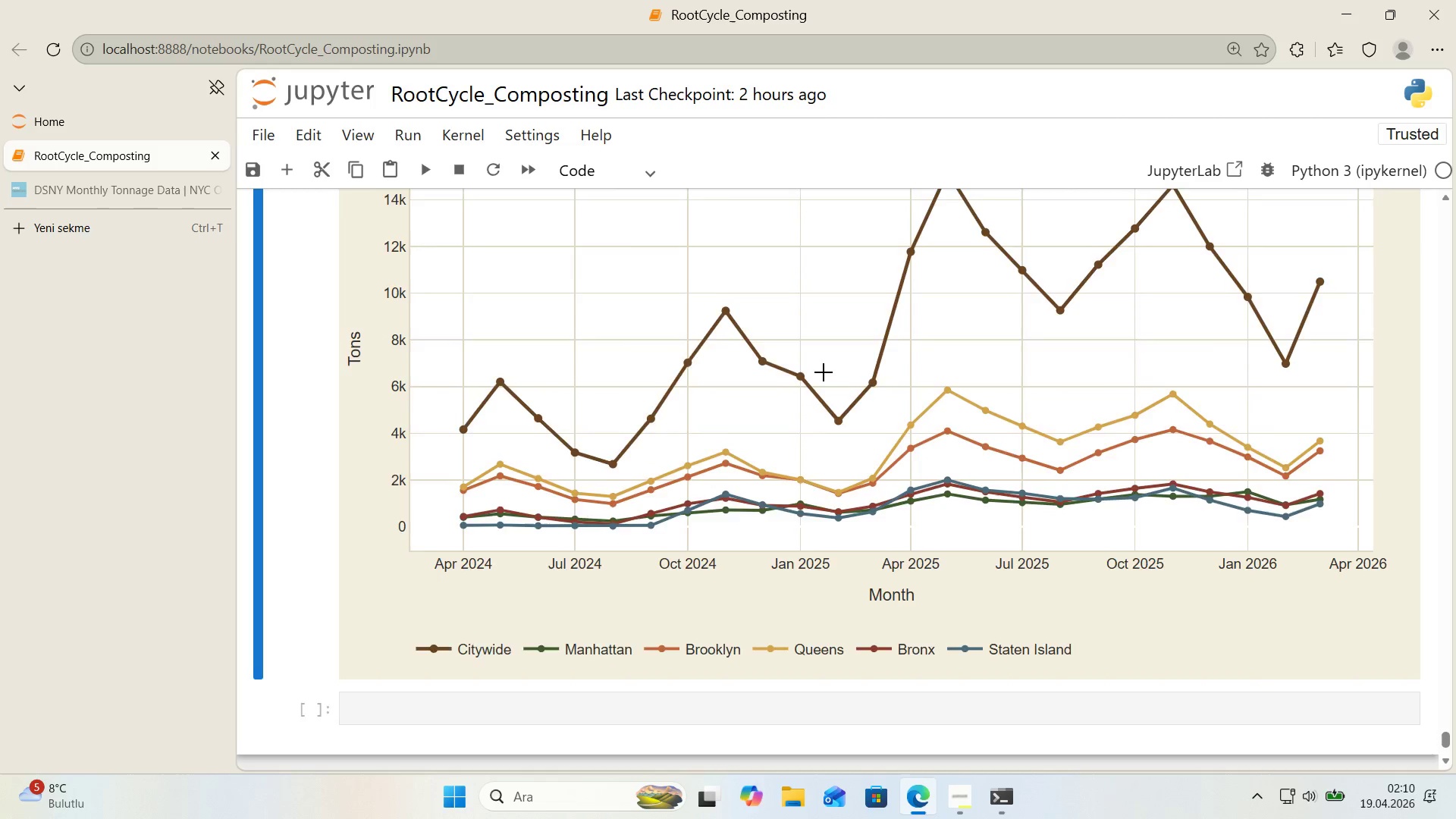 
scroll: coordinate [824, 372], scroll_direction: up, amount: 1.0
 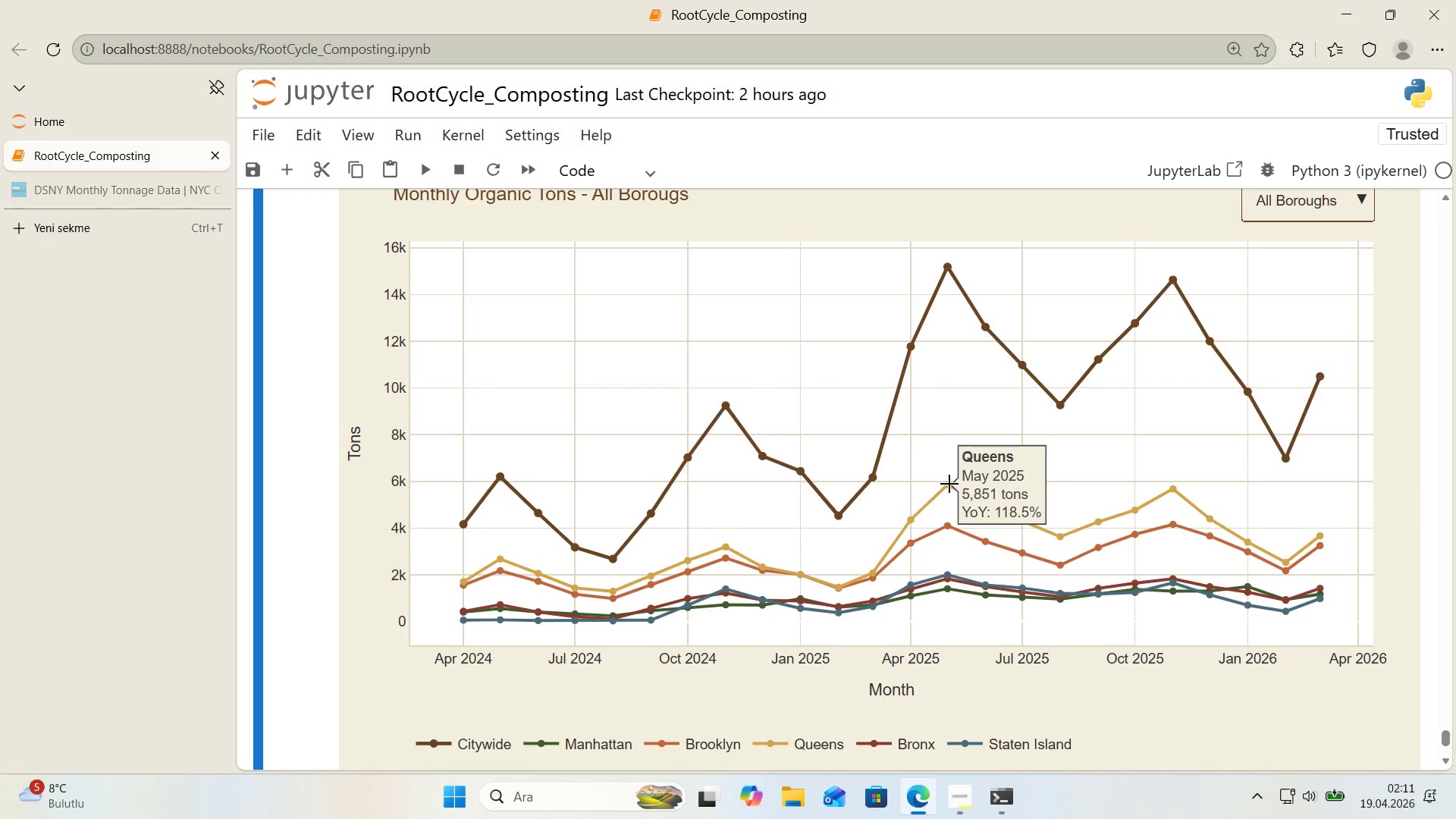 
wait(76.95)
 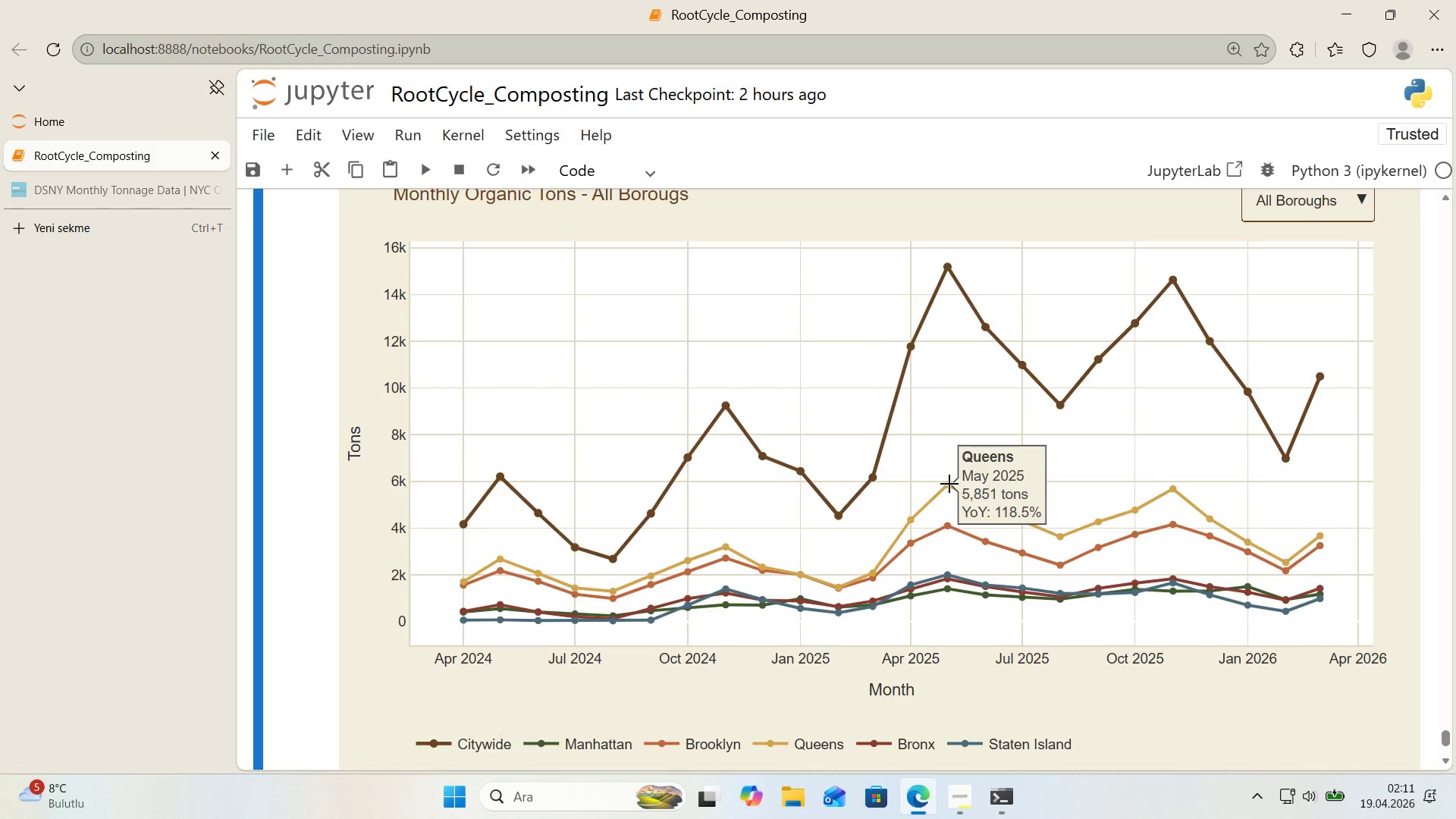 
scroll: coordinate [679, 598], scroll_direction: down, amount: 2.0
 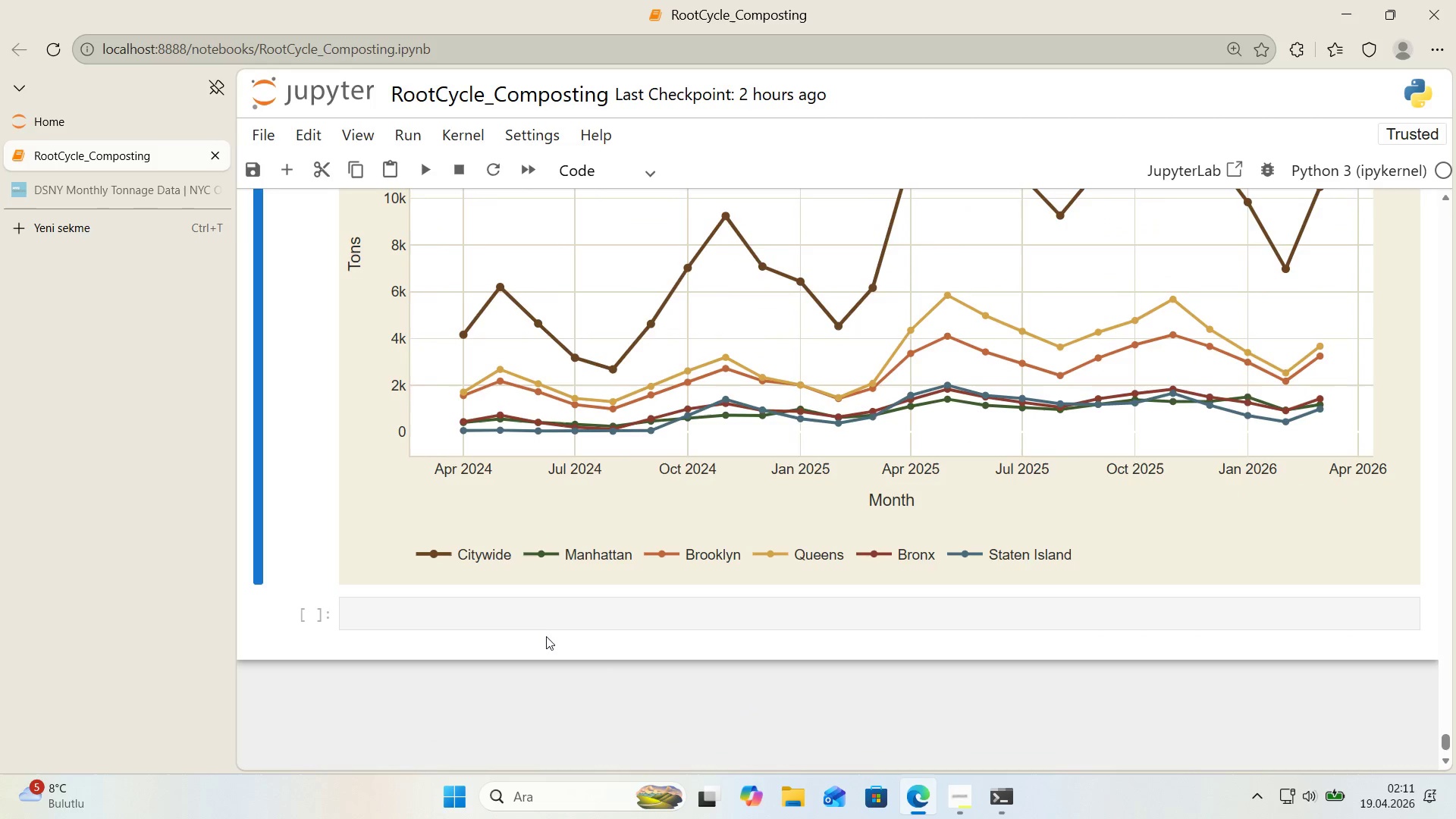 
left_click([543, 623])
 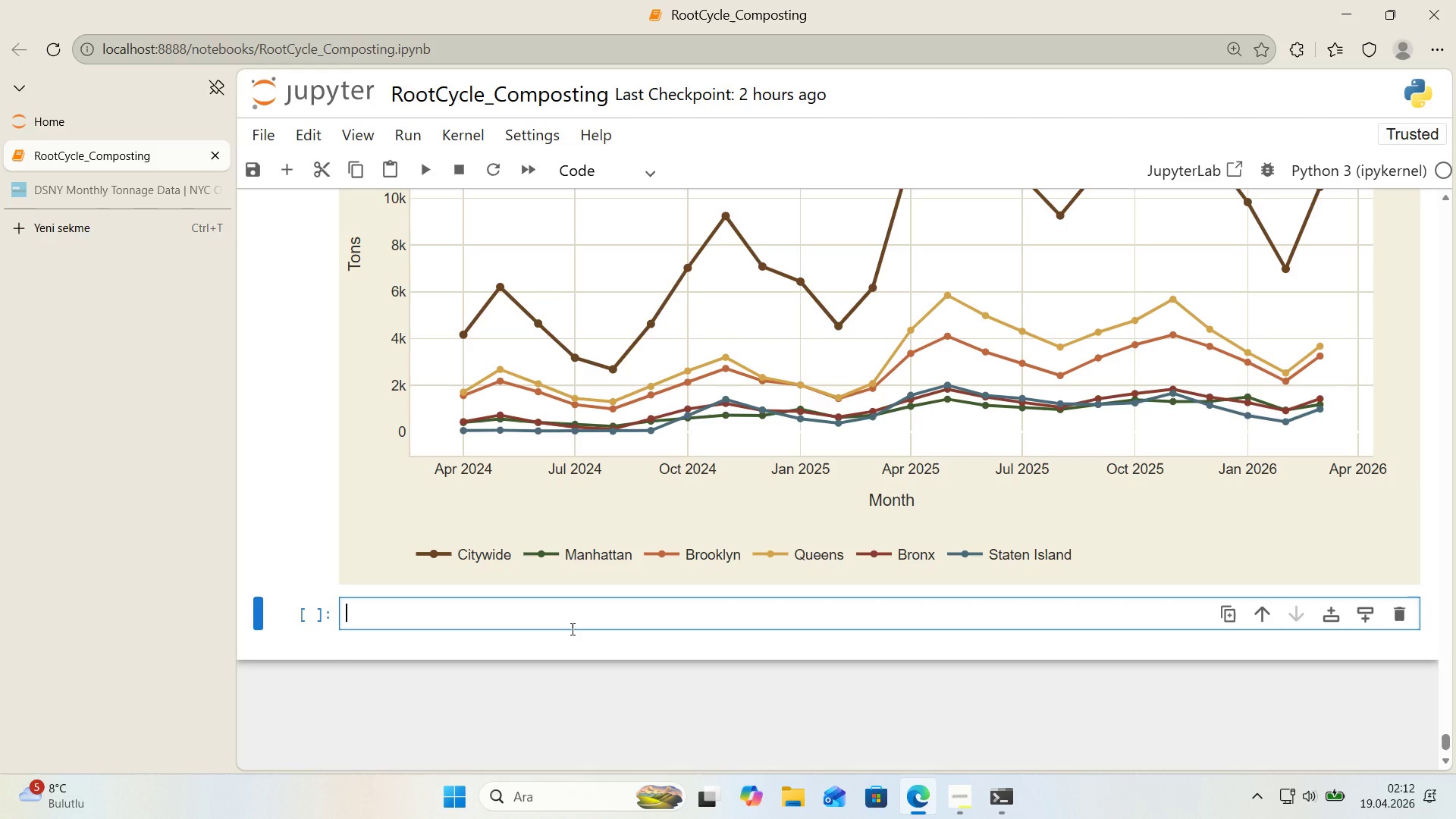 
wait(26.86)
 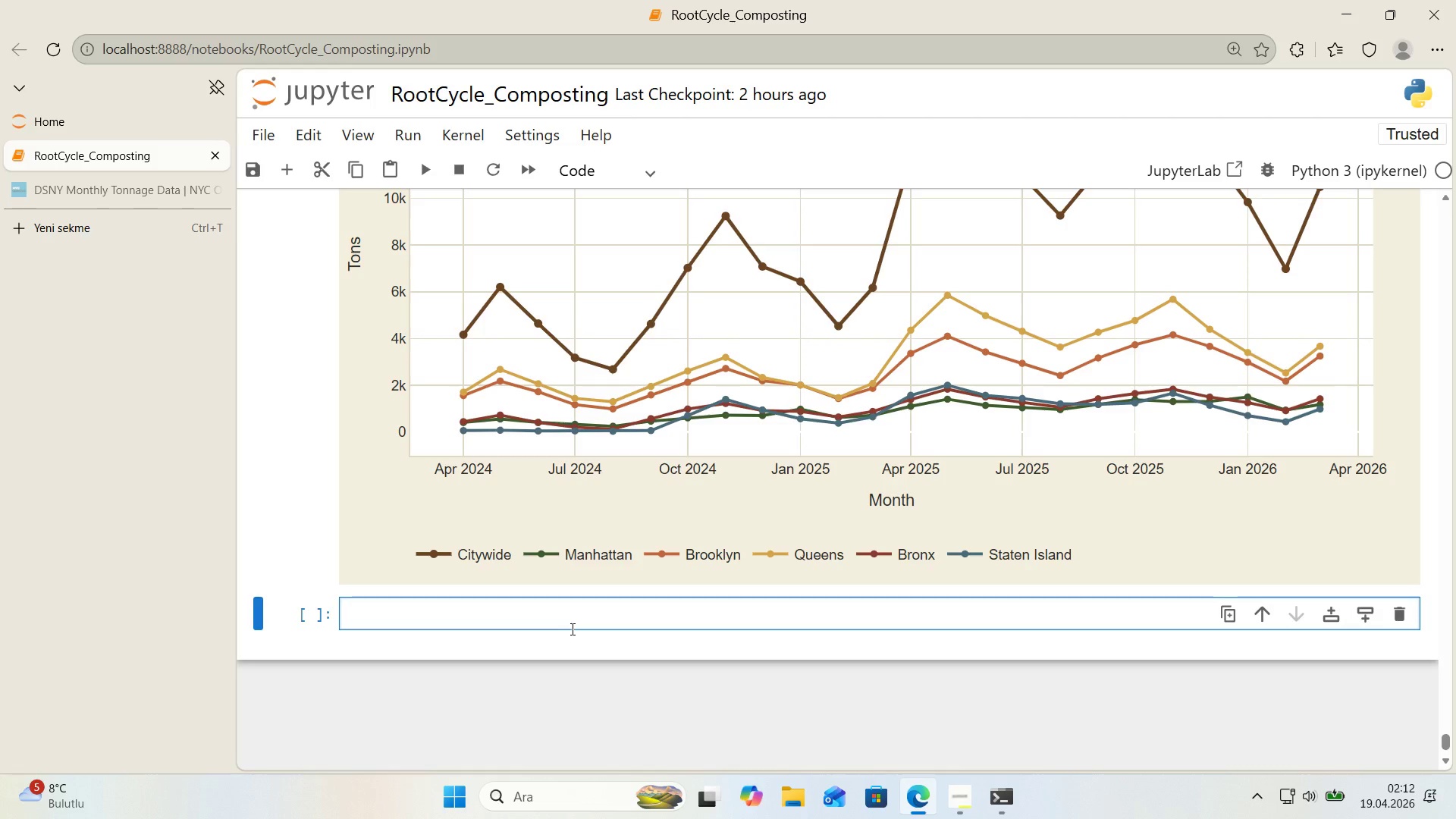 
key(Alt+Control+3)
 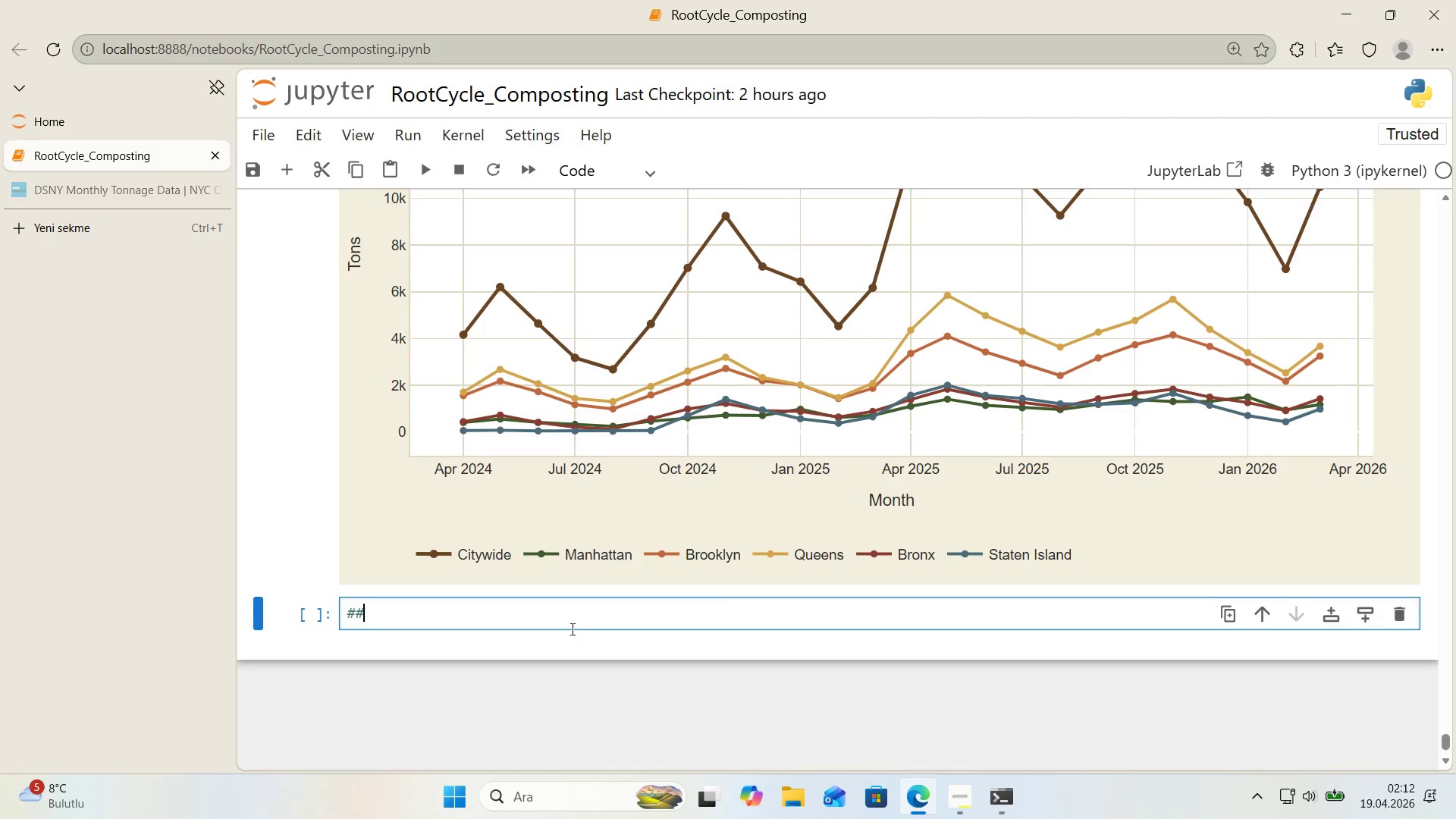 
key(Alt+Control+3)
 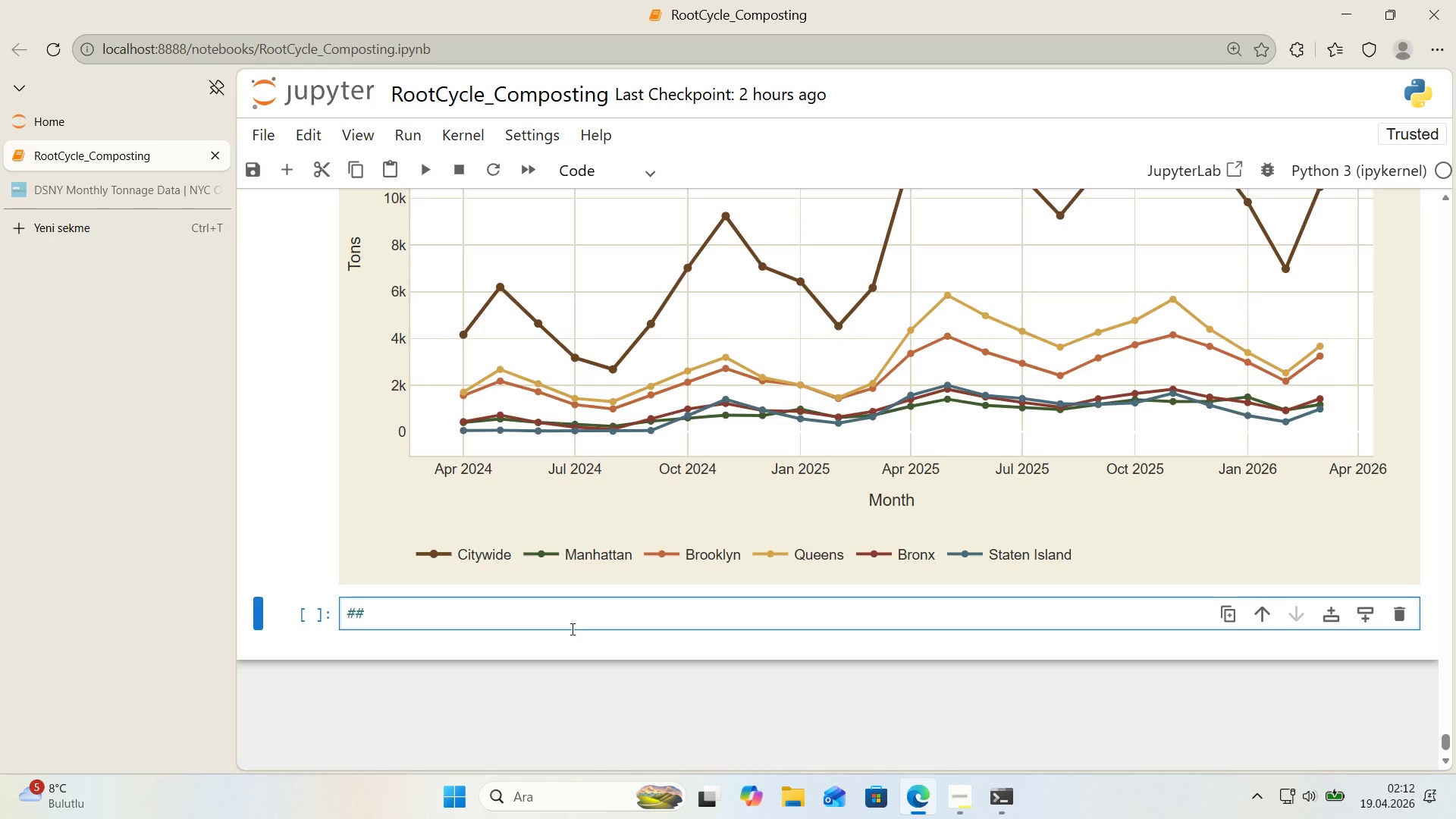 
type( R)
key(Backspace)
type(t)
key(Backspace)
type(The rank'ng of )
 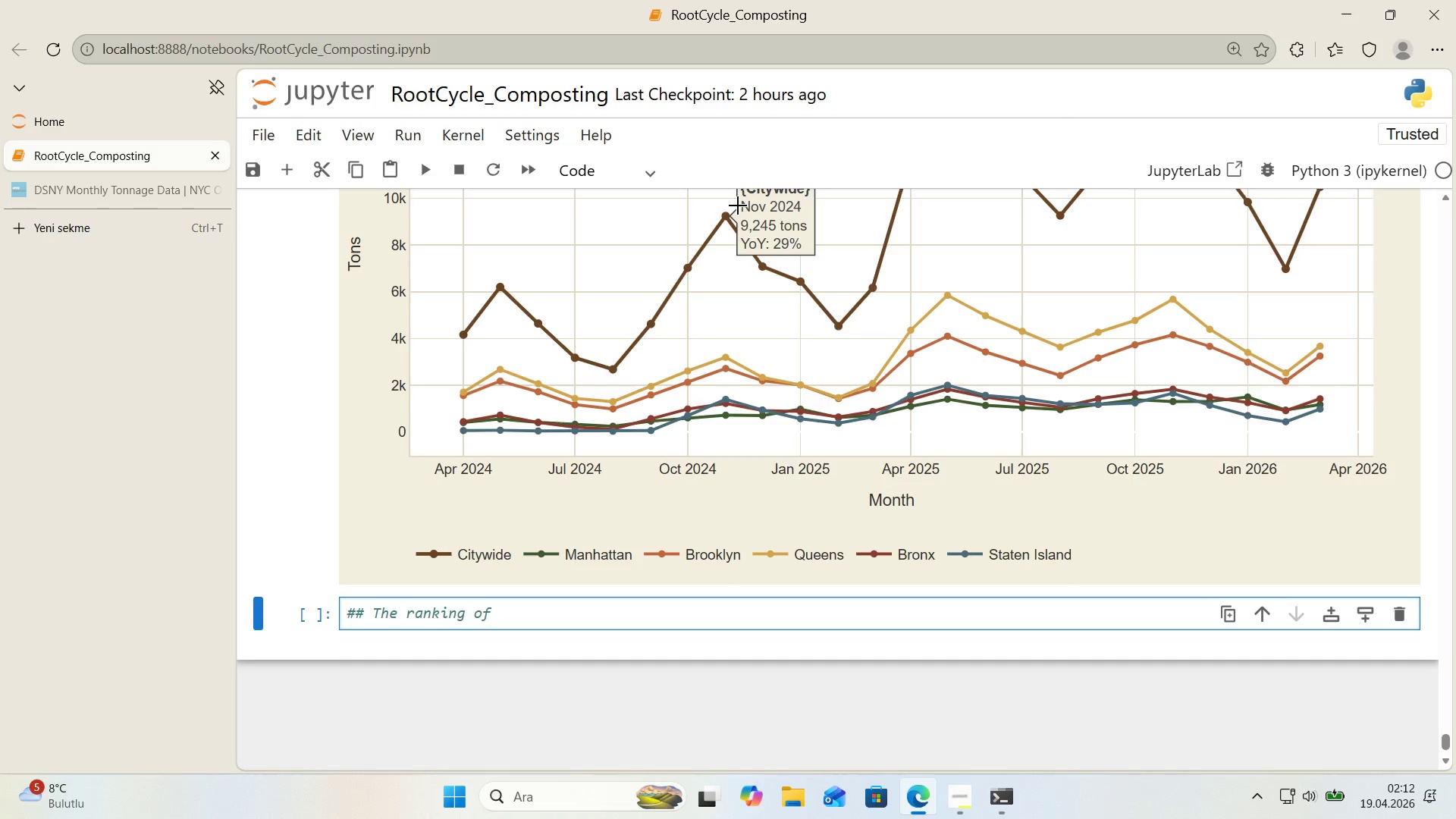 
wait(42.17)
 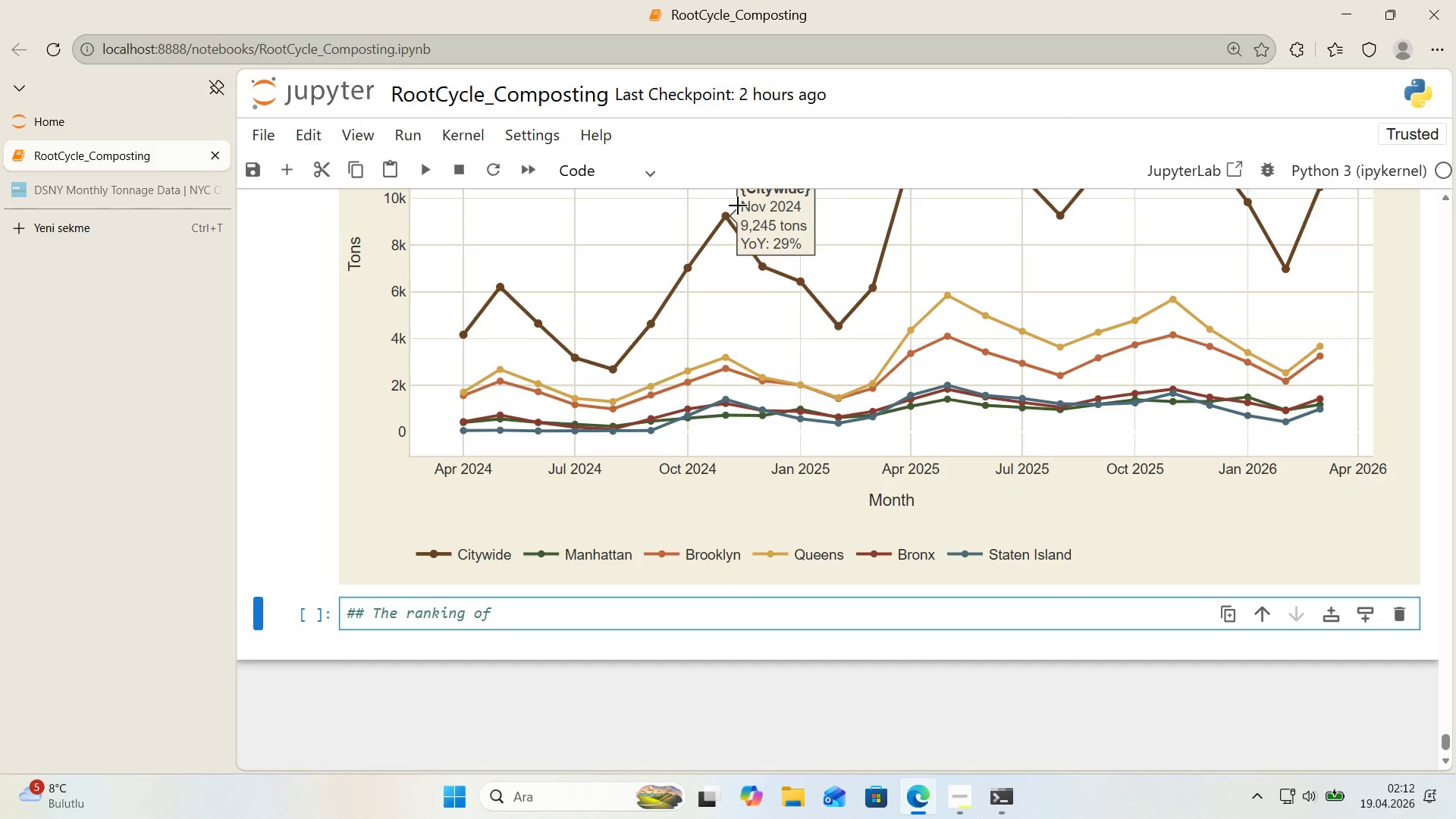 
type(boroughs 's stable across the 24-month w'ndoww>)
key(Backspace)
key(Backspace)
type(> Queens leaddds)
key(Backspace)
key(Backspace)
key(Backspace)
key(Backspace)
key(Backspace)
key(Backspace)
key(Backspace)
type(leads throught)
 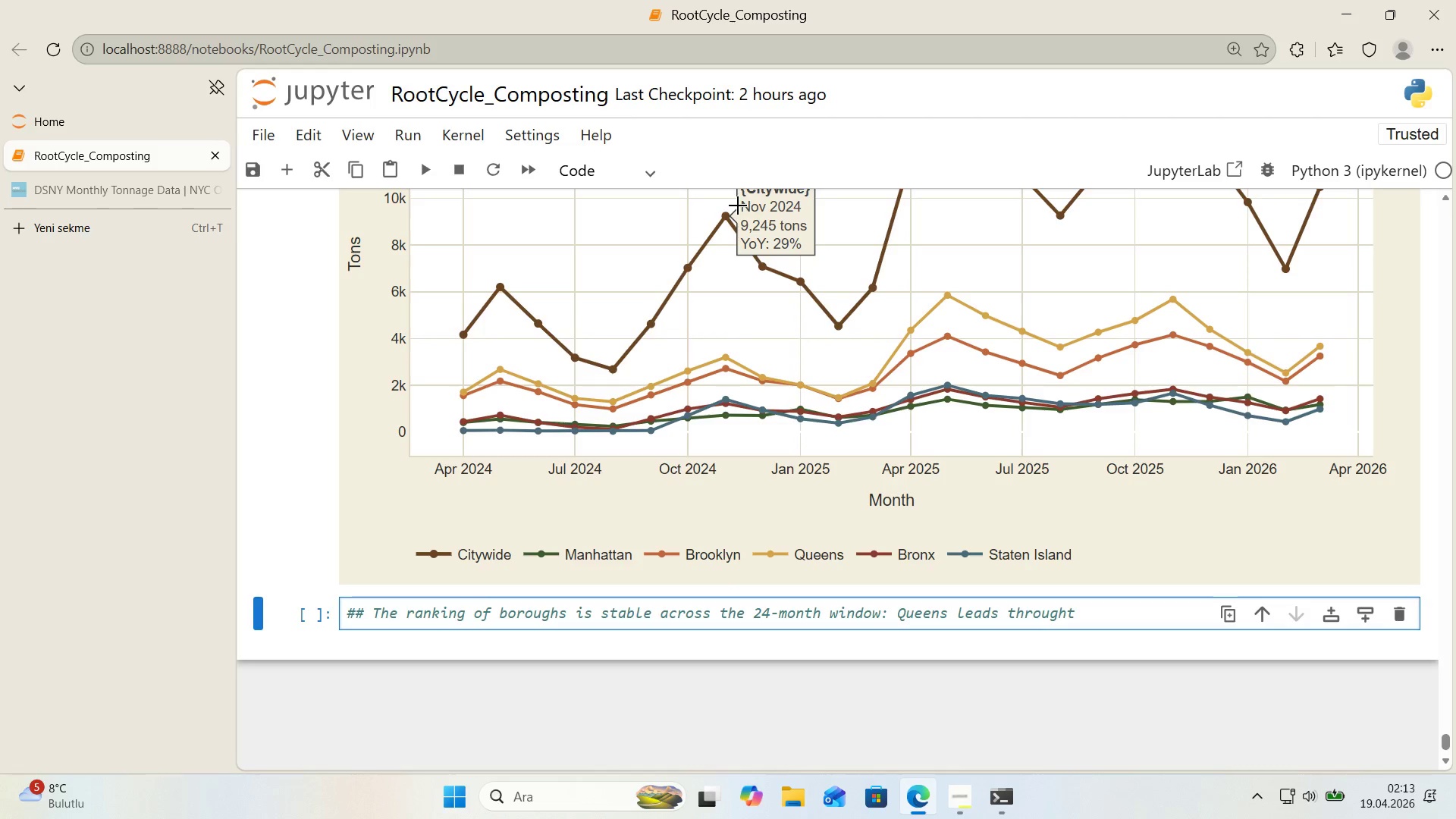 
wait(13.06)
 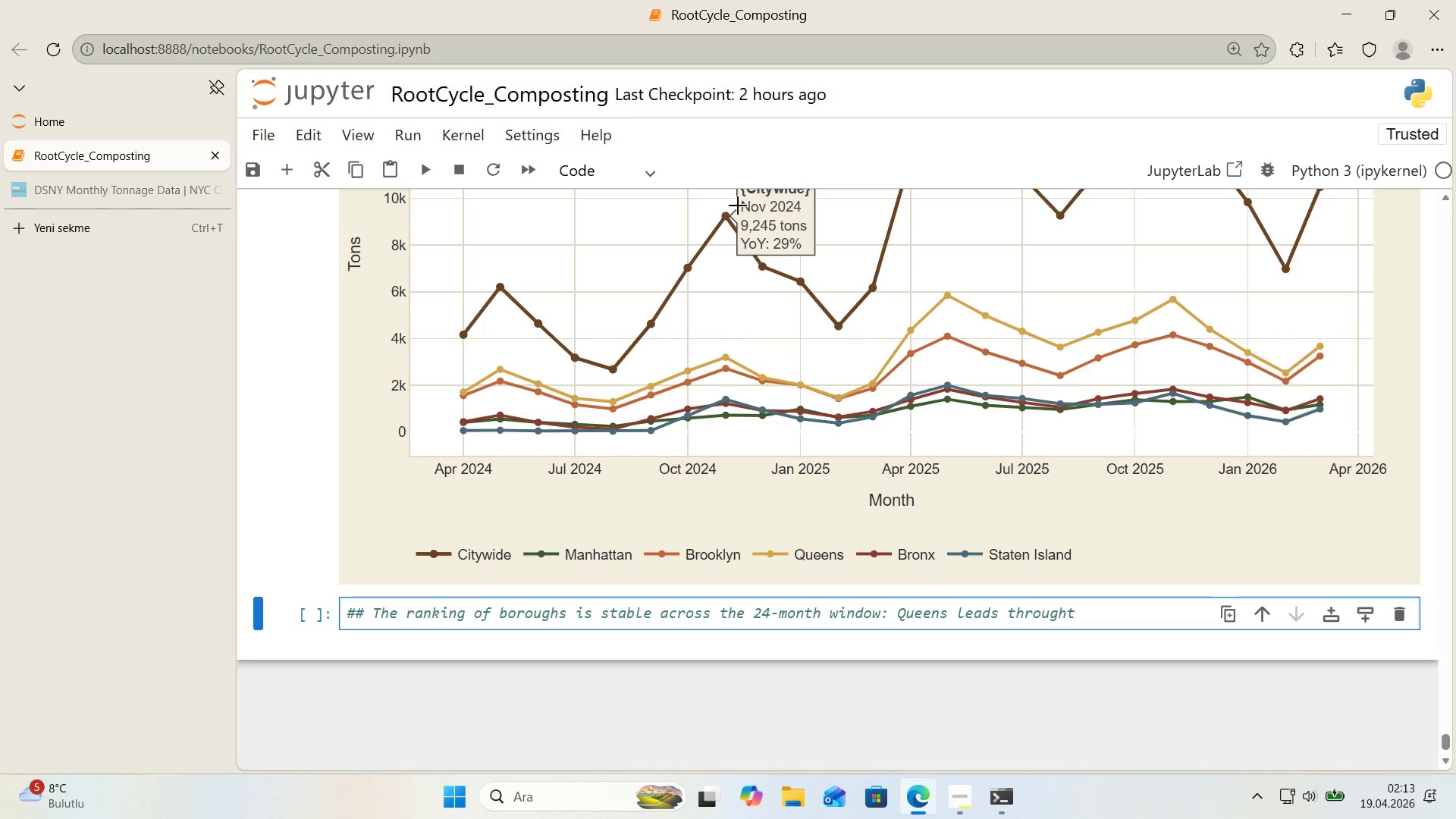 
type(, Brooklun)
key(Backspace)
key(Backspace)
type(yn 's second, and Manhattan,)
 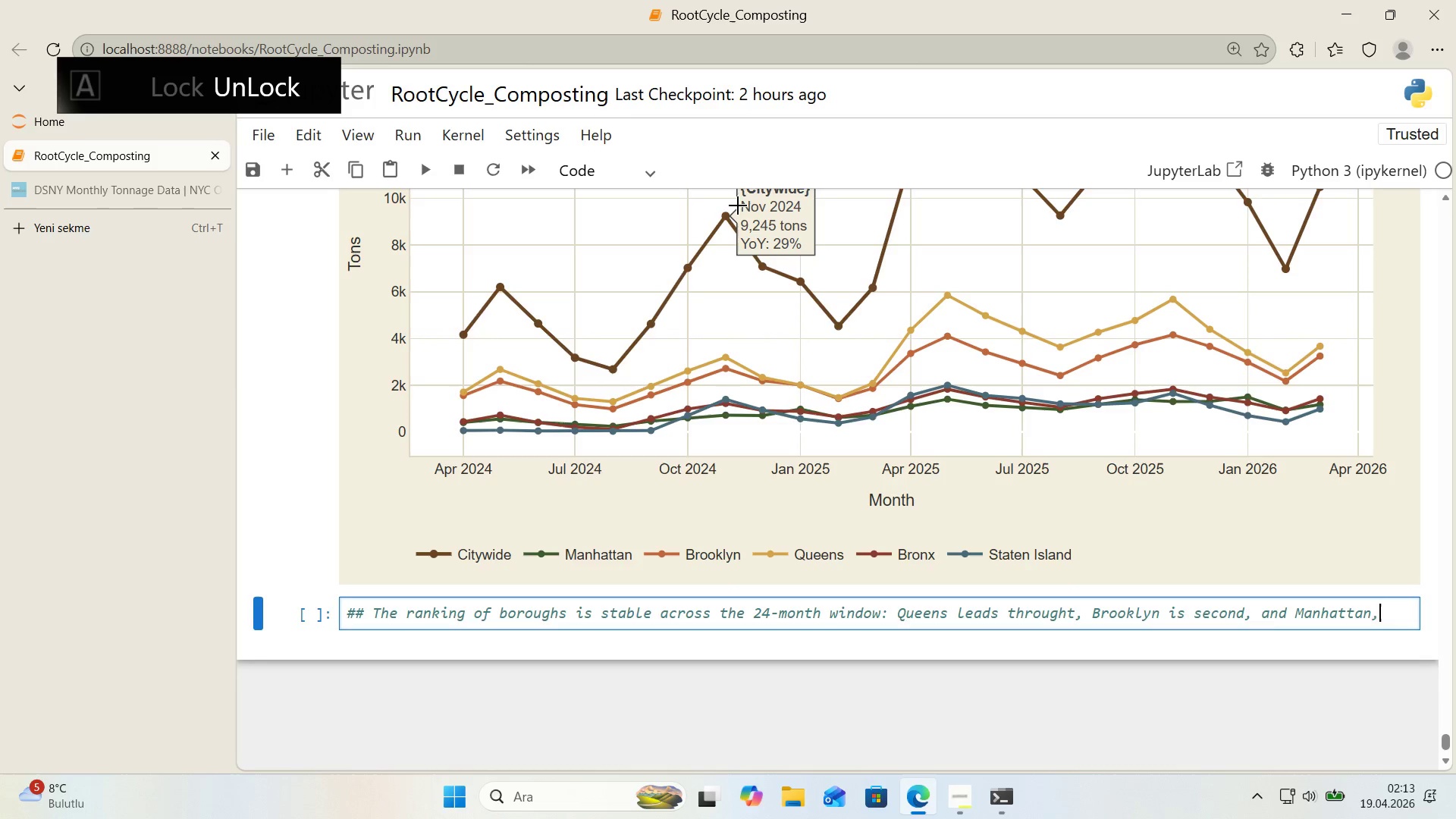 
key(Enter)
 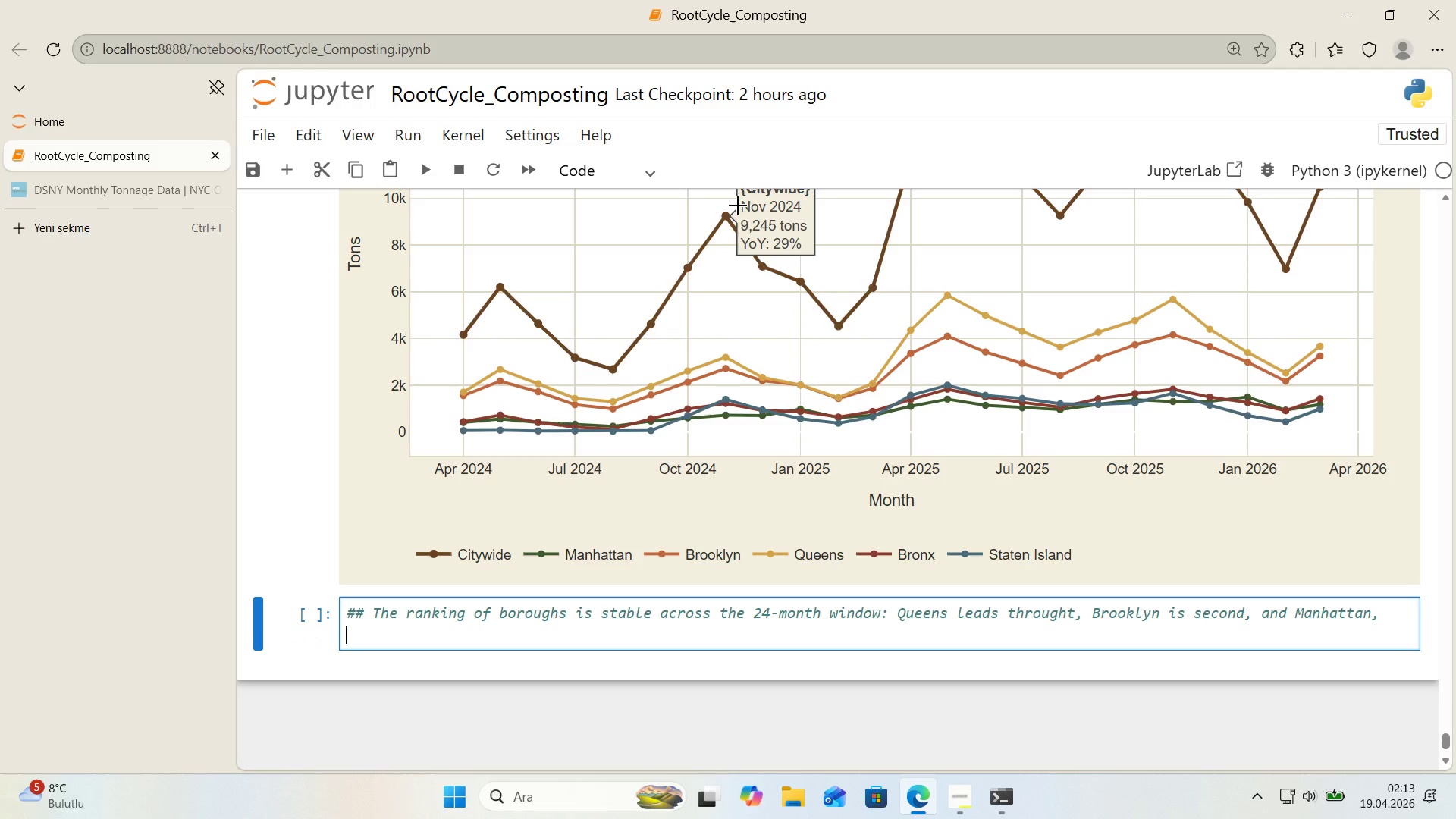 
type(Bronx')
key(Backspace)
type(')
key(Backspace)
type(,)
 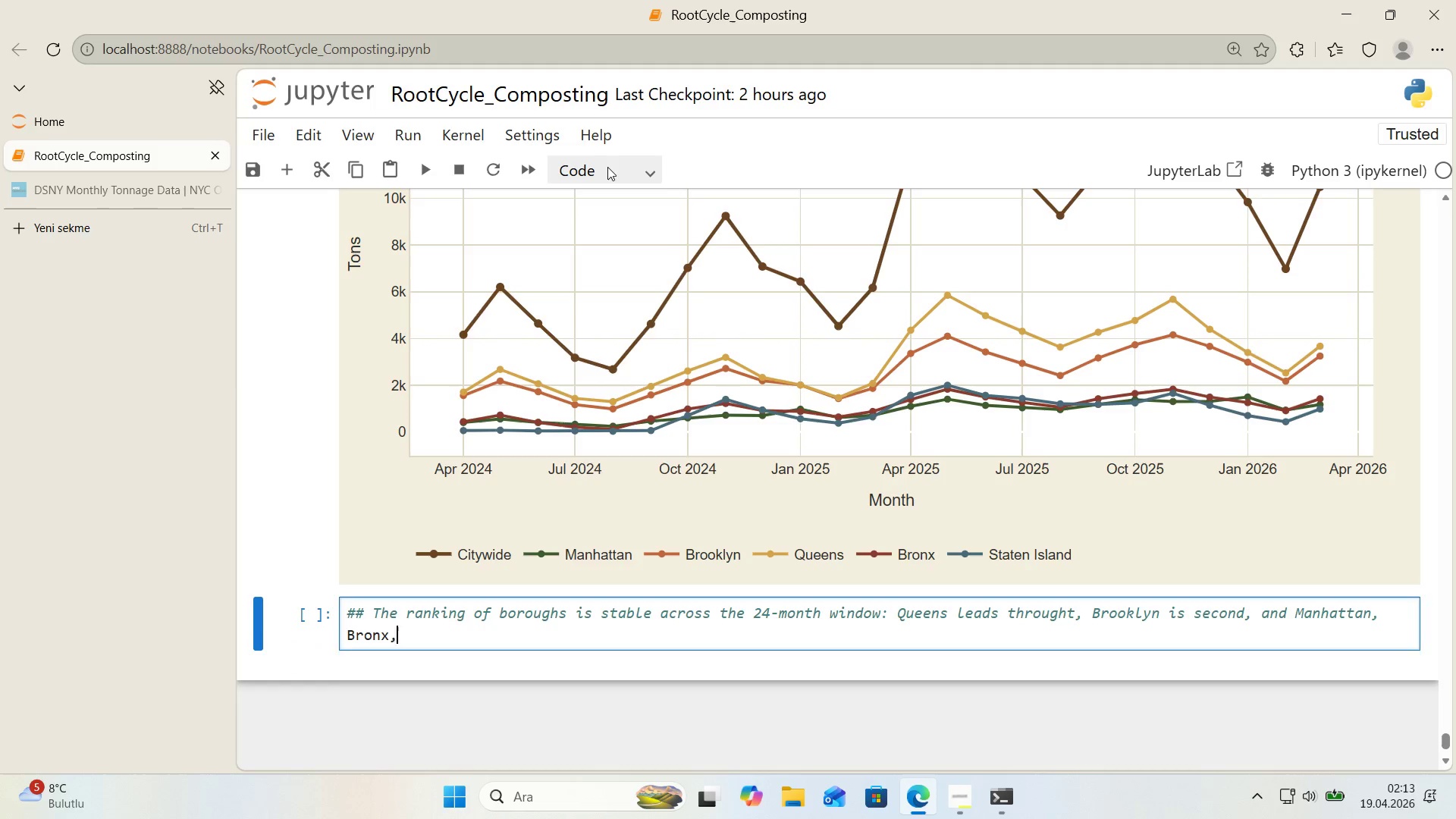 
double_click([620, 262])
 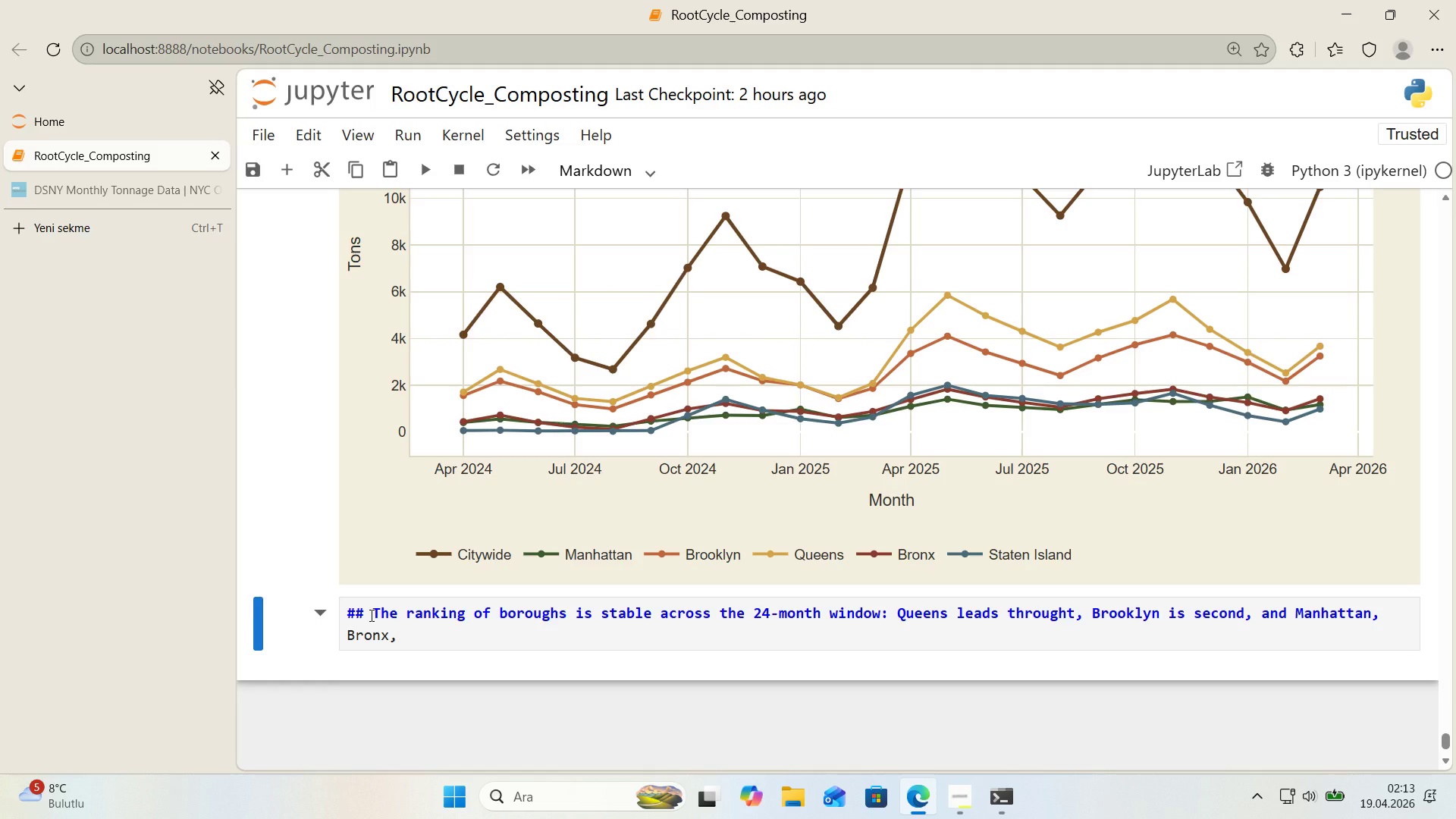 
left_click_drag(start_coordinate=[370, 615], to_coordinate=[320, 618])
 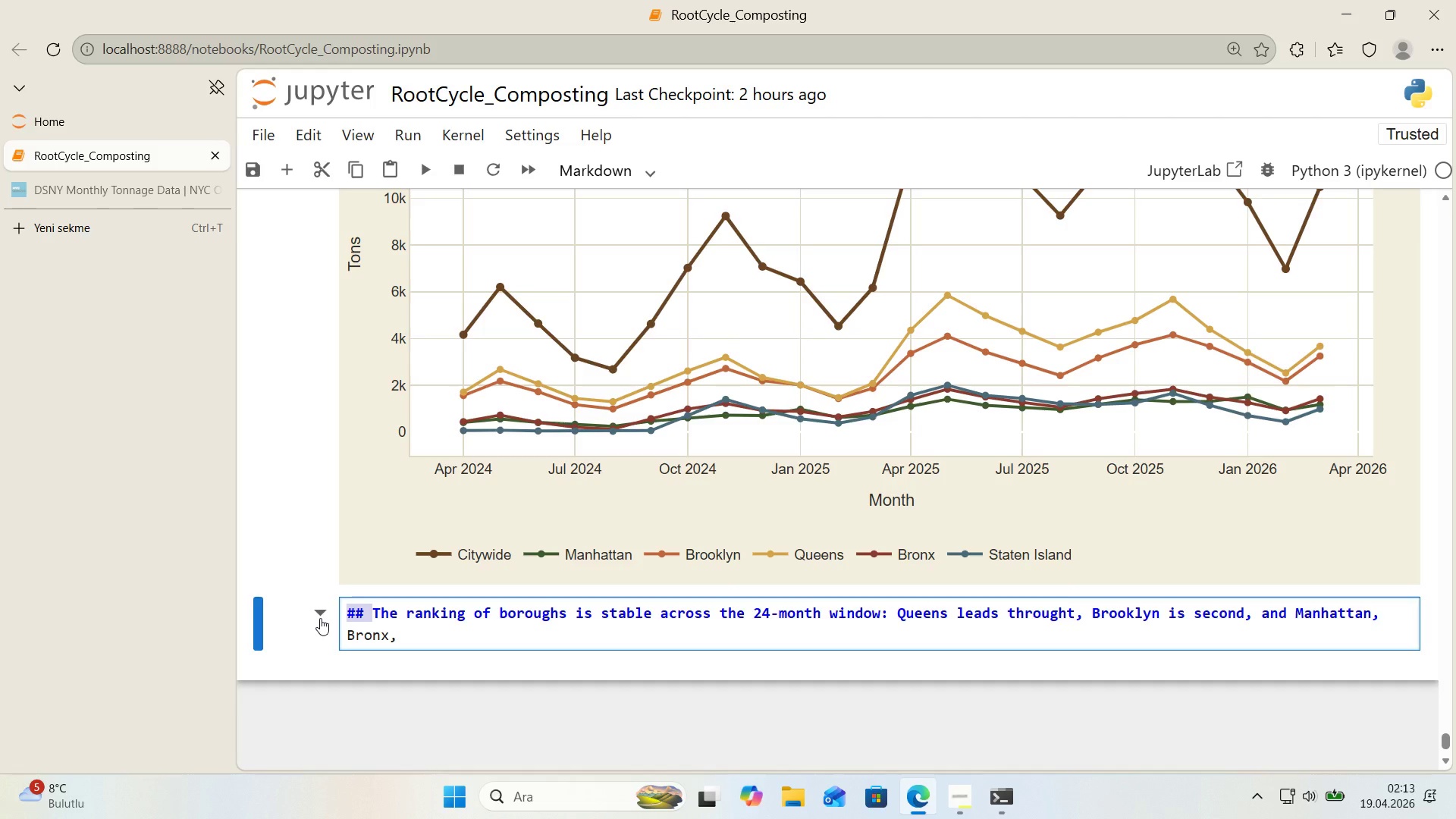 
key(NumpadMultiply)
 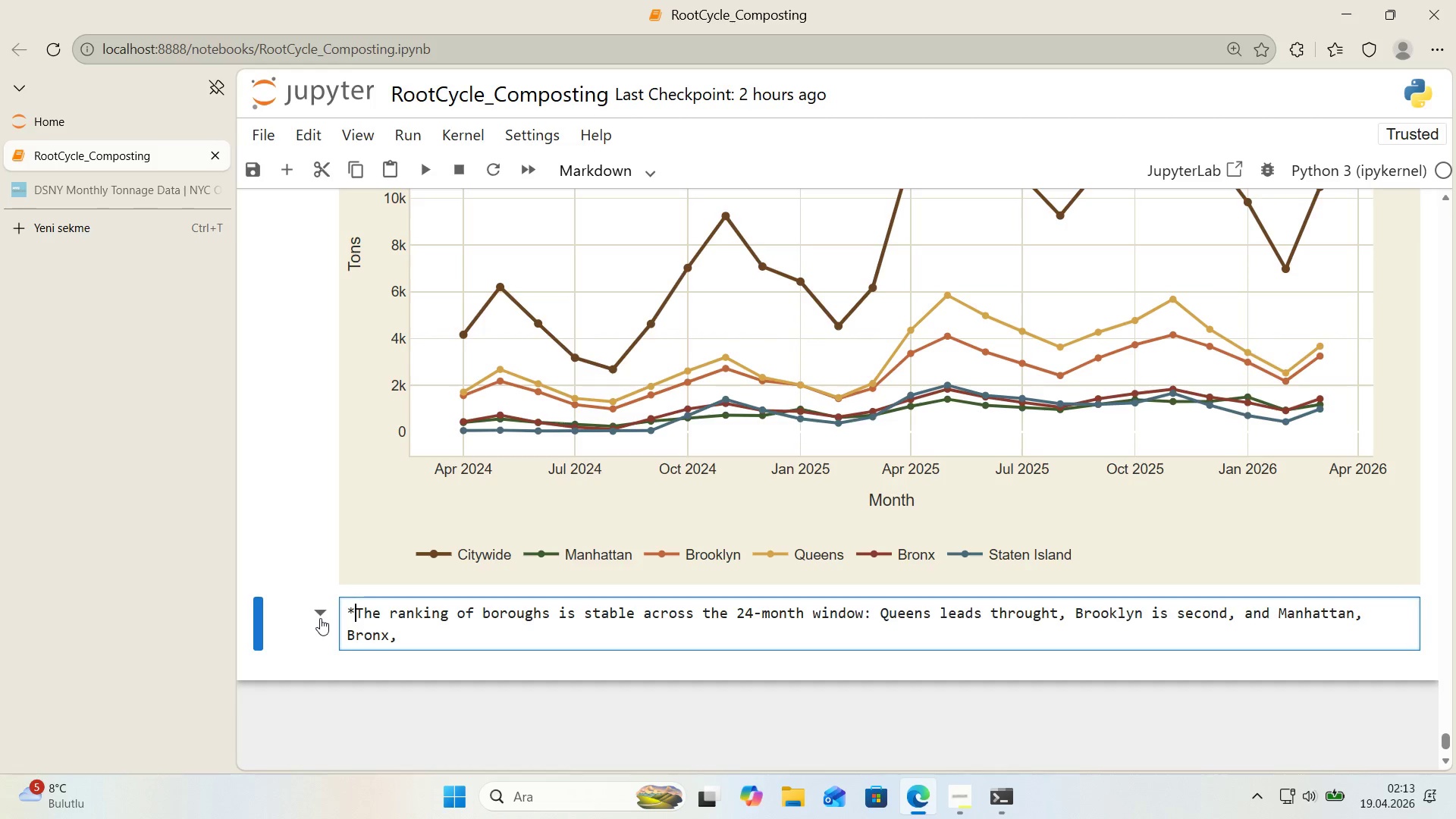 
key(NumpadMultiply)
 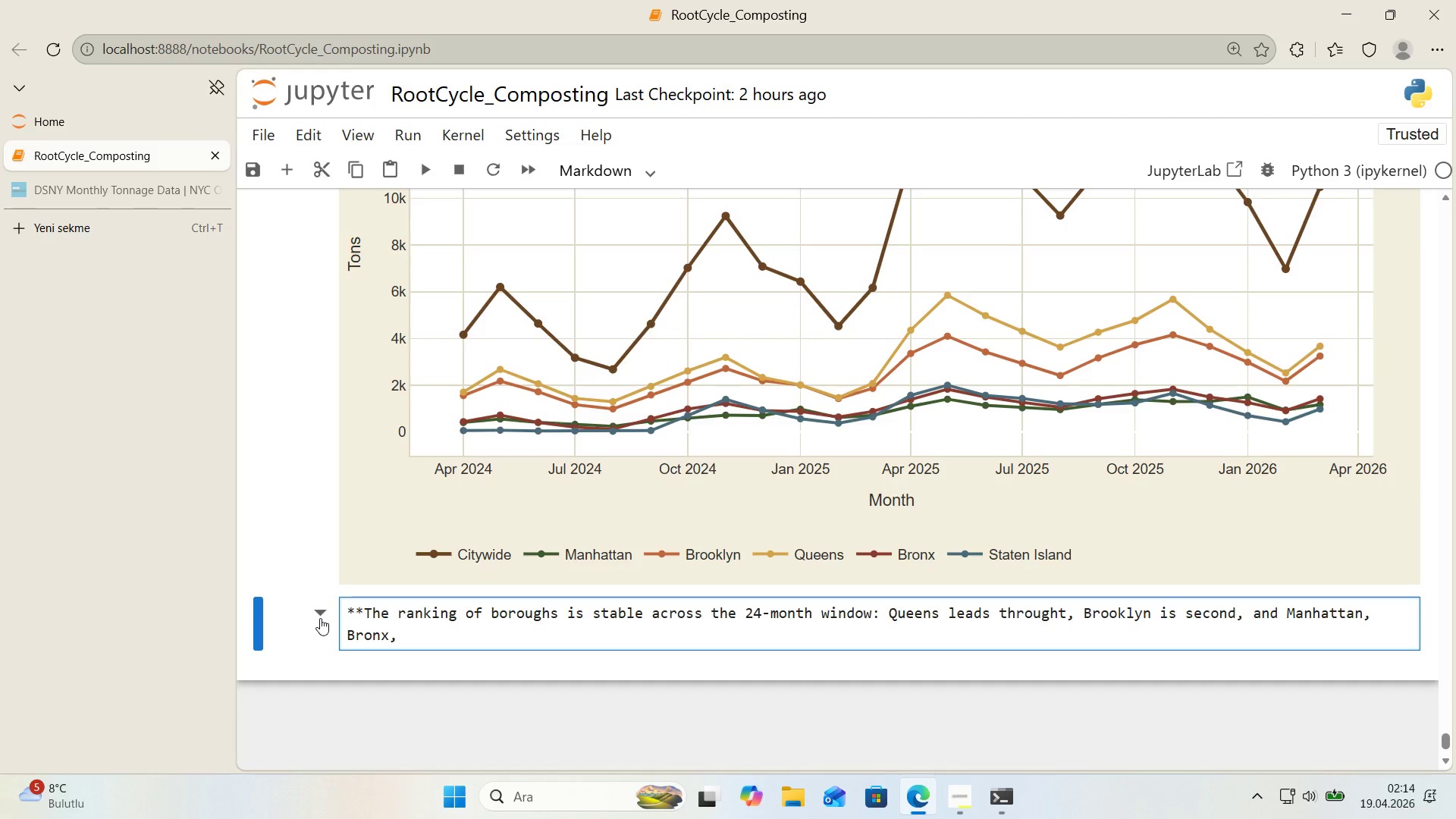 
key(Backspace)
 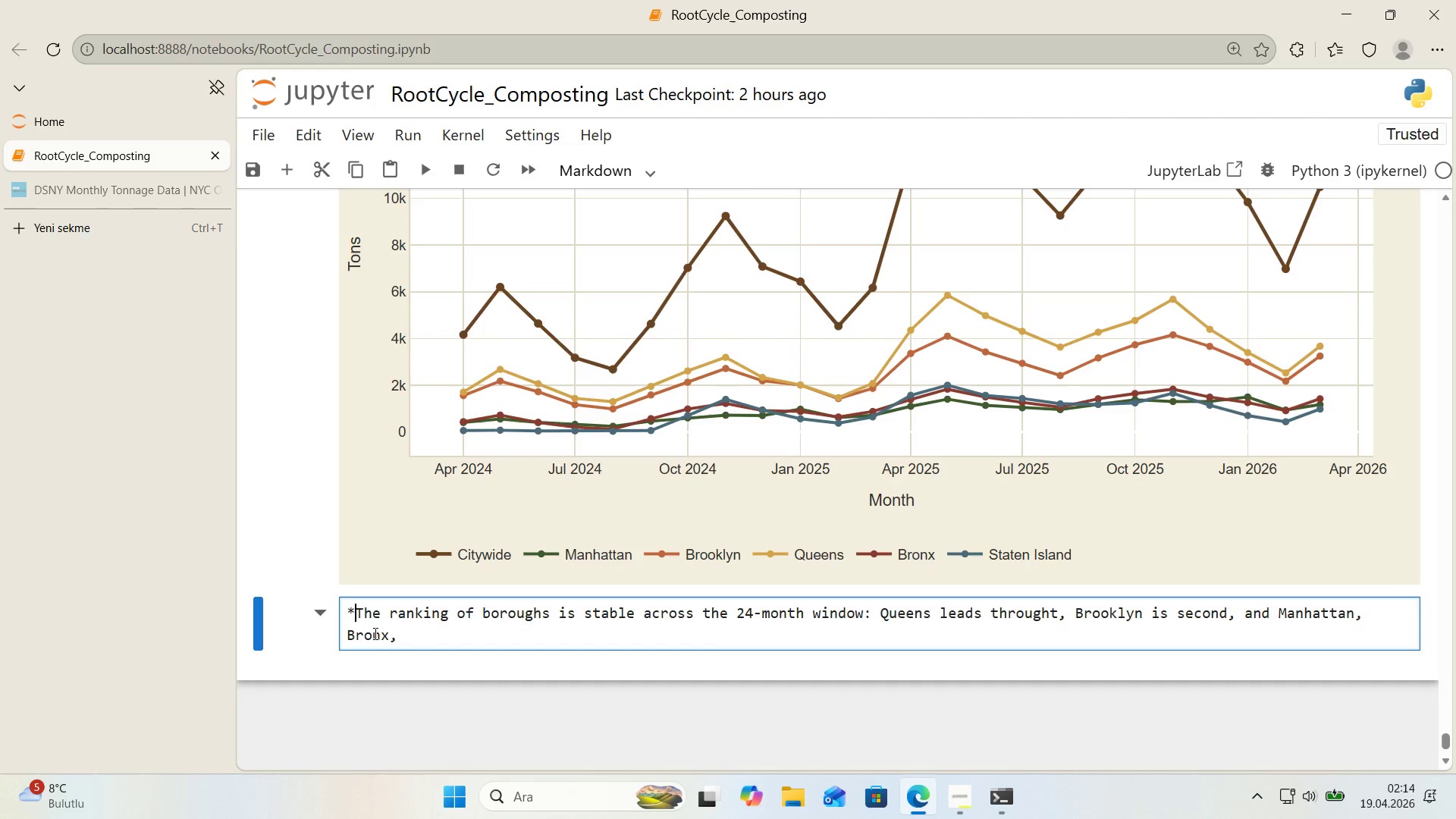 
left_click([406, 638])
 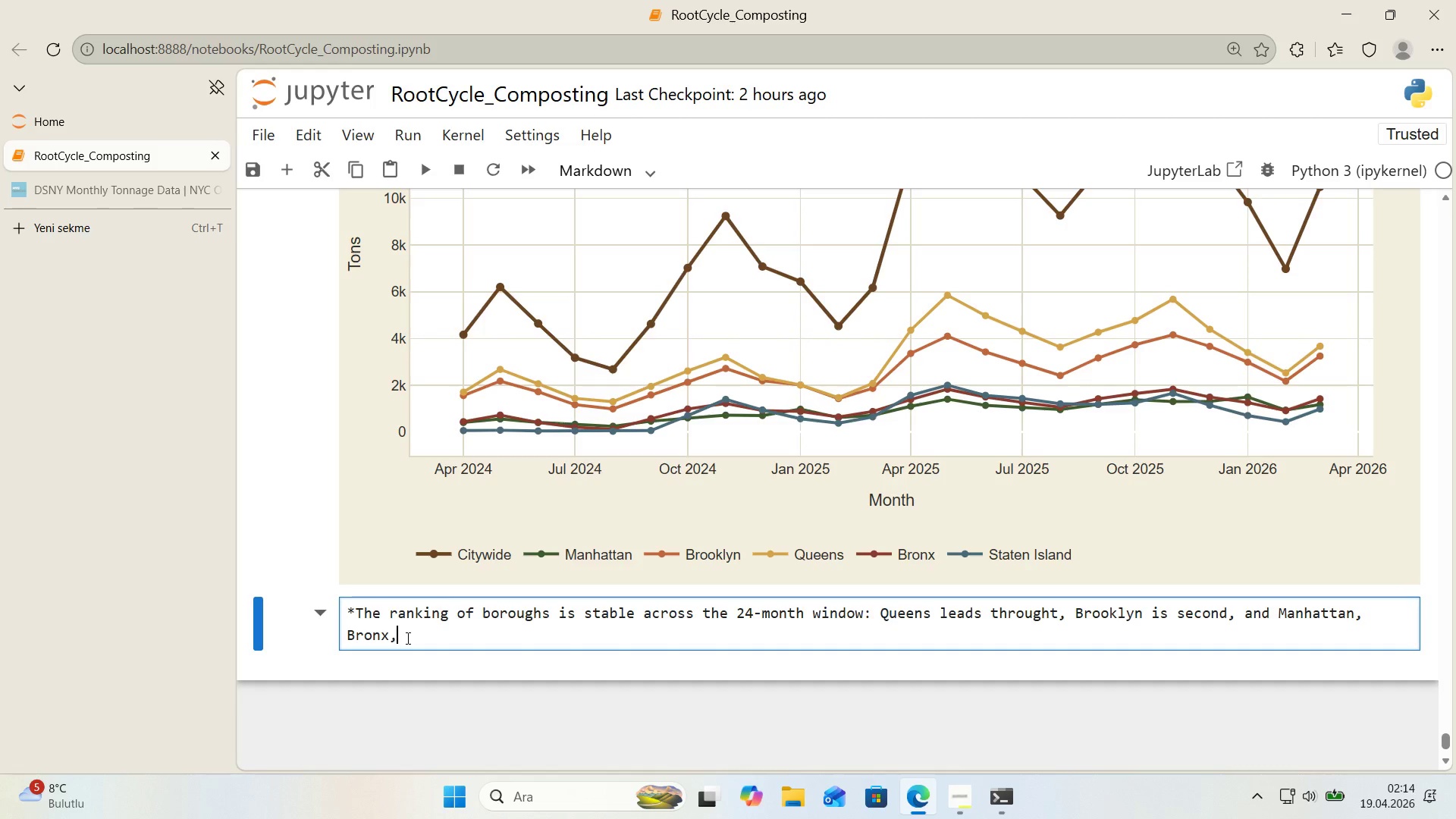 
key(NumpadMultiply)
 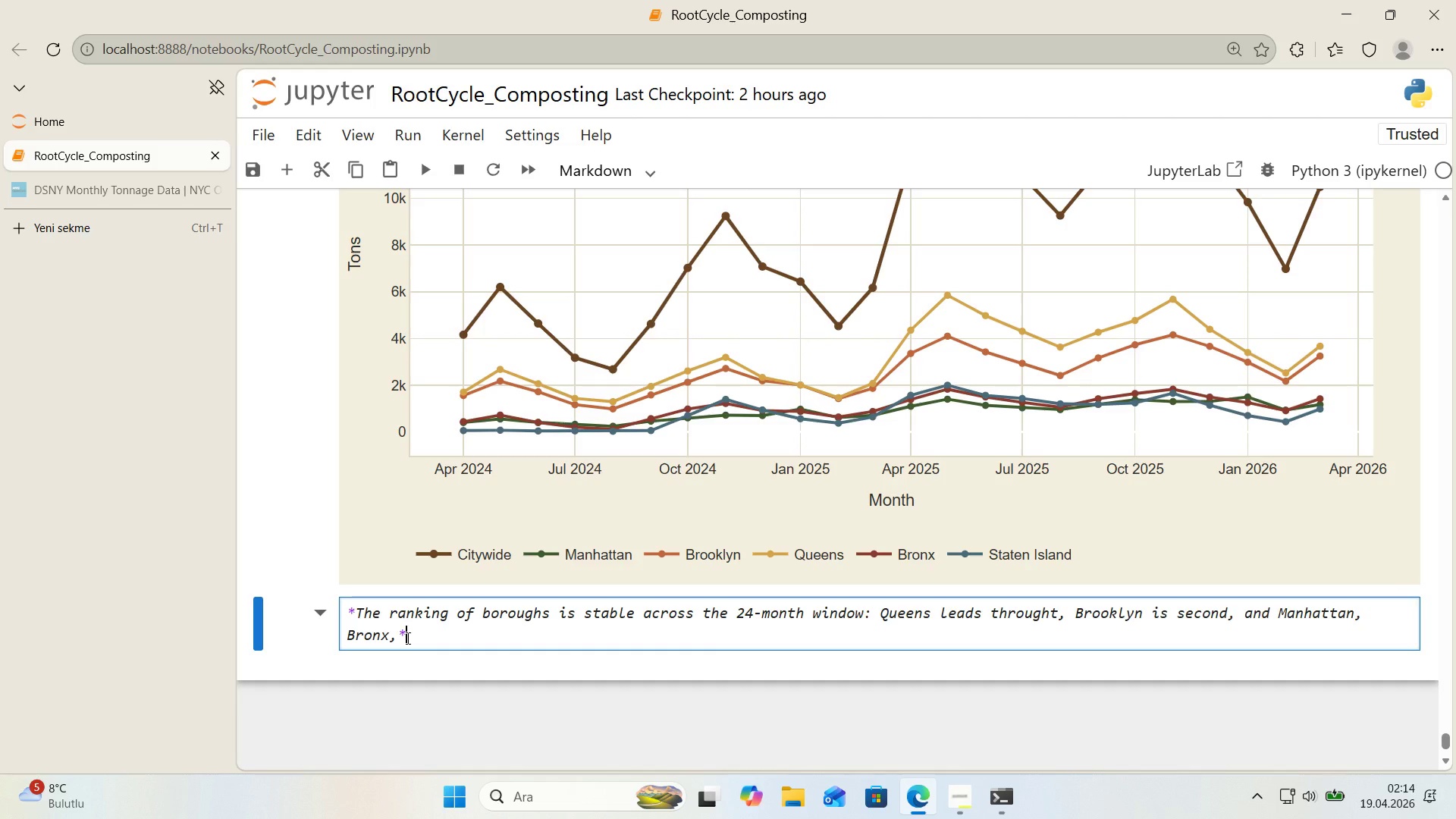 
key(ArrowLeft)
 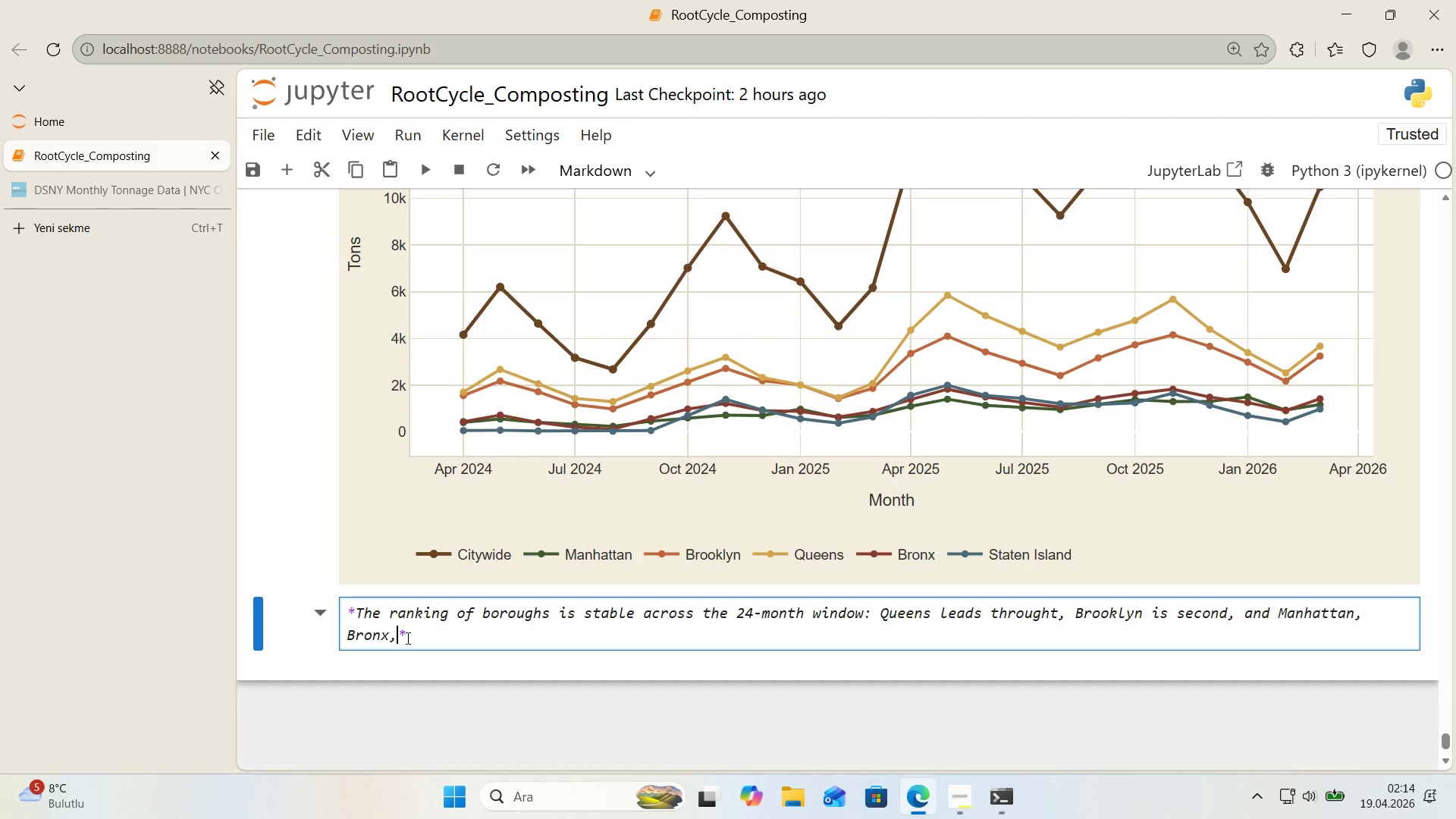 
type( and Staten Island cluster at the bottom near 1-2k tons&month w'th no month-tom)
key(Backspace)
type(-month swwaps)
key(Backspace)
key(Backspace)
key(Backspace)
key(Backspace)
type(aps 'n the order. What the dropdown surfaces more )
 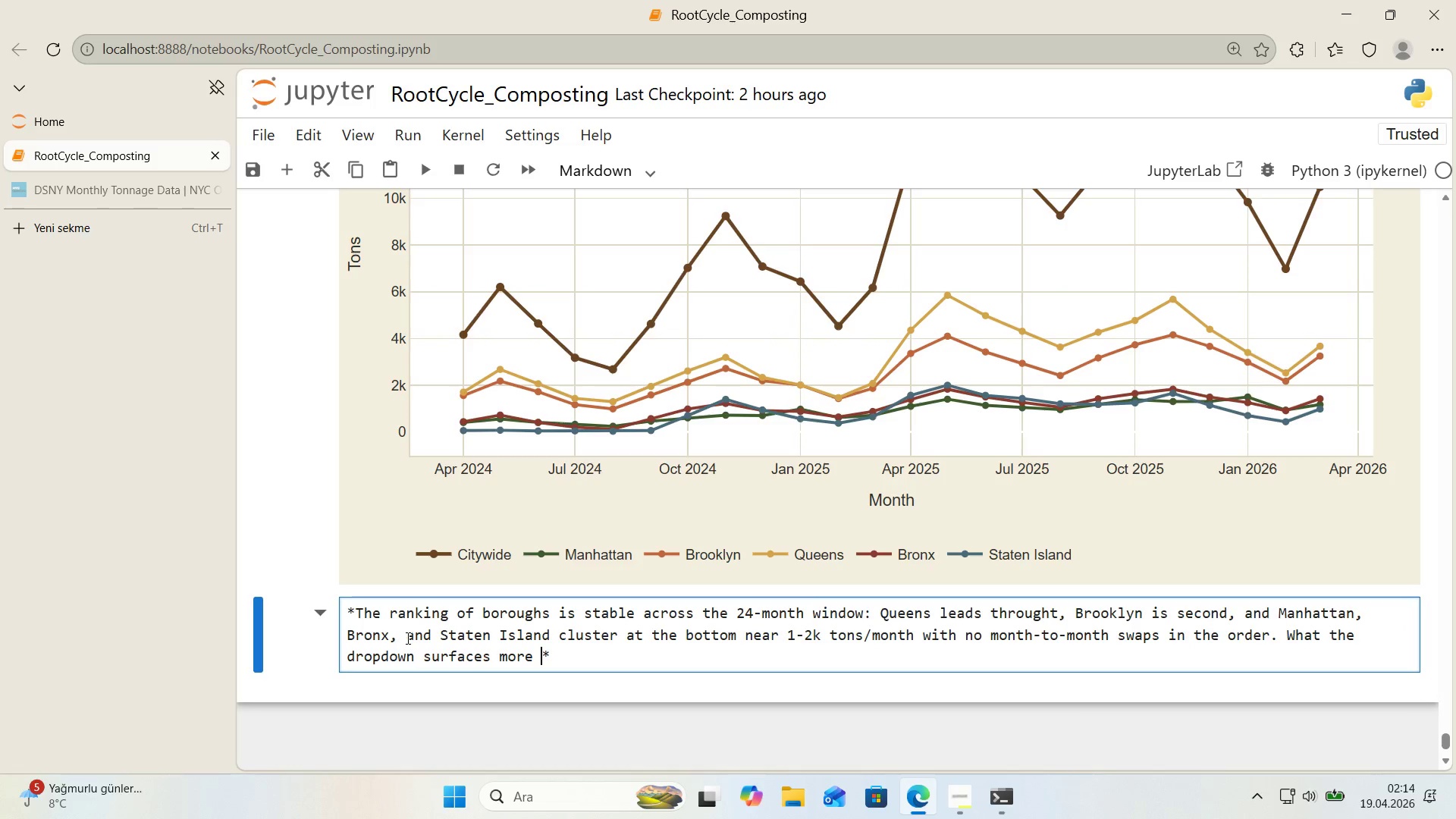 
type(clearly than the aggregate 's wwwher)
key(Backspace)
key(Backspace)
key(Backspace)
key(Backspace)
key(Backspace)
type(here the program2)
key(Backspace)
type(@s growth actually l'ves - the C'tyw'de Apr 2025 step-change *()
 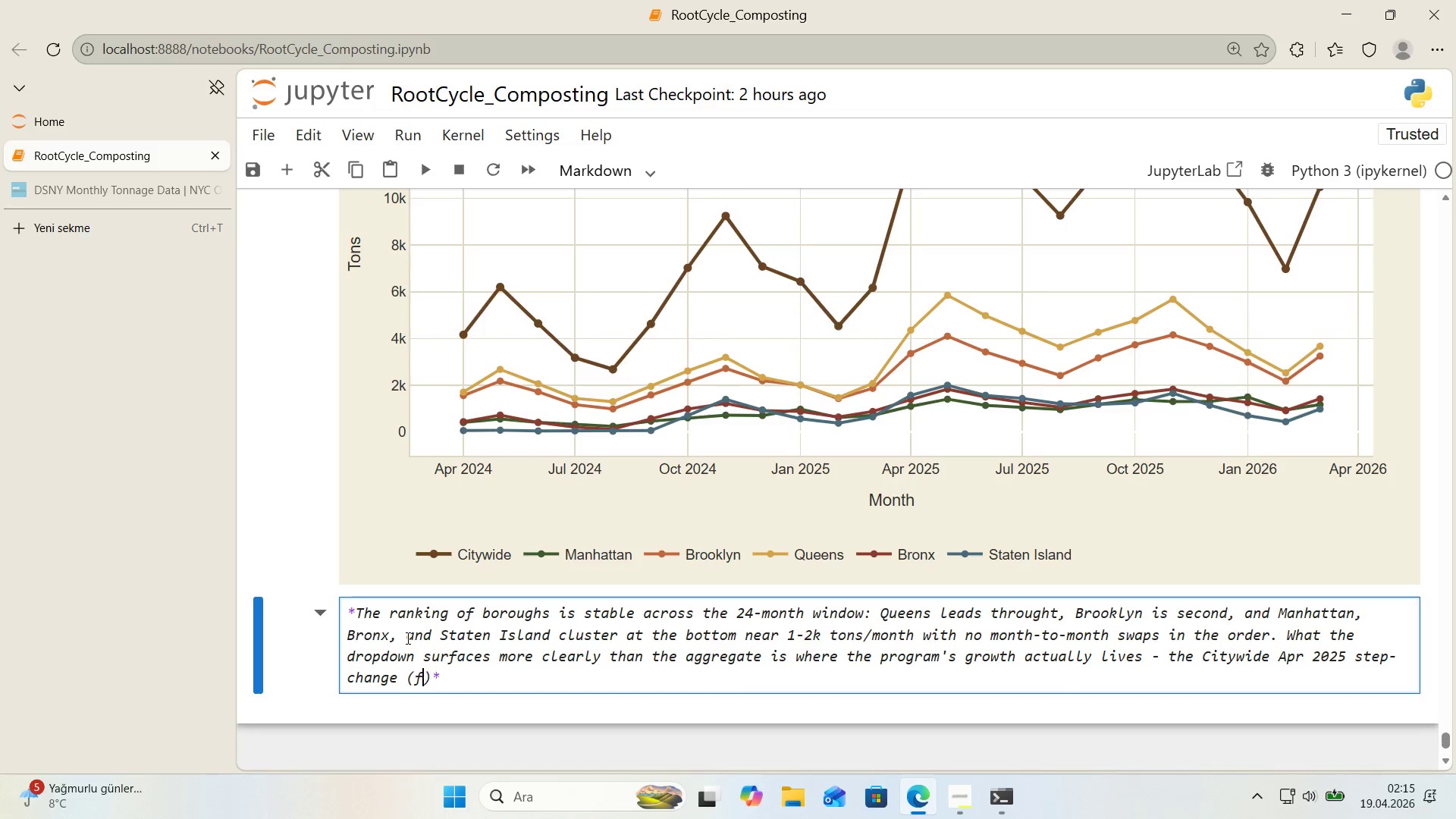 
 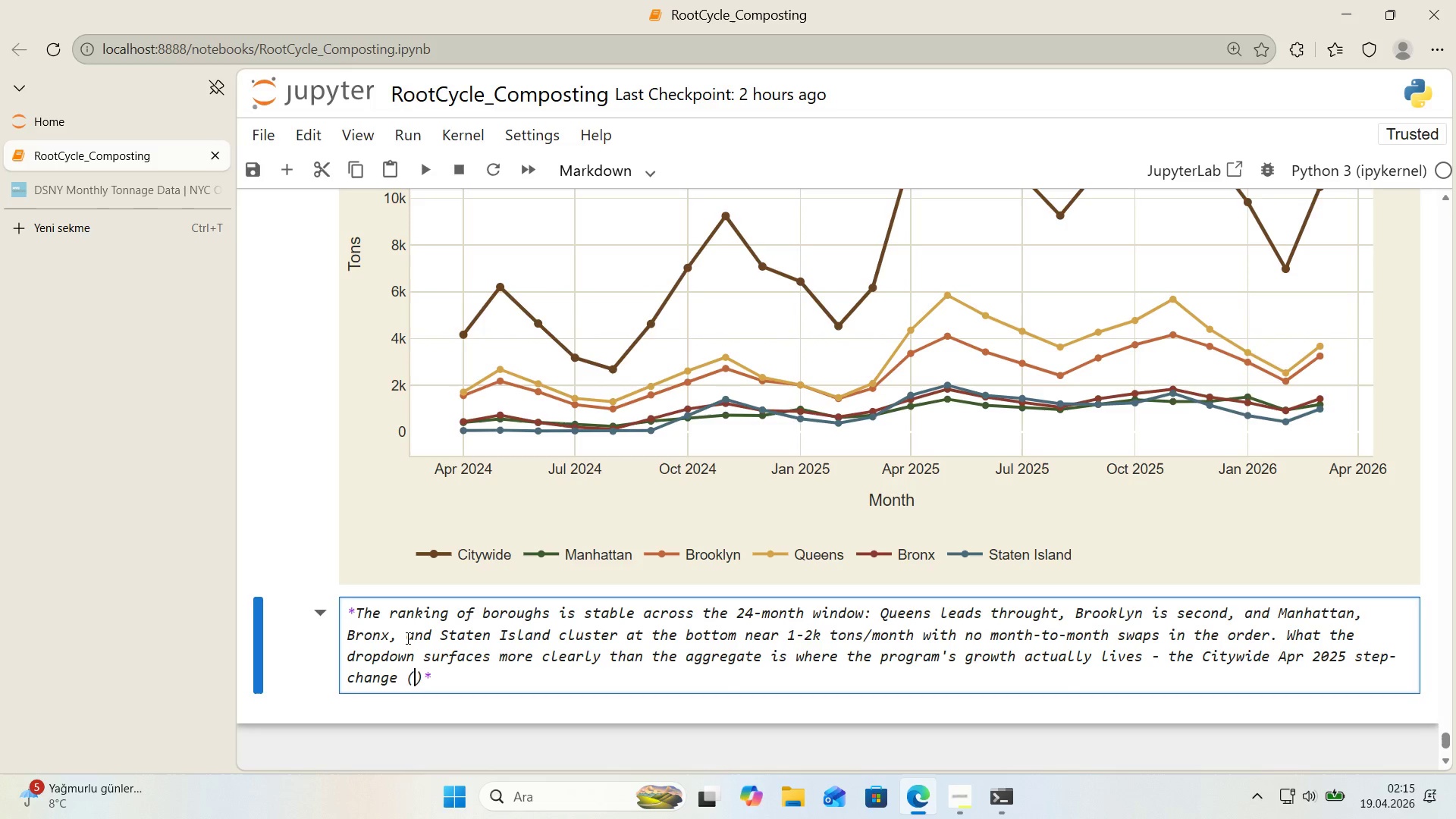 
key(ArrowLeft)
 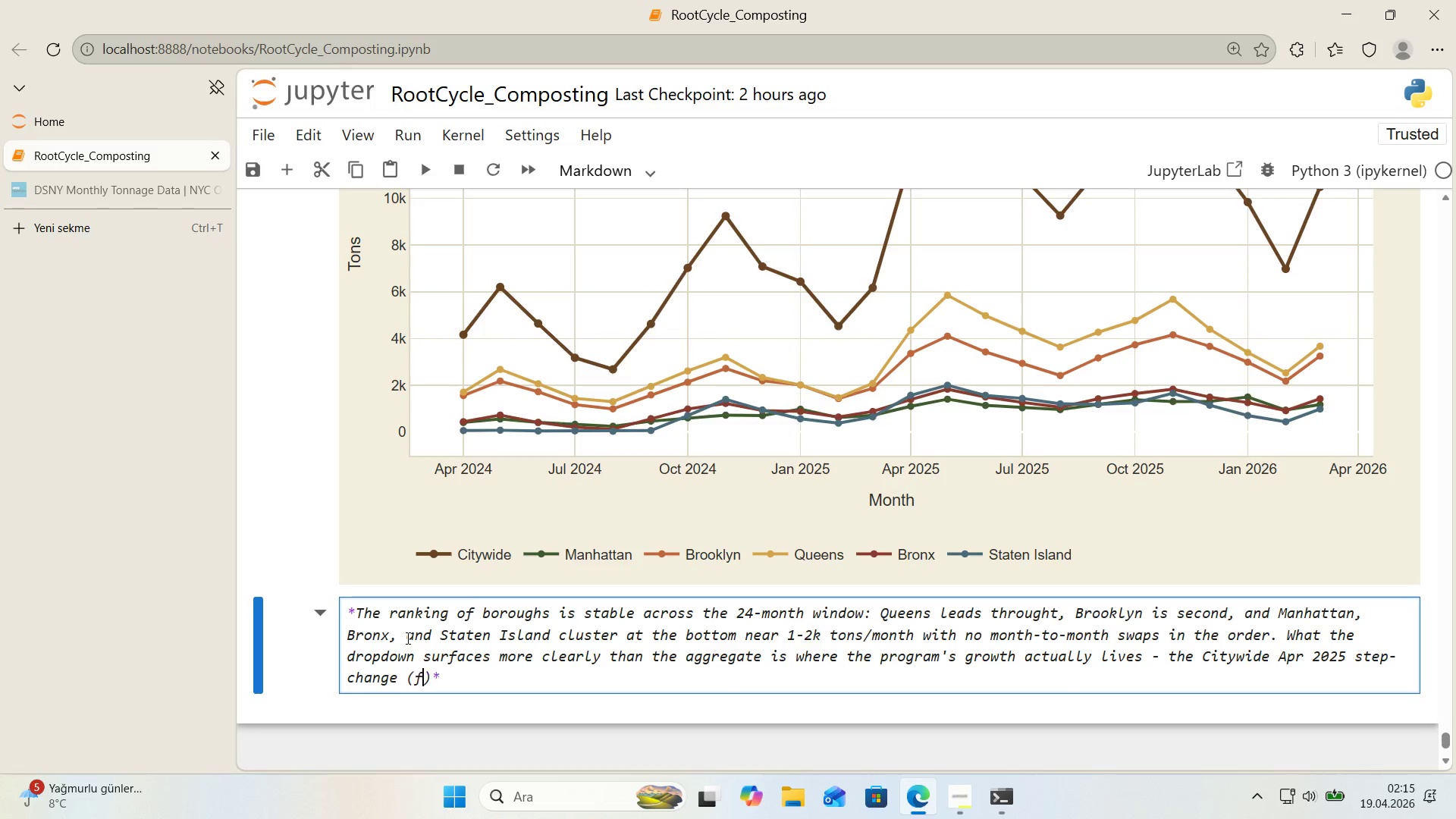 
type(from )
 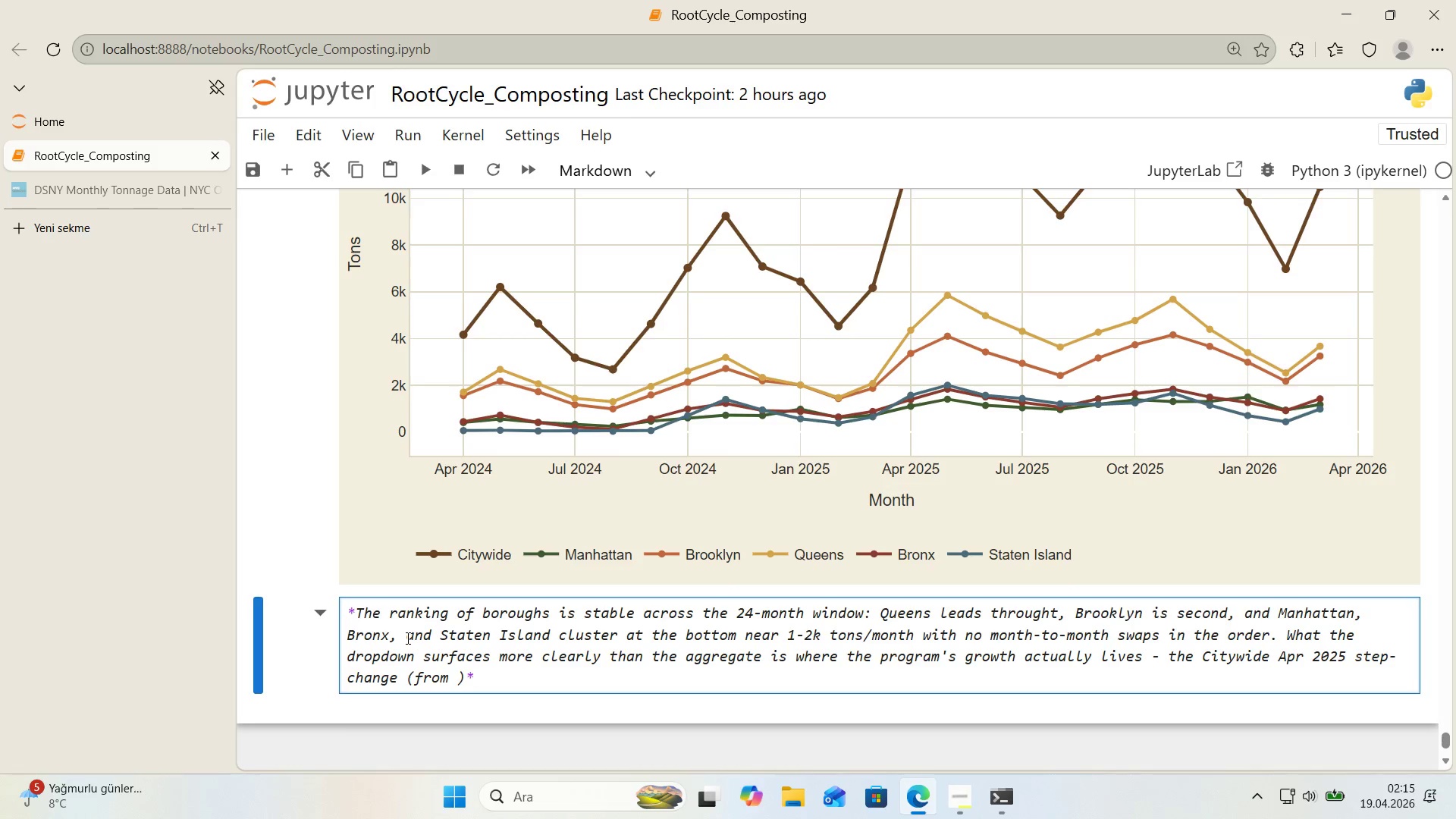 
key(Alt+Control+BracketRight)
 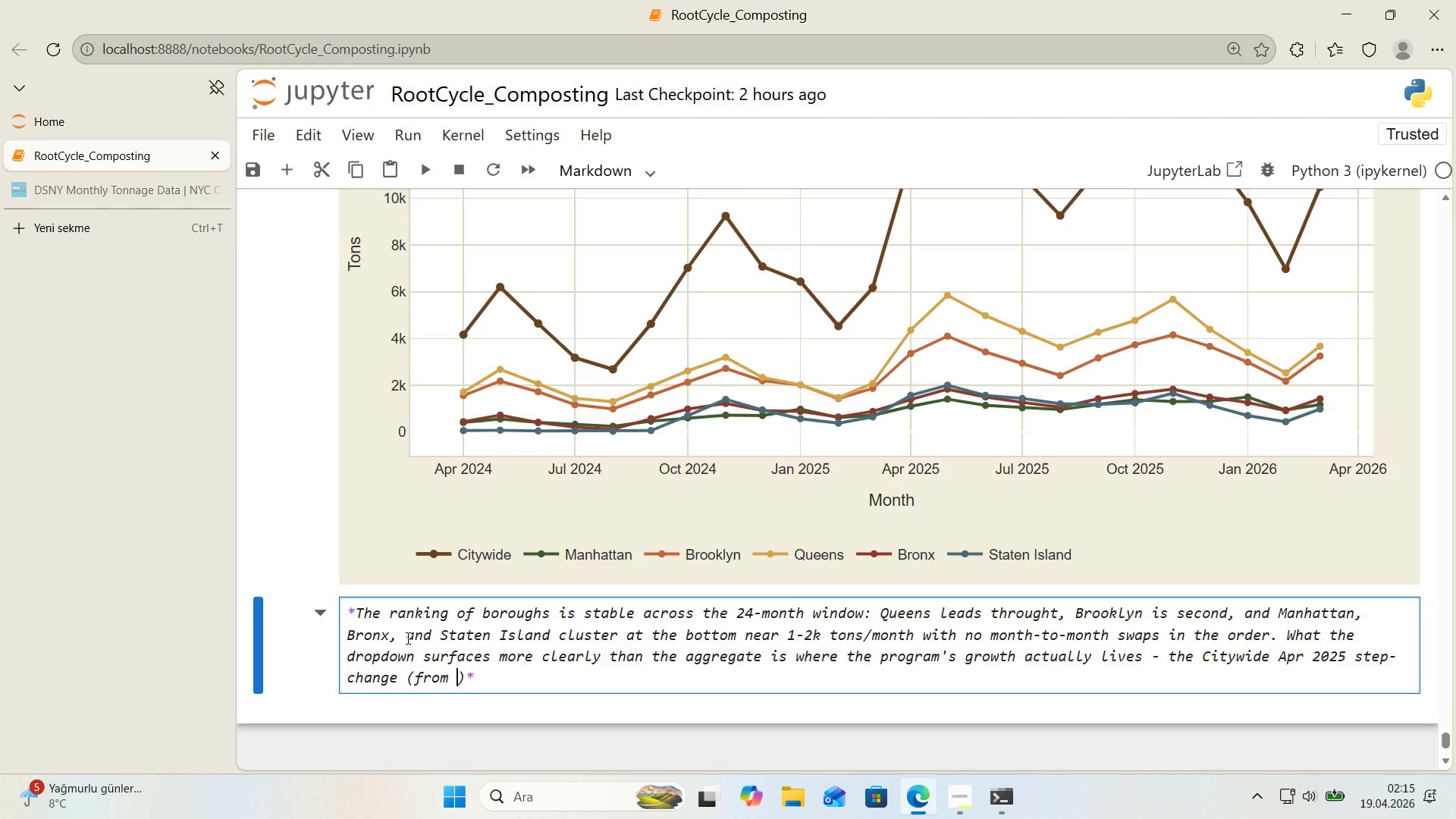 
type(6k to )
 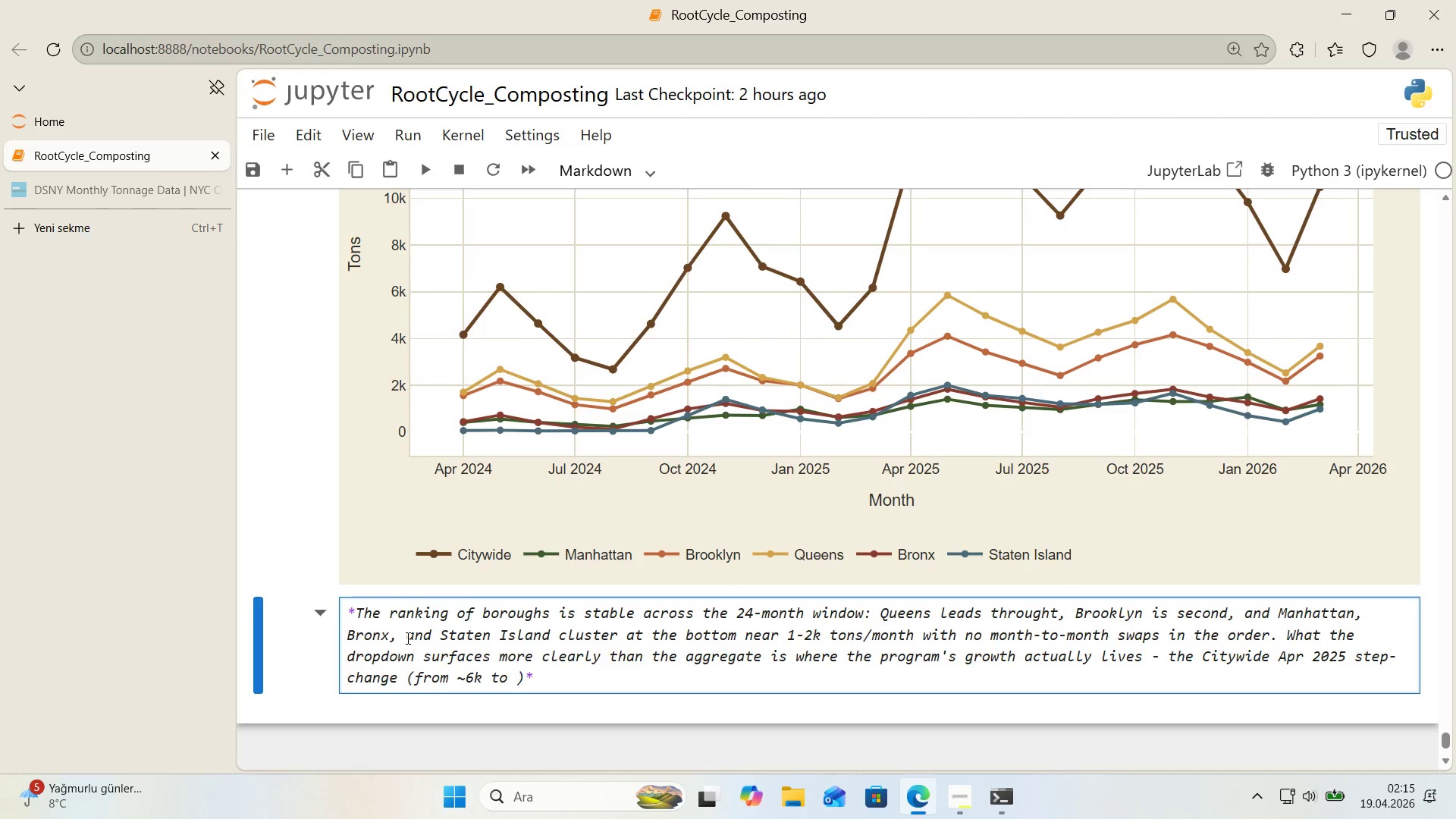 
key(Alt+Control+Comma)
 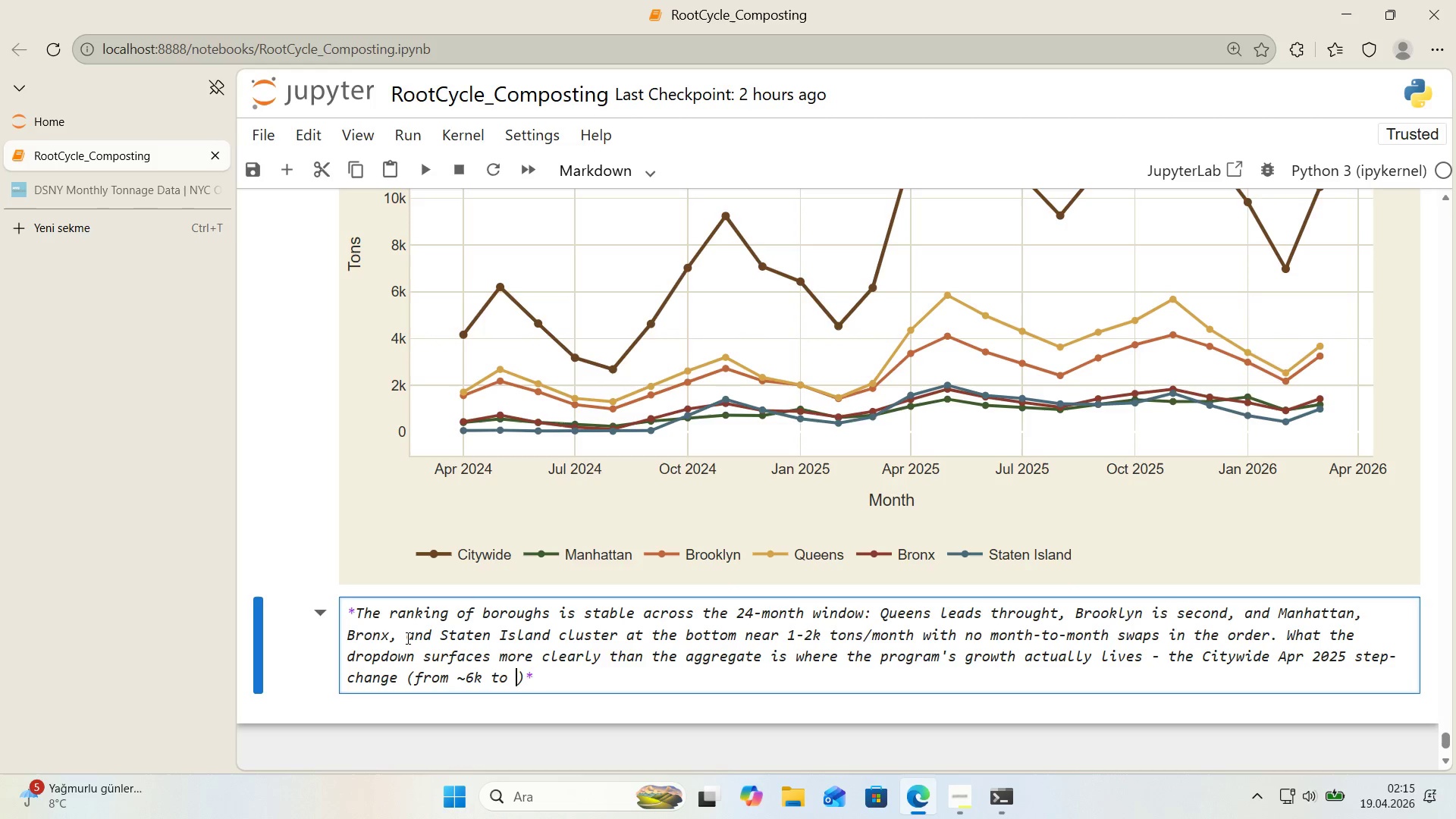 
type(12)
key(Backspace)
key(Backspace)
key(Backspace)
 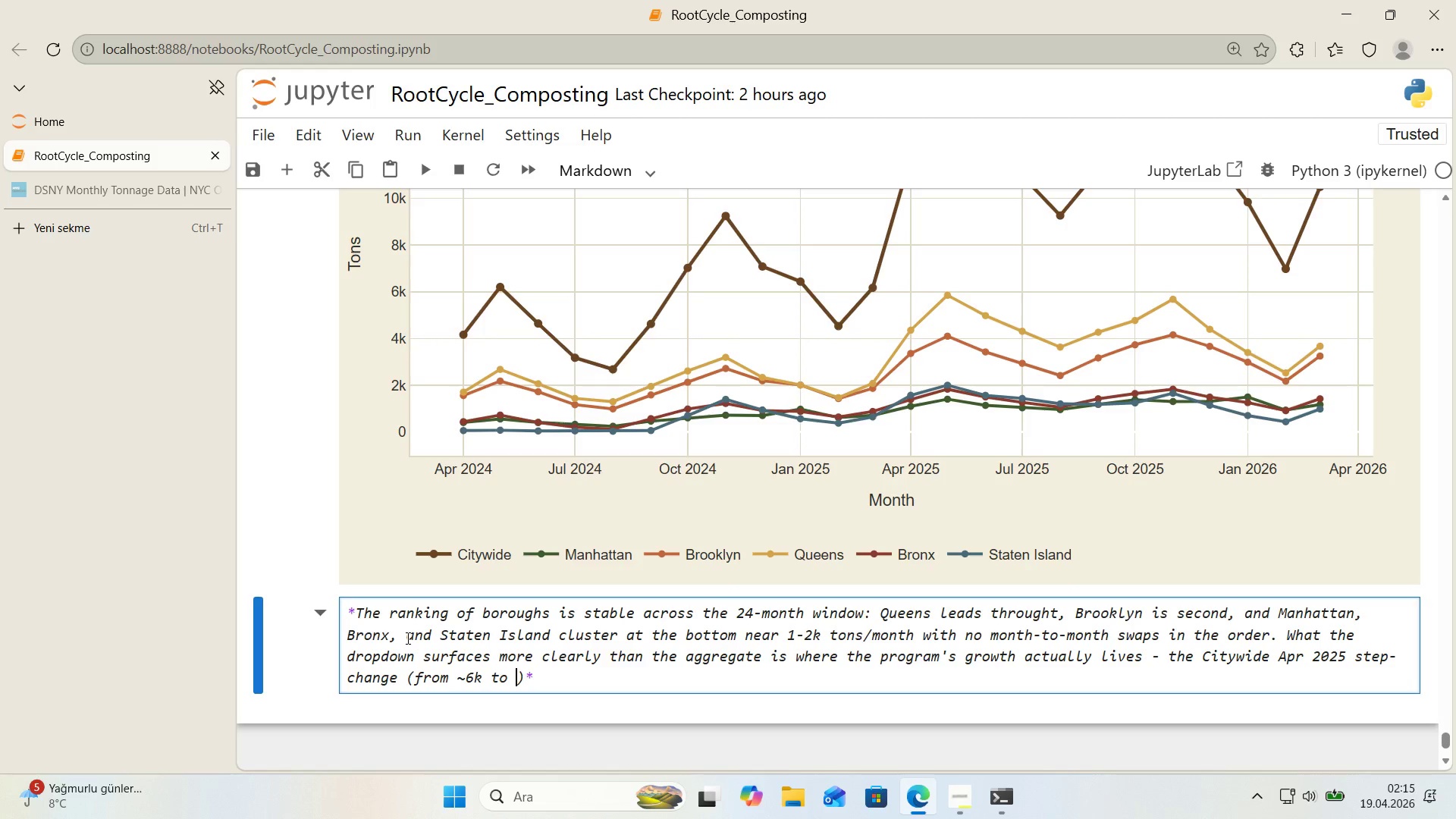 
key(Alt+Control+BracketRight)
 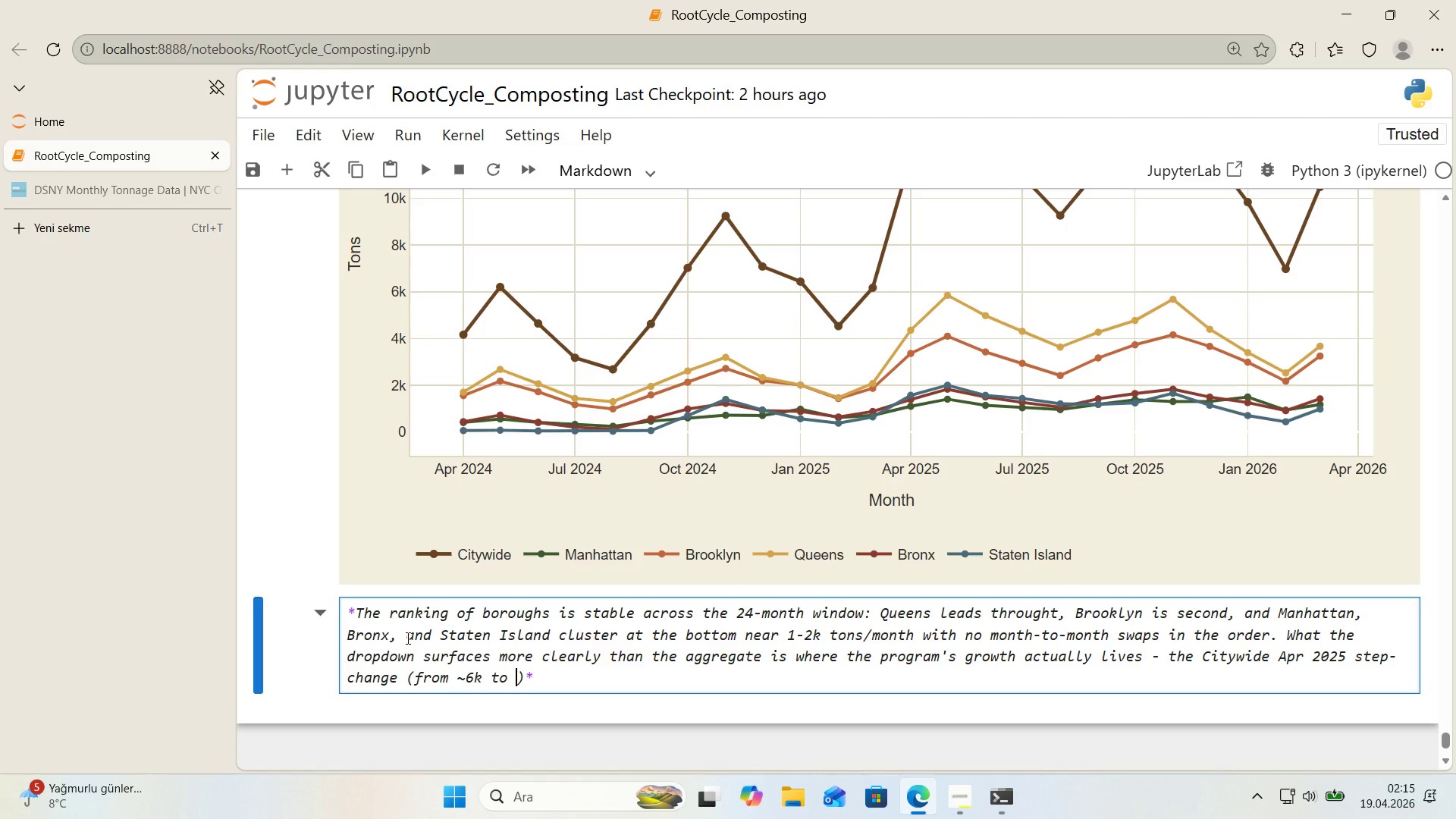 
type(12-15k tons)
 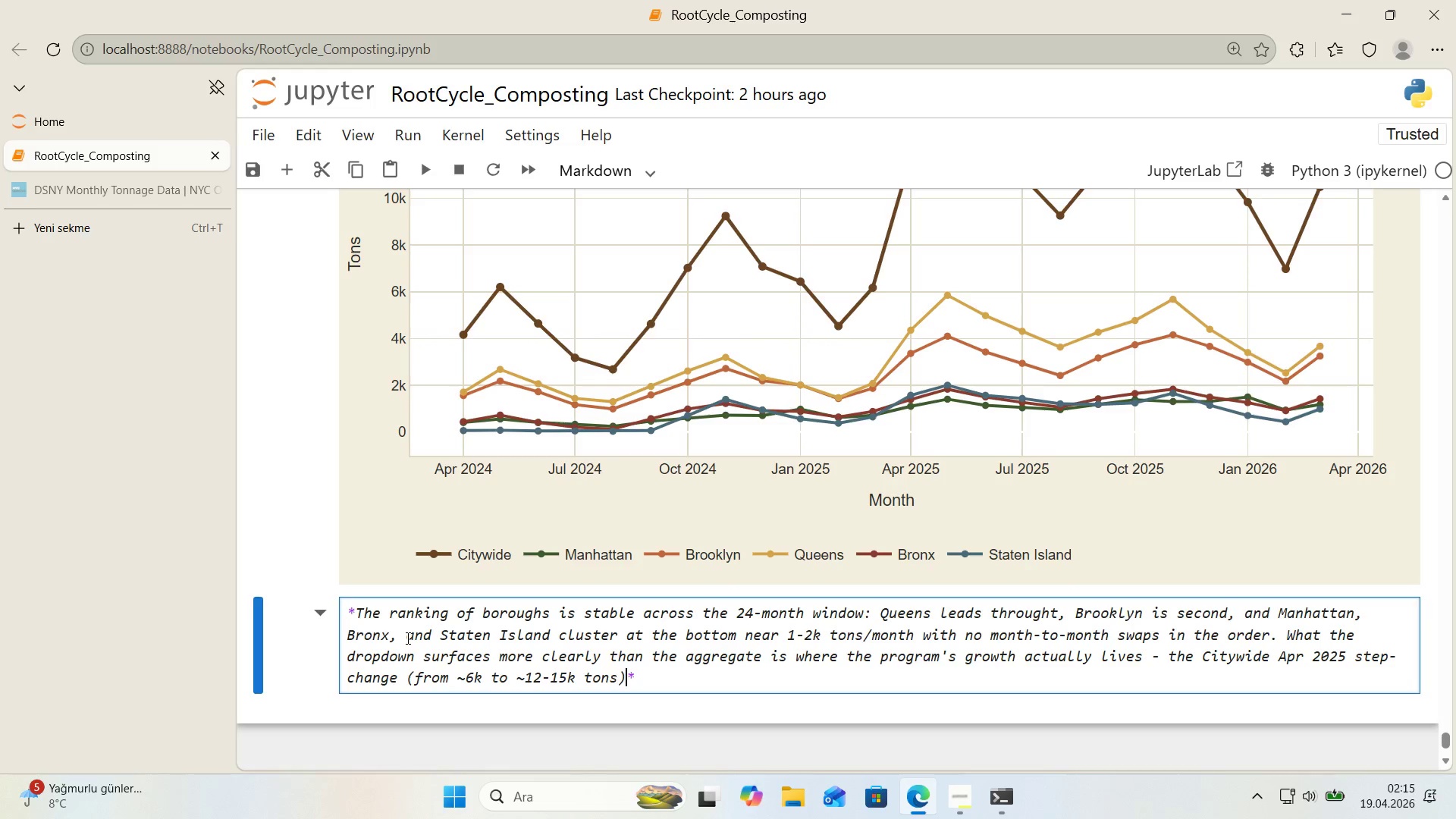 
key(ArrowRight)
 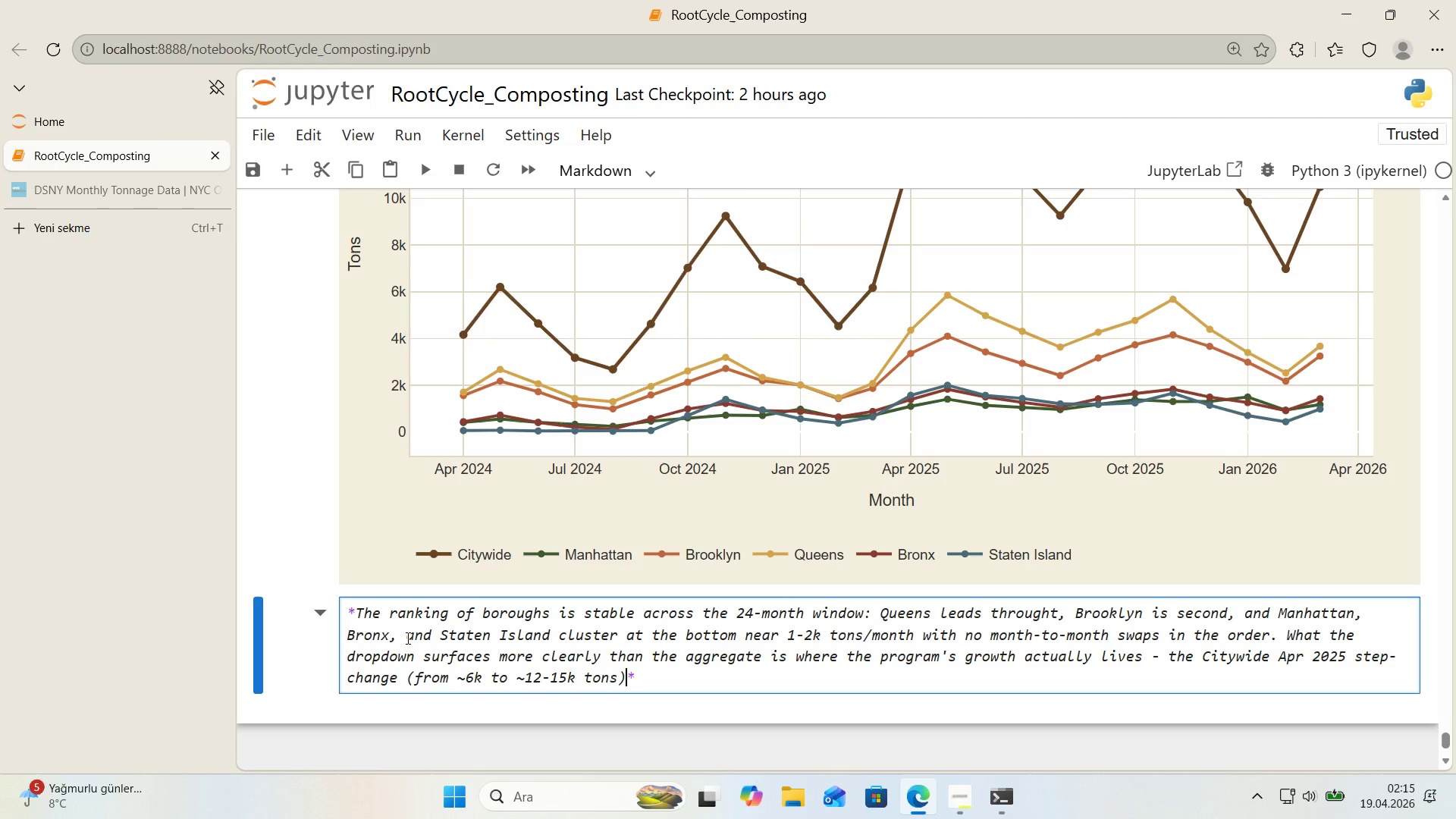 
type( 's dr'ven by Queens and Brooklyn ramp'ng)
 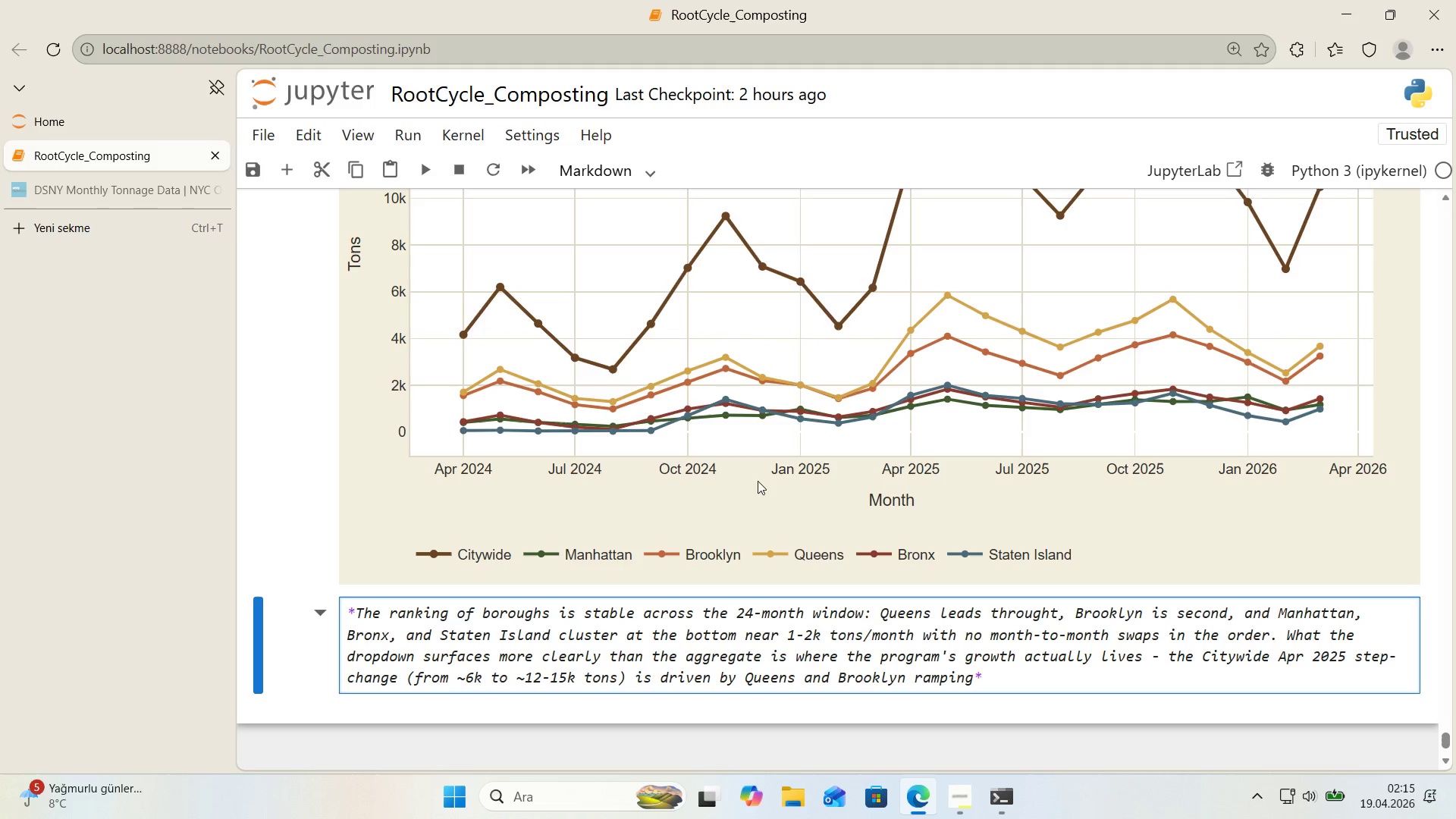 
key(Space)
 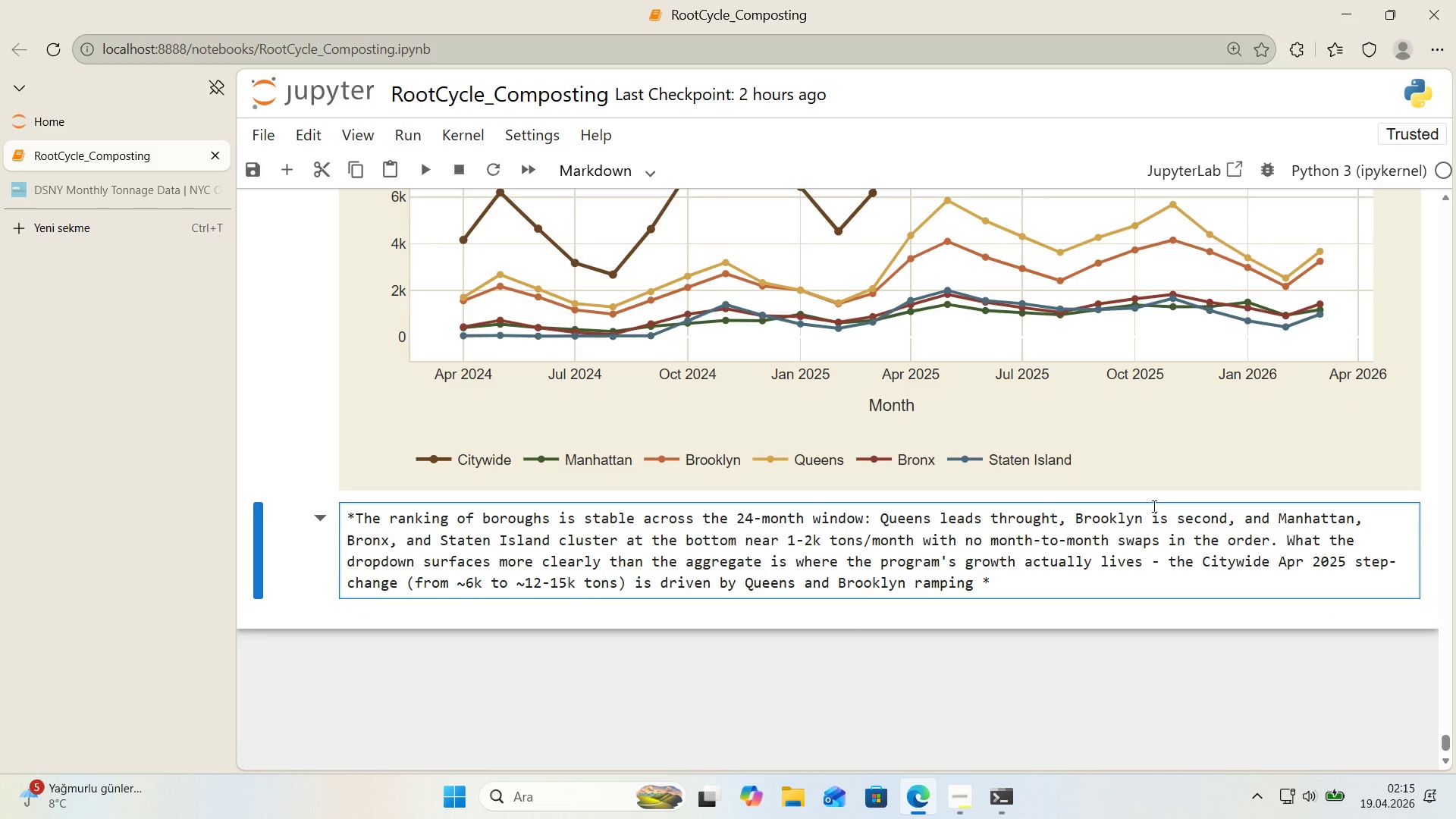 
scroll: coordinate [791, 484], scroll_direction: down, amount: 1.0
 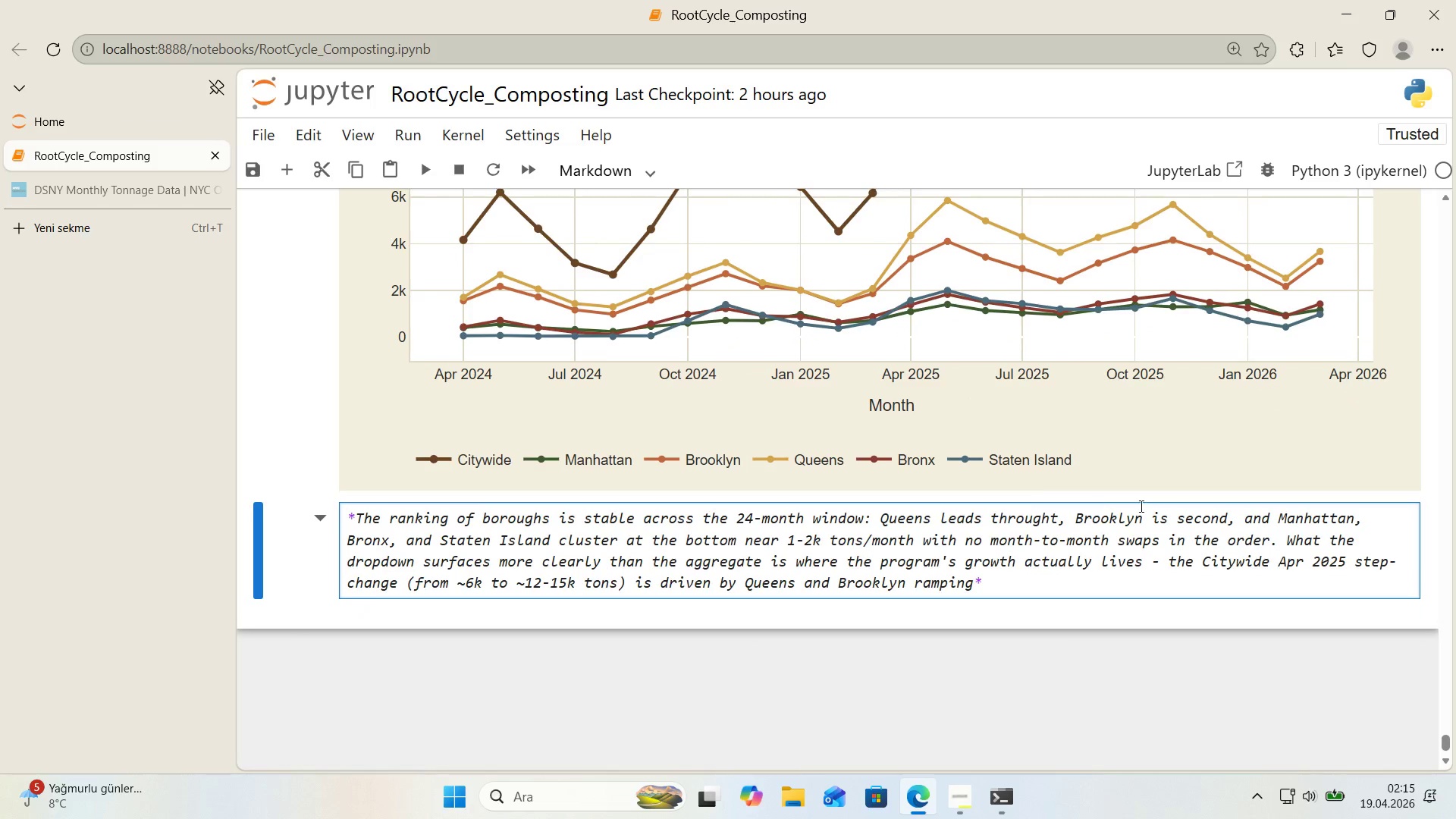 
type(sharply h')
key(Backspace)
key(Backspace)
type(h'l)
key(Backspace)
key(Backspace)
key(Backspace)
type(wwh'l)
key(Backspace)
key(Backspace)
key(Backspace)
key(Backspace)
type(h'le the or)
key(Backspace)
key(Backspace)
type(other three )
 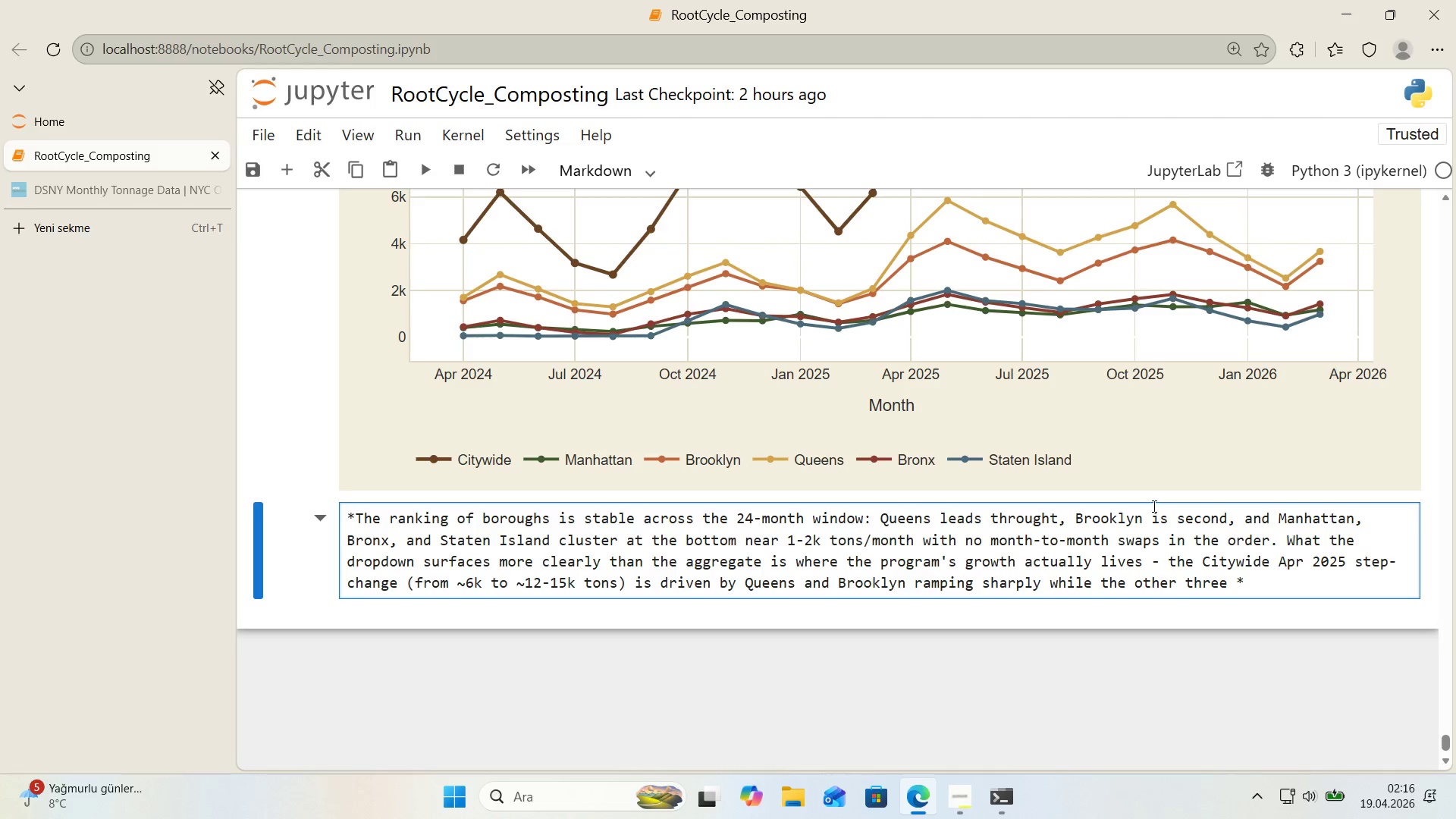 
type(boroughs stay v's'bly flat across the same w'ndow.)
 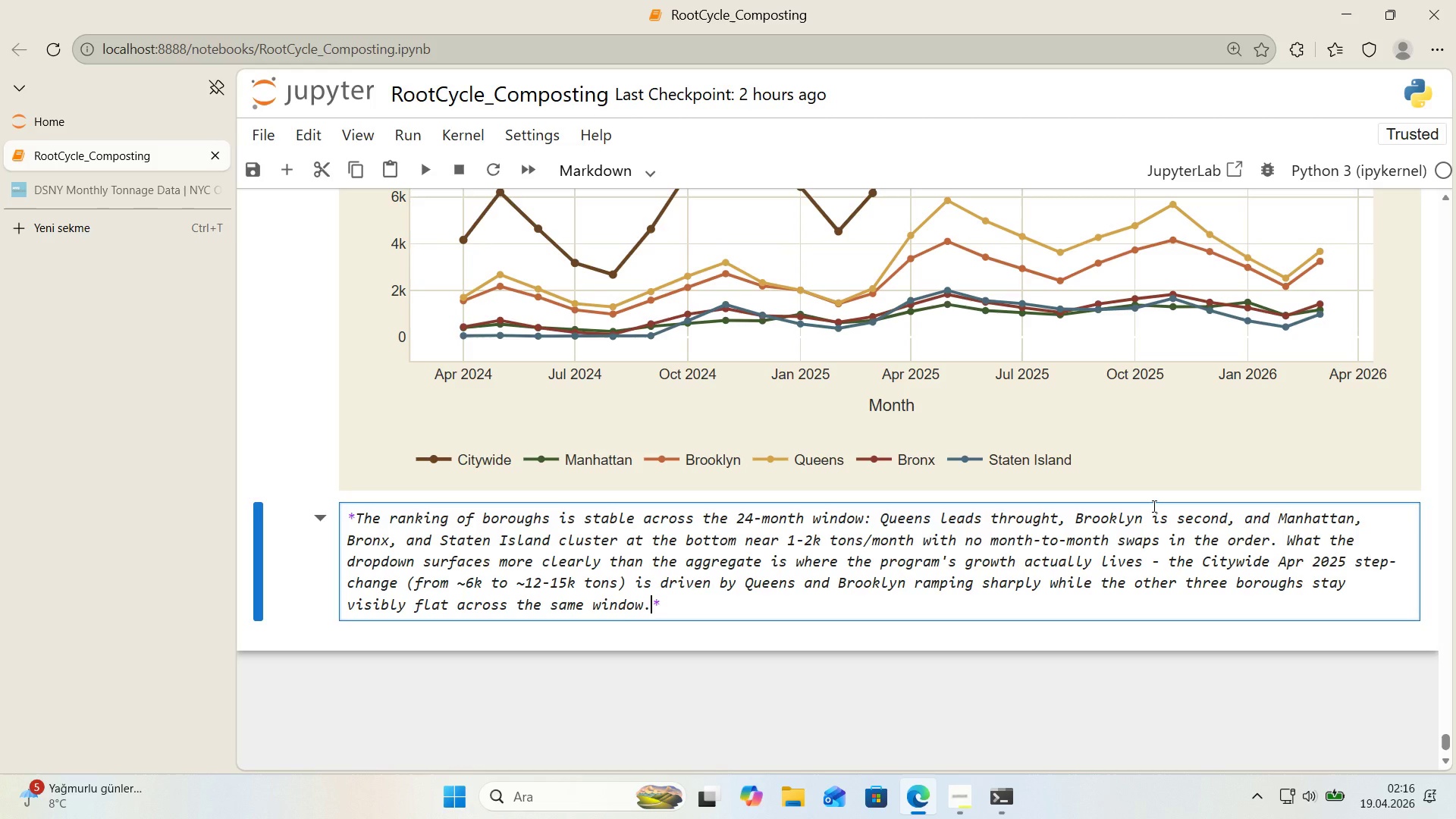 
wait(5.23)
 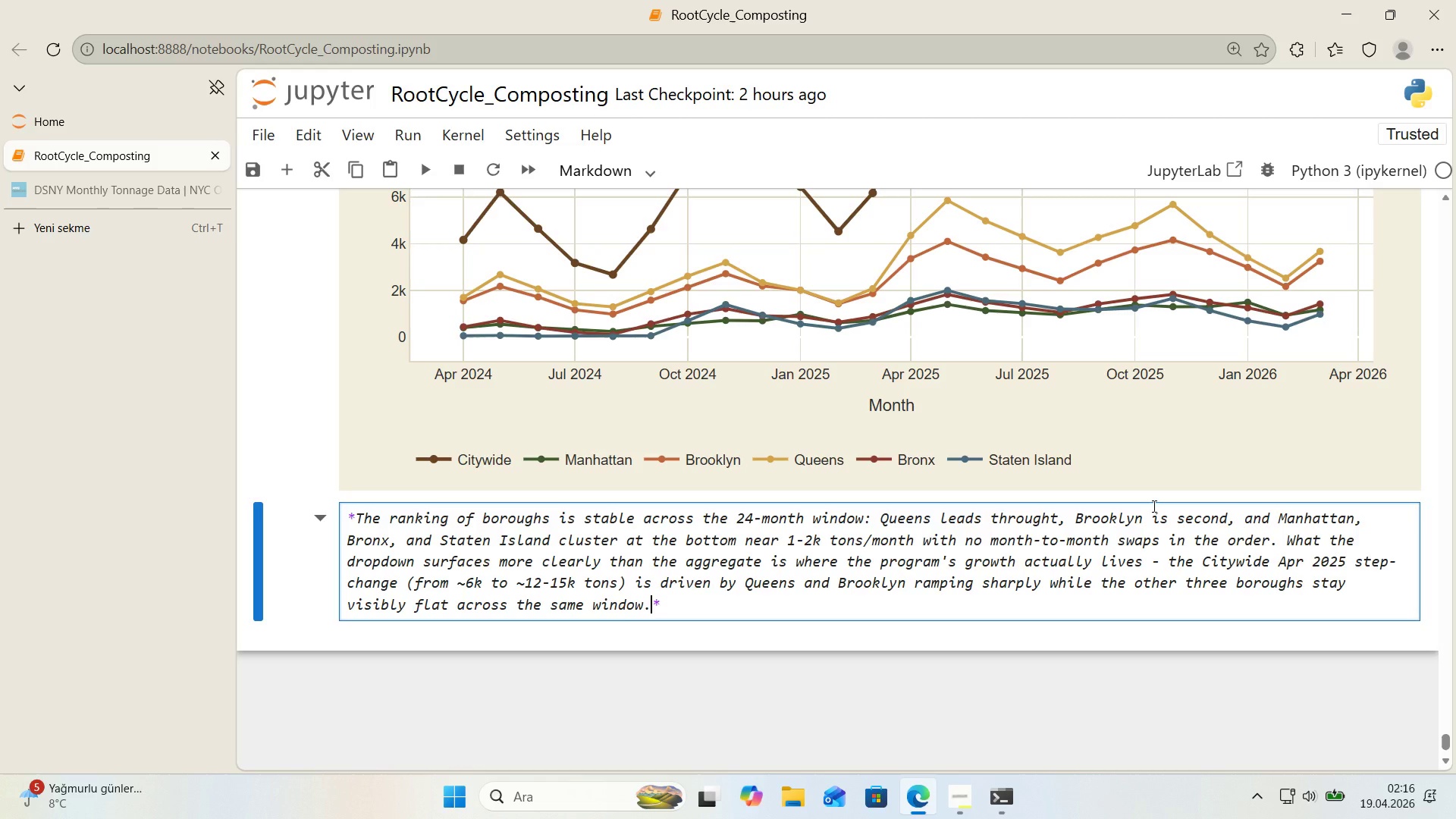 
left_click([770, 596])
 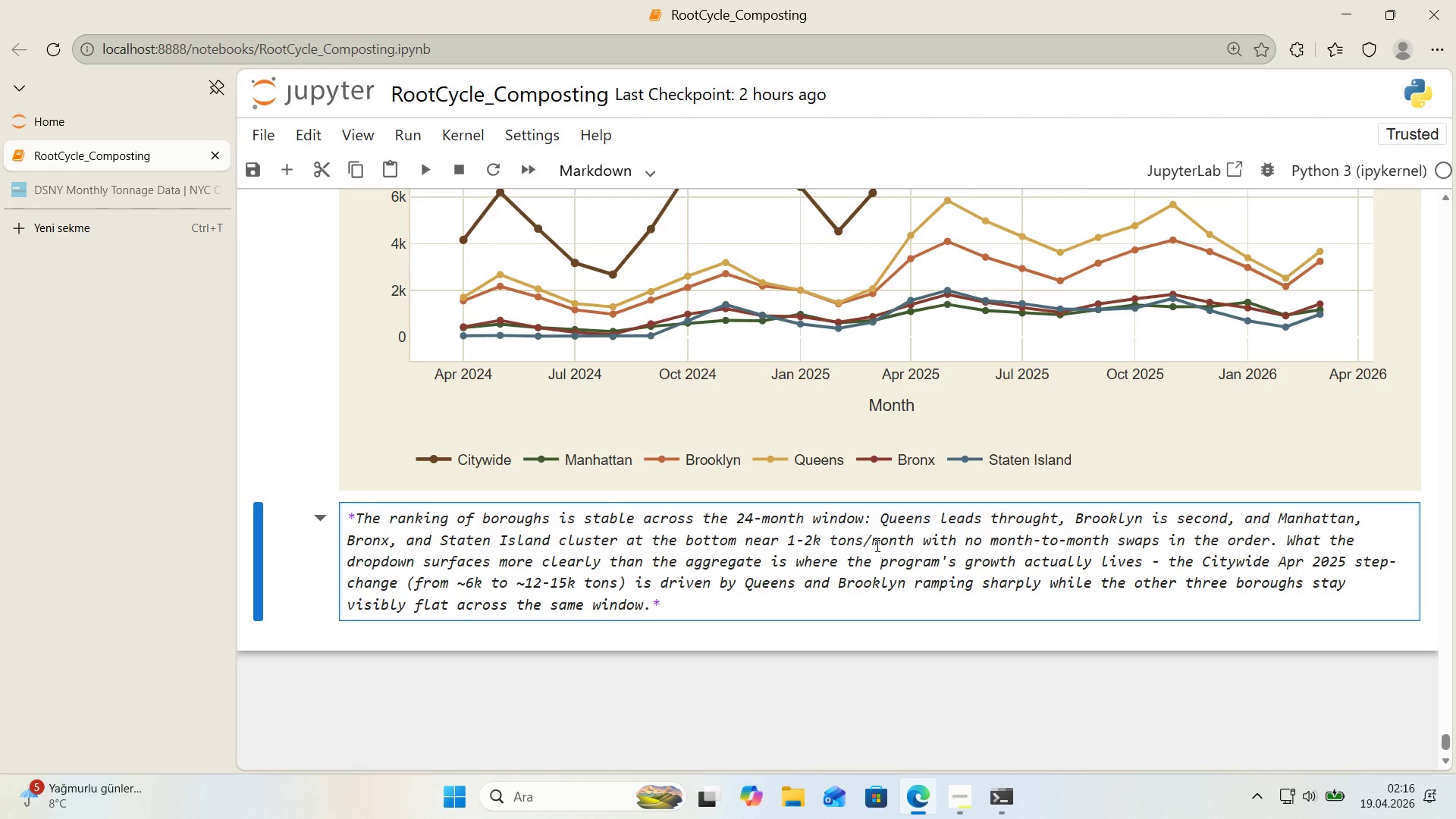 
key(Enter)
 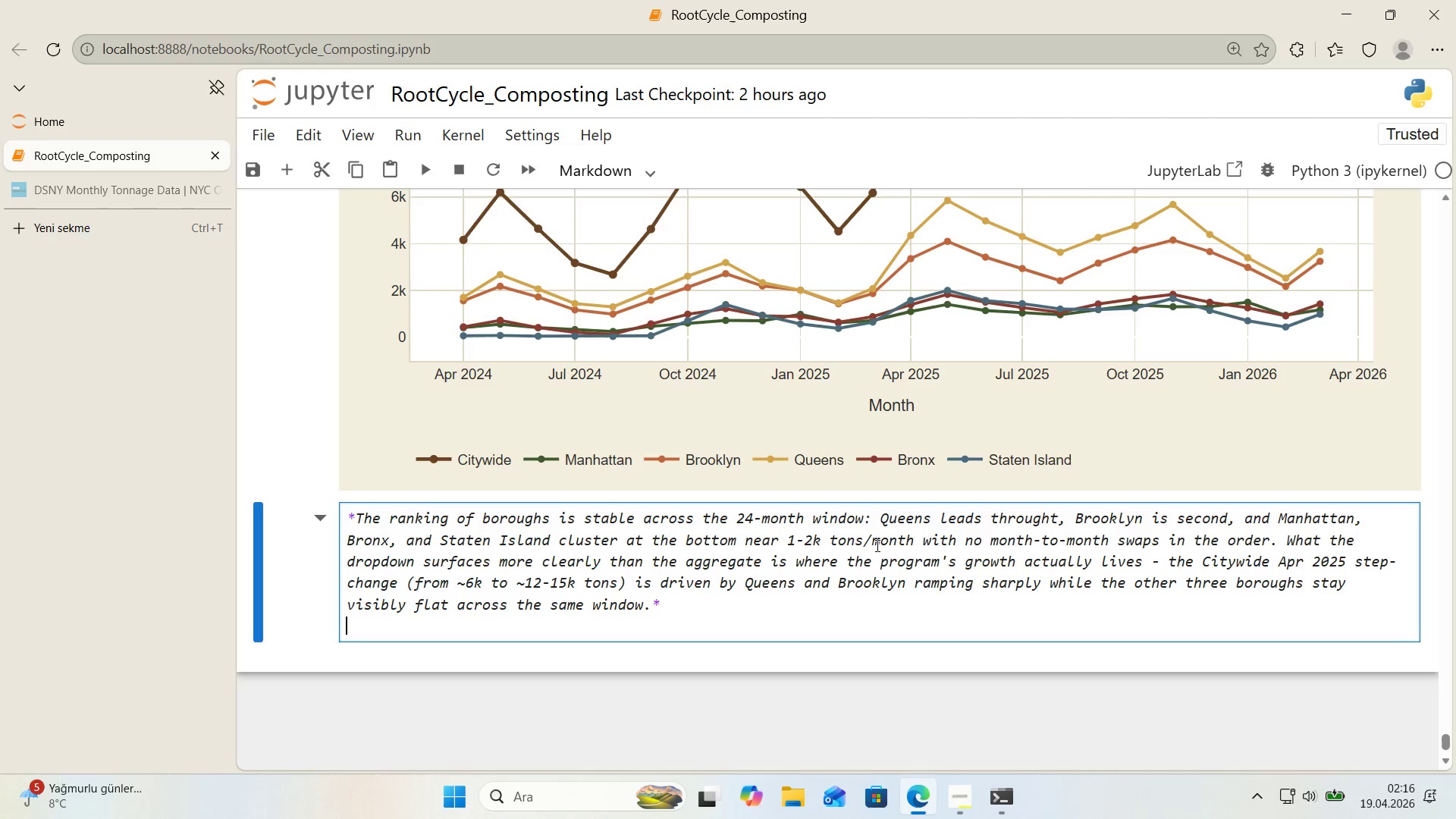 
key(Enter)
 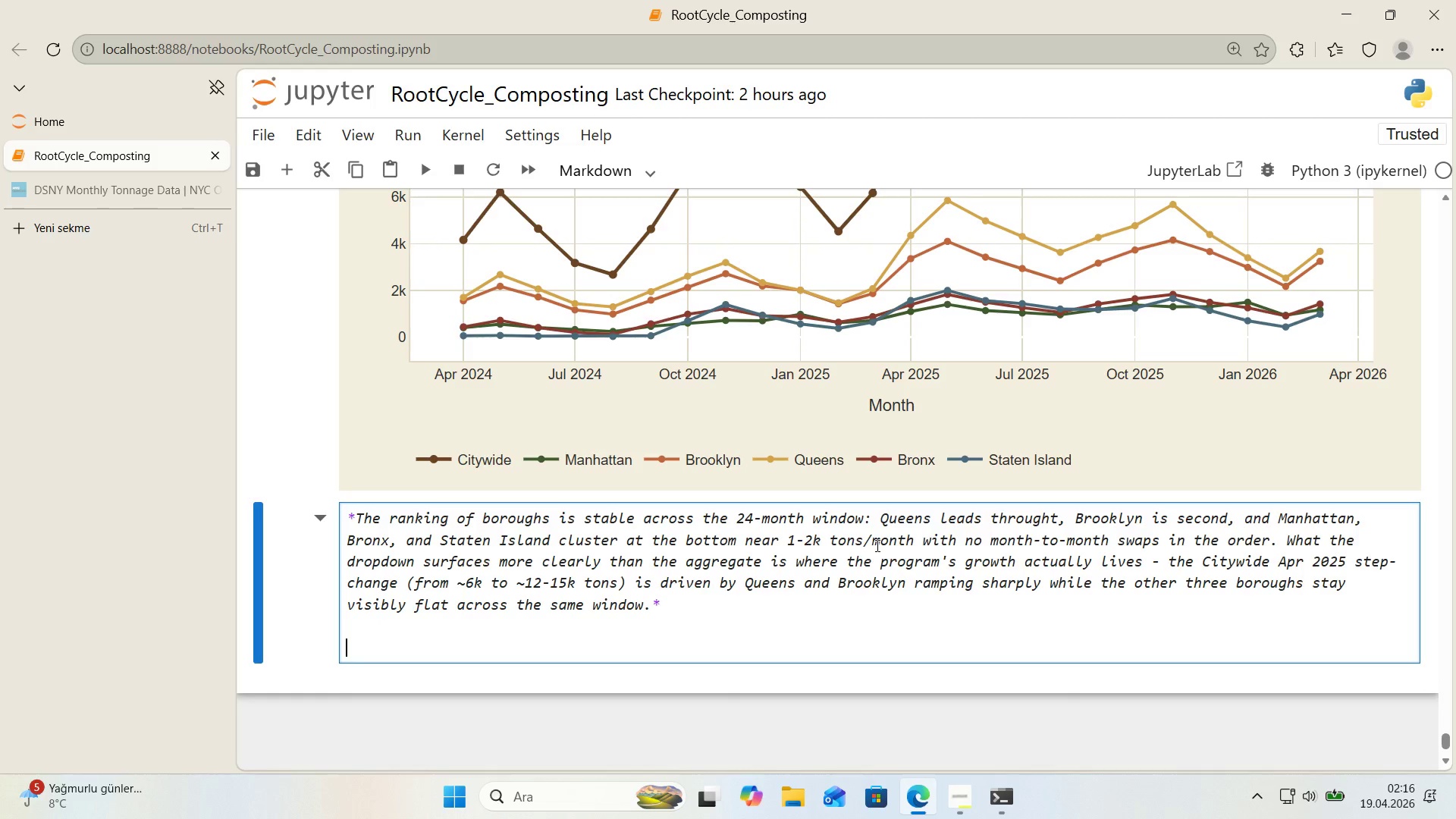 
type(**Impl'cat'on.** Borough-level 's too coarse as a dec's'on nu)
key(Backspace)
key(Backspace)
type(un'que un'ty>)
key(Backspace)
key(Backspace)
type(>)
 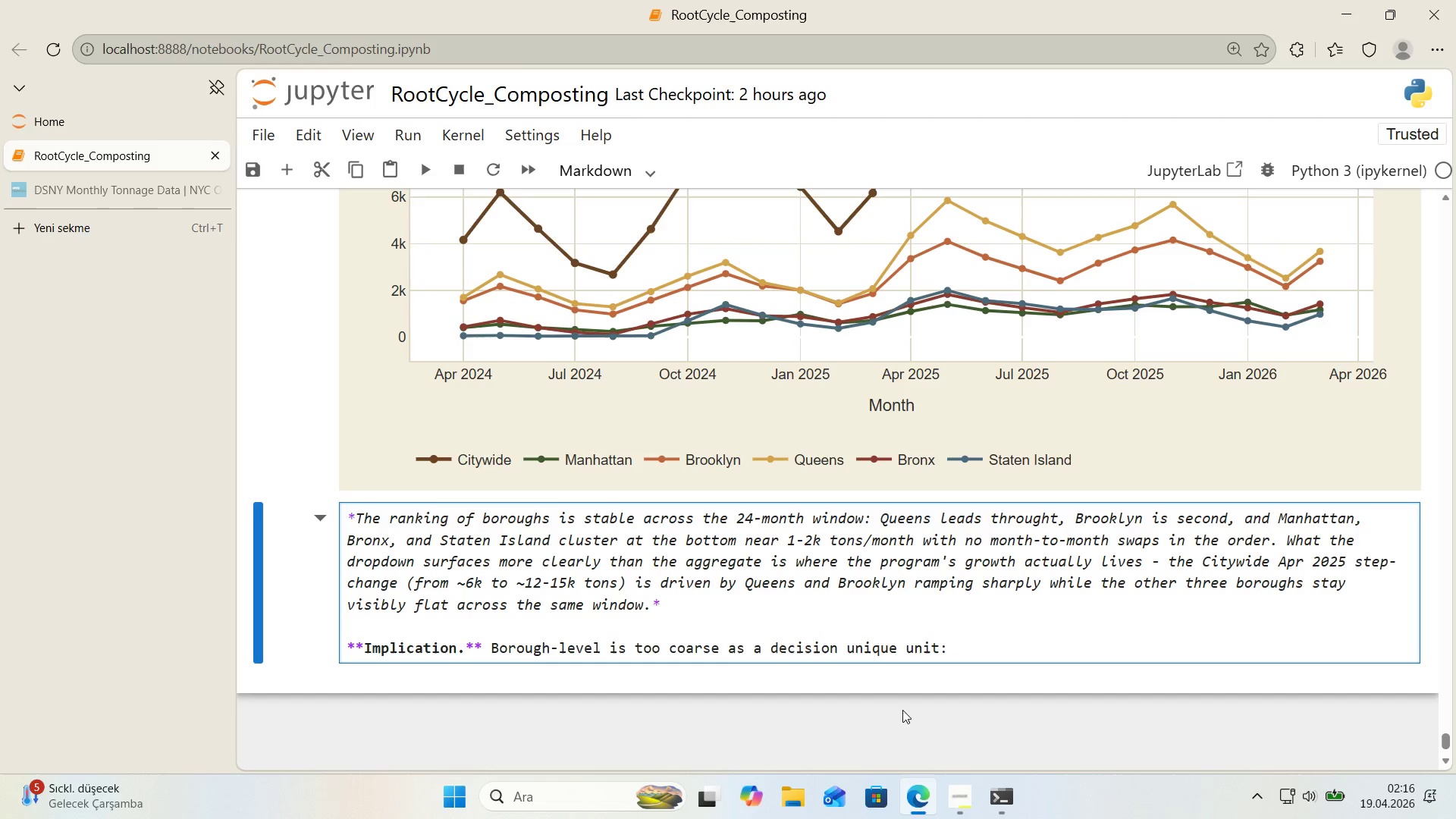 
left_click_drag(start_coordinate=[906, 649], to_coordinate=[843, 650])
 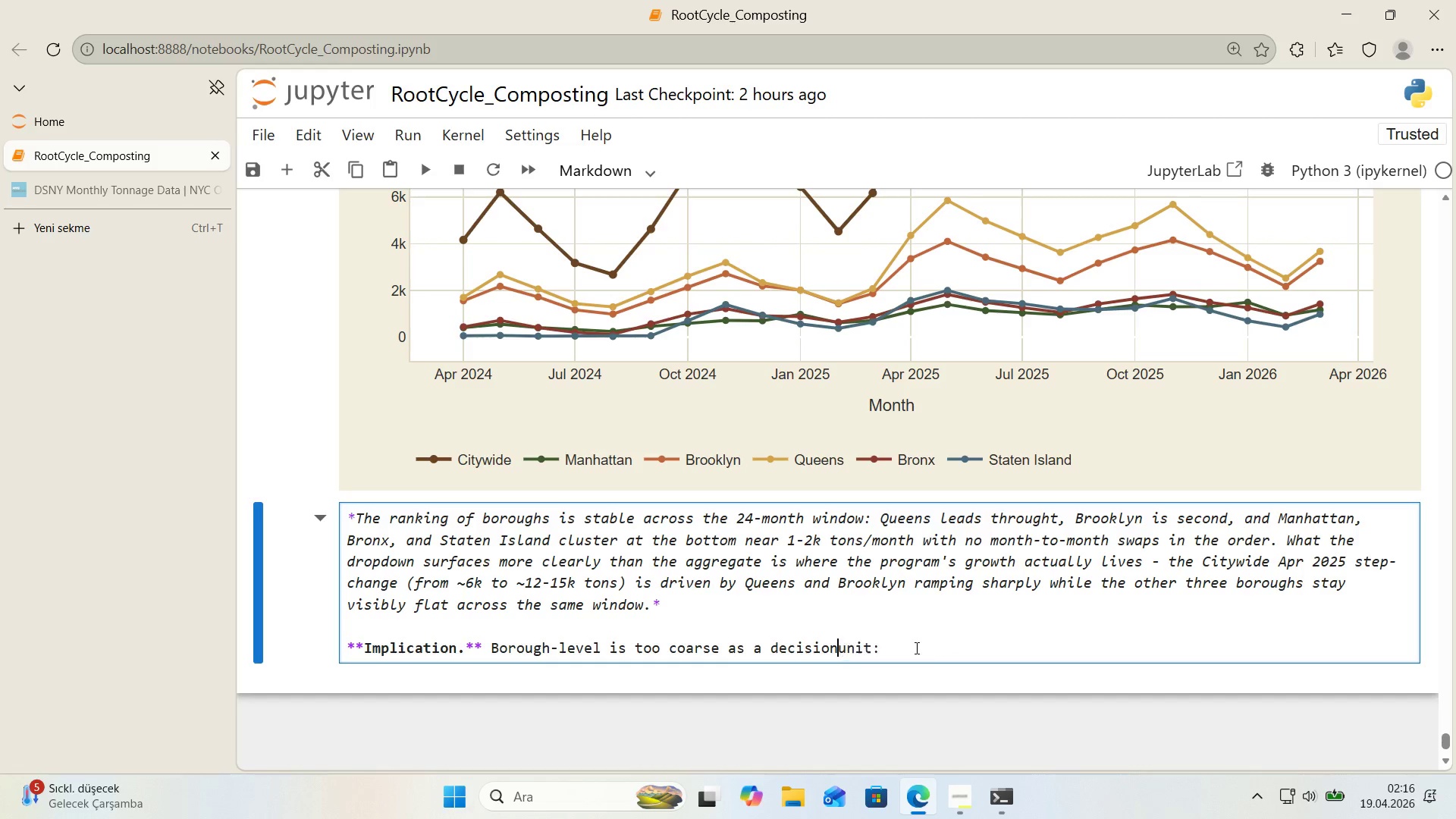 
key(Backspace)
 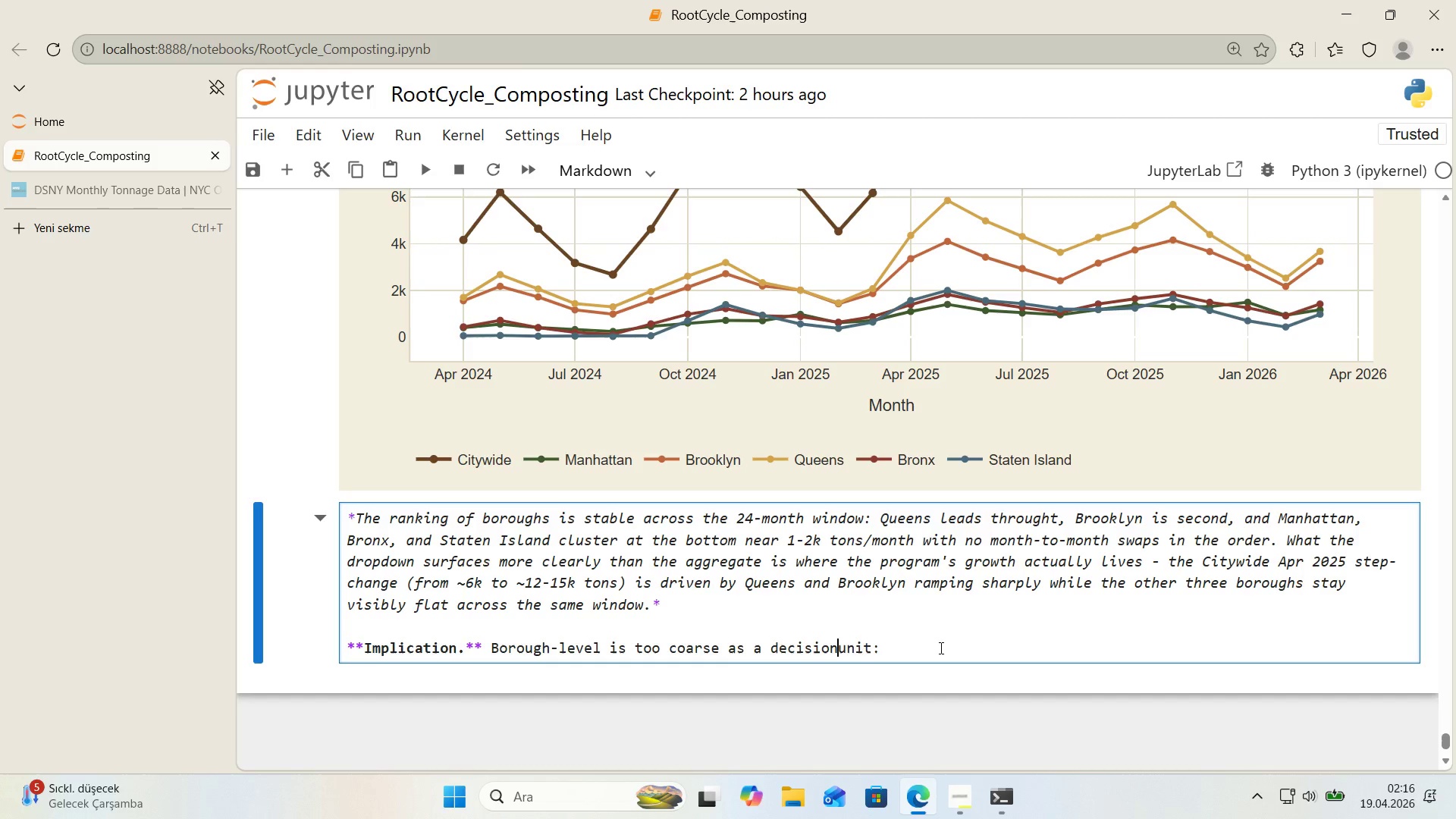 
key(Space)
 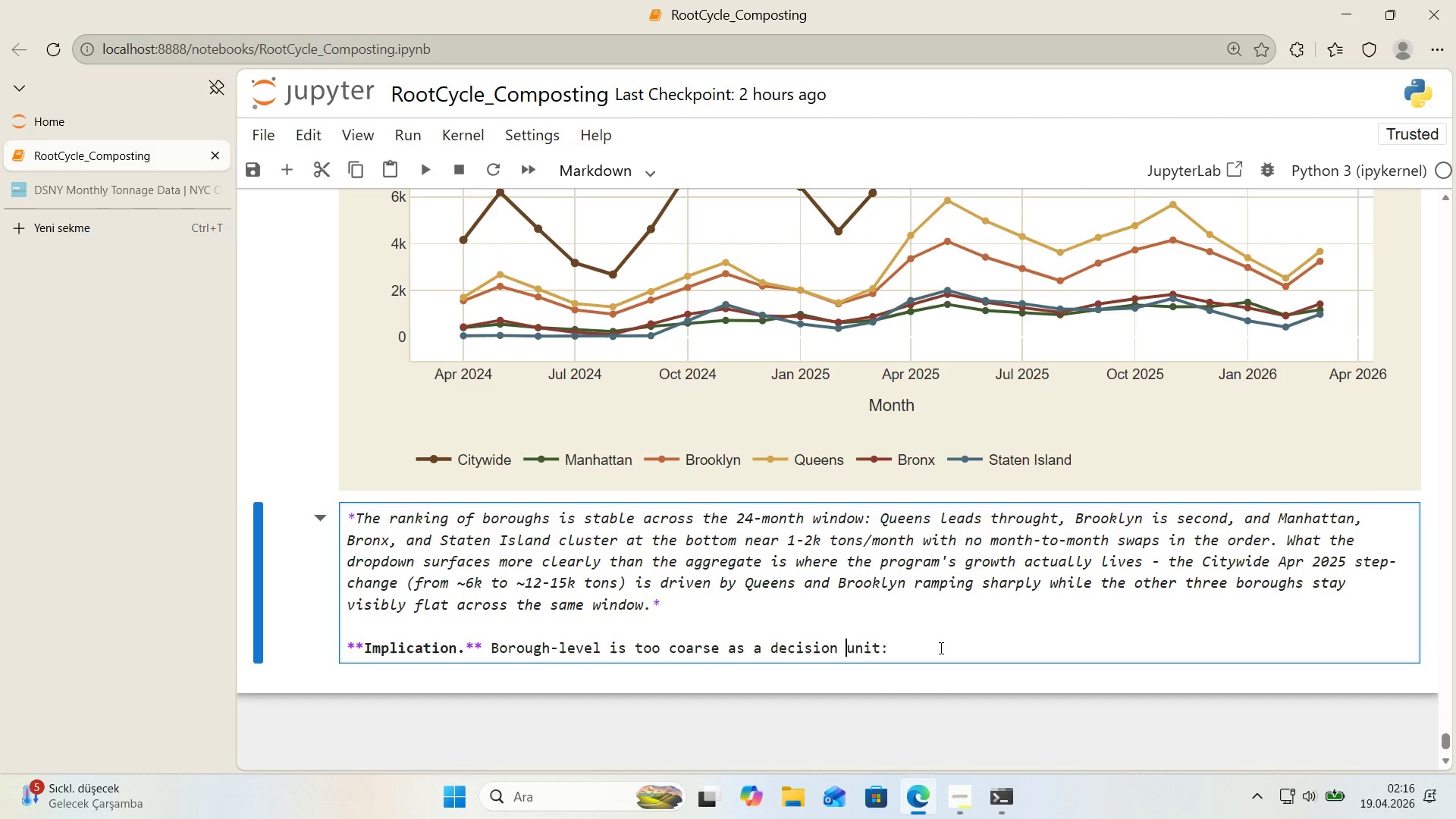 
left_click([940, 648])
 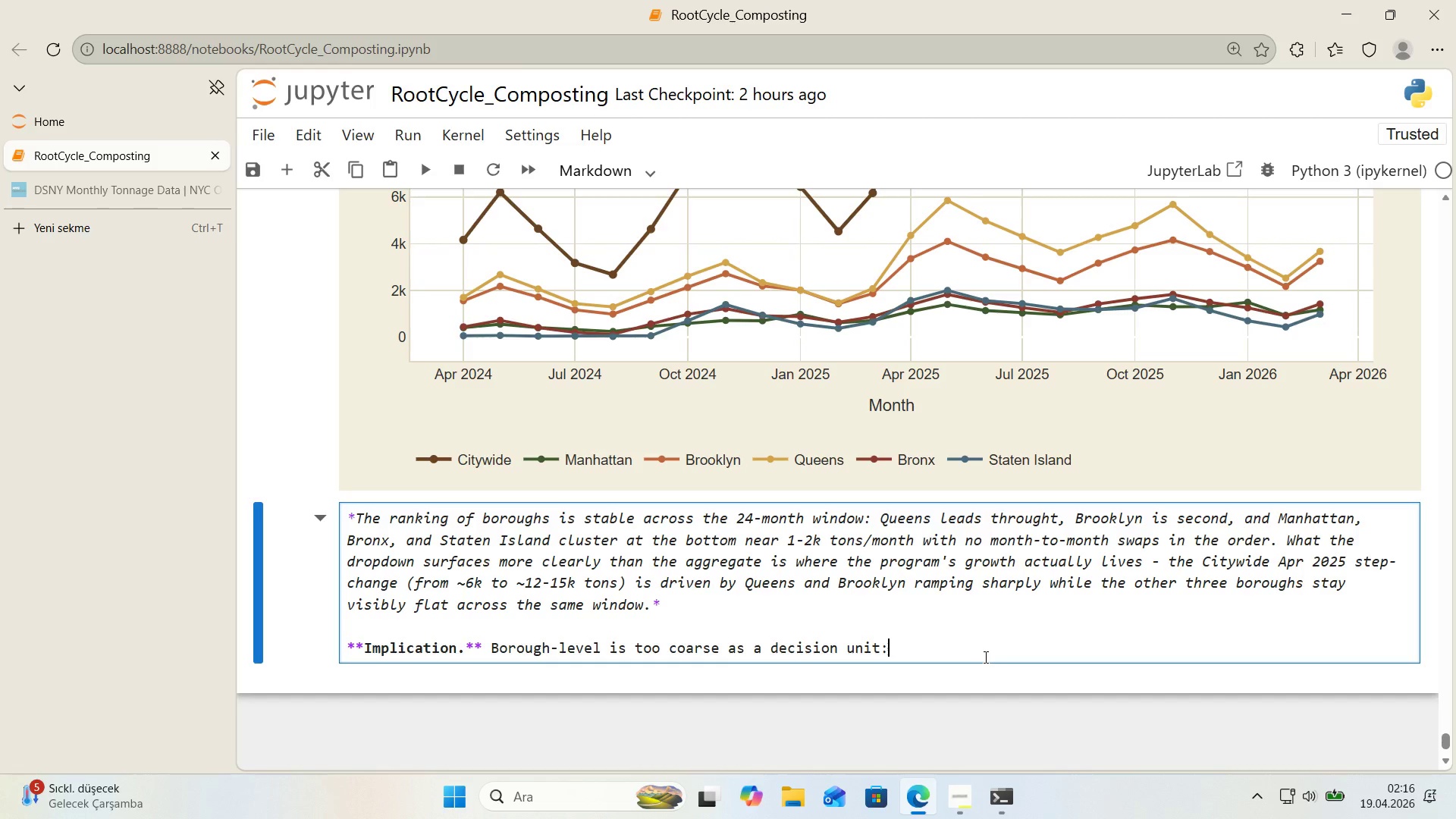 
type( thr)
key(Backspace)
type(e three-)
key(Backspace)
type( low-tonnage boroughs appear f'at 'n aggregate, but that aggreag)
key(Backspace)
key(Backspace)
type(gate hh)
key(Backspace)
type('des whetver the f'a)
key(Backspace)
key(Backspace)
type(latne)
key(Backspace)
key(Backspace)
type(ness 's un'form across every commun'ty d'str'ct w'th'n them or whether some CDs are already perform'ng well and be'ng d'luted by weaker ne'ghbors )
key(Backspace)
type(. Chart 2 dr'lls 'nto CDs)
 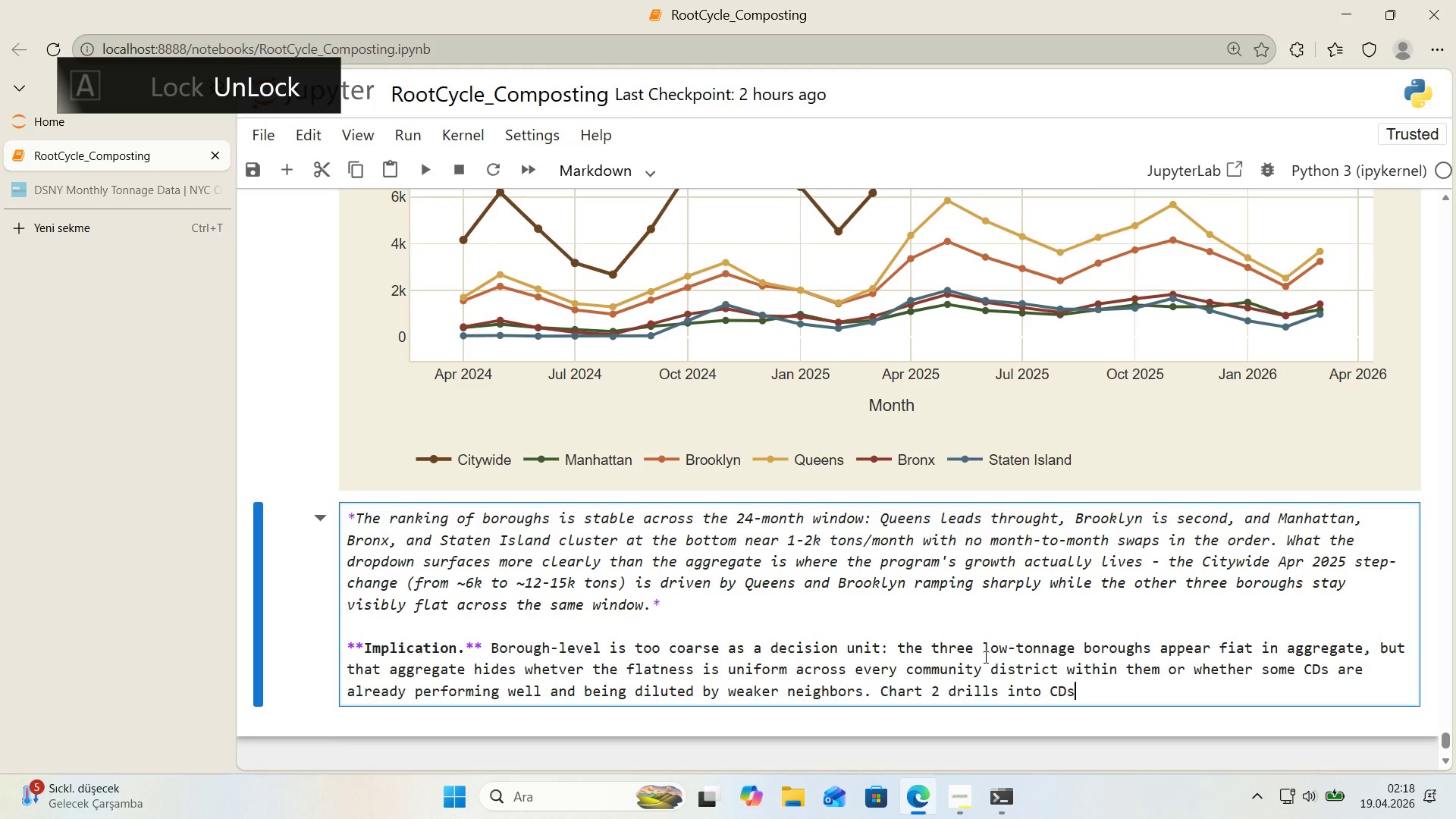 
type( w'th'n each borough to sp)
key(Backspace)
type(epa)
key(Backspace)
type(e)
key(Backspace)
type(arate twwh)
key(Backspace)
key(Backspace)
key(Backspace)
type(hose two cases.)
 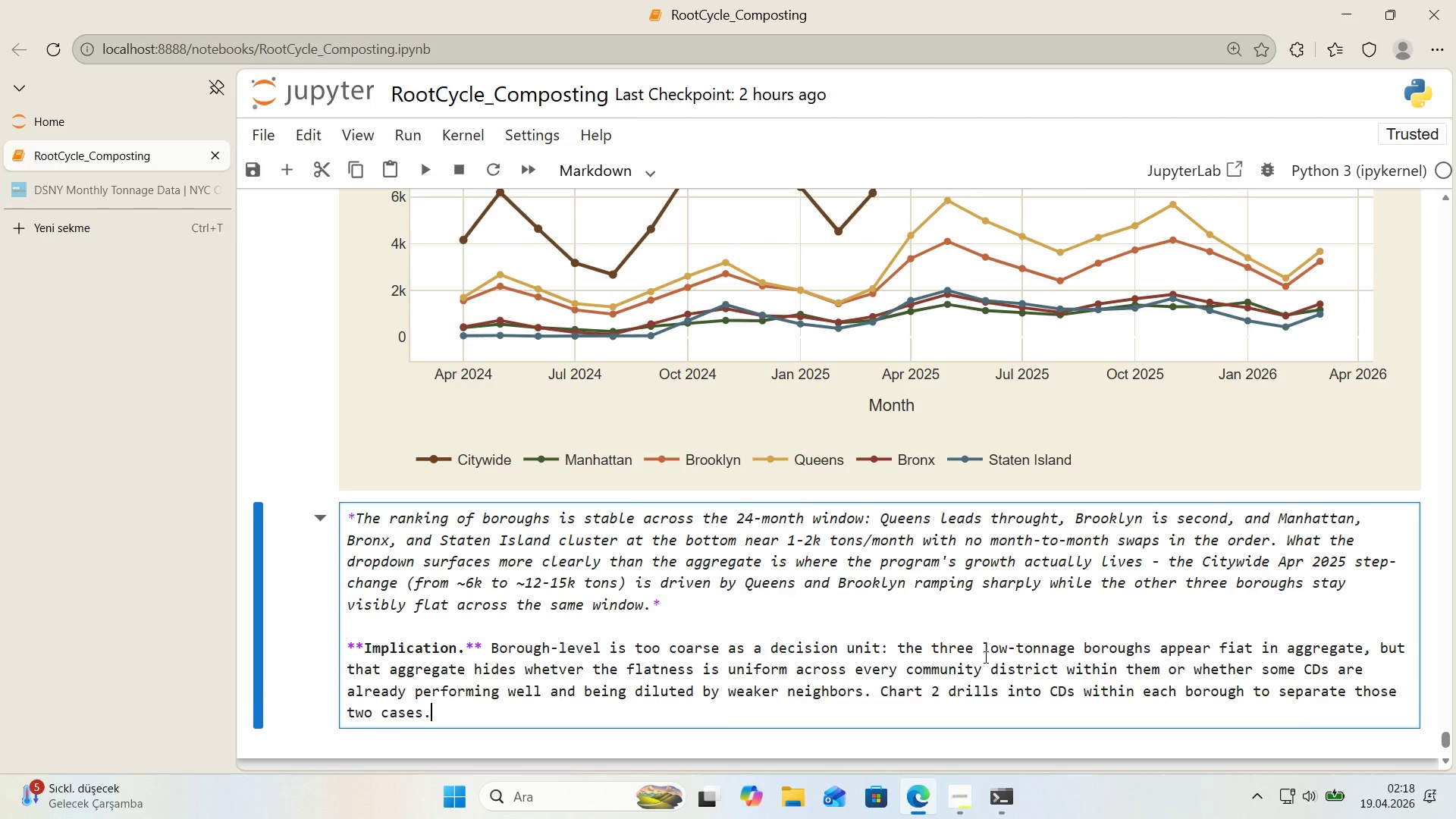 
key(Shift+Enter)
 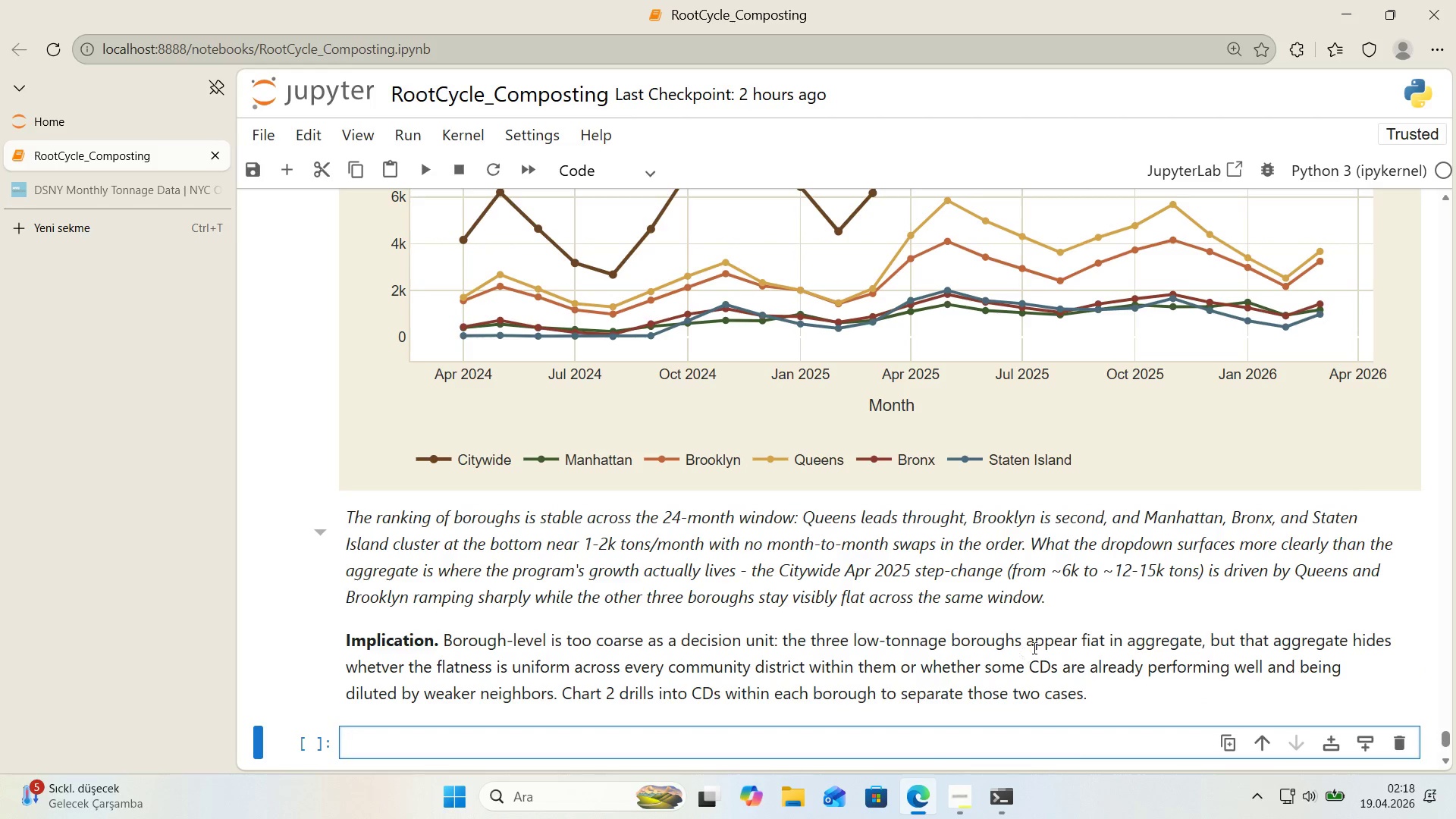 
scroll: coordinate [1033, 648], scroll_direction: down, amount: 1.0
 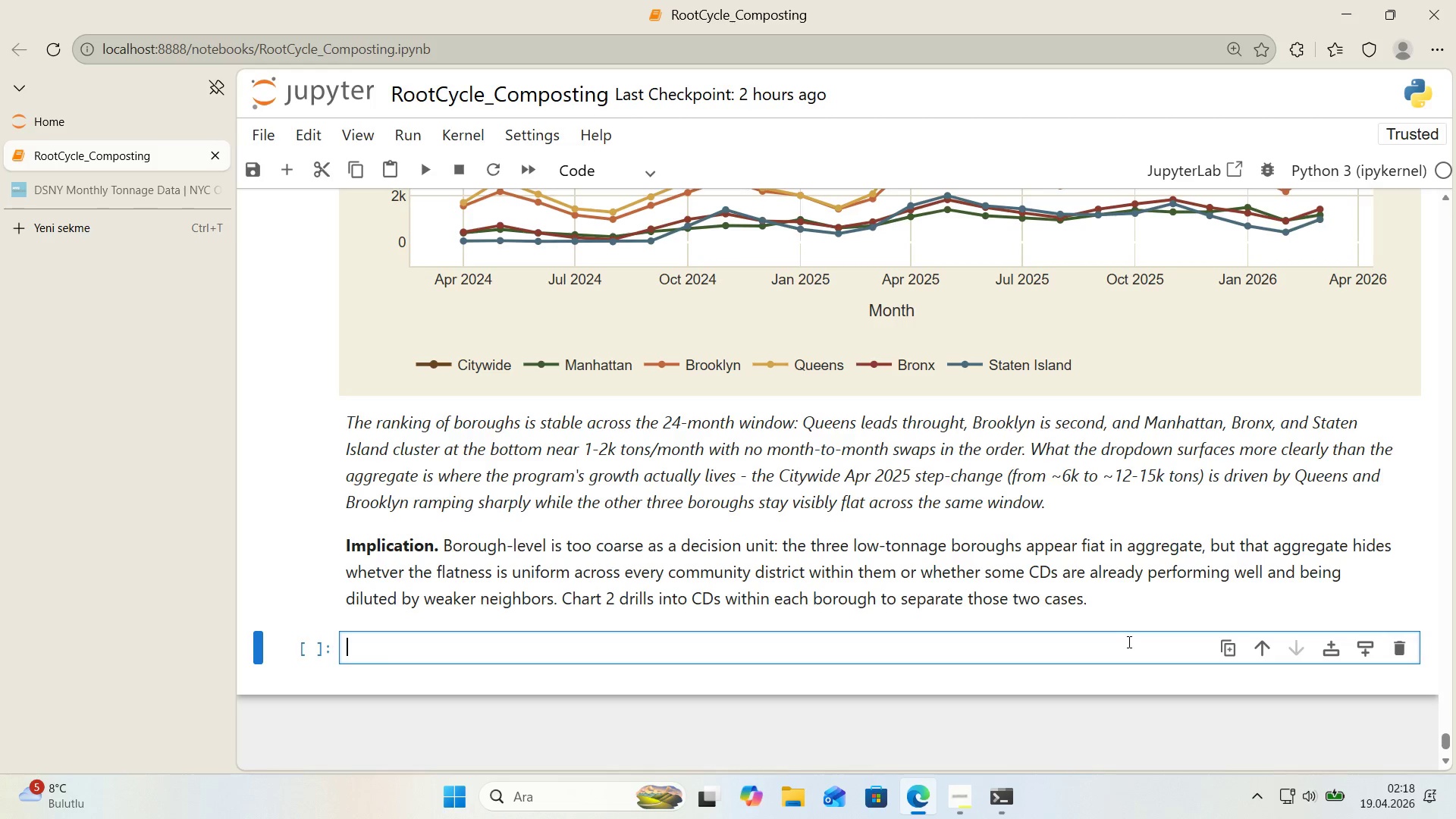 
wait(32.59)
 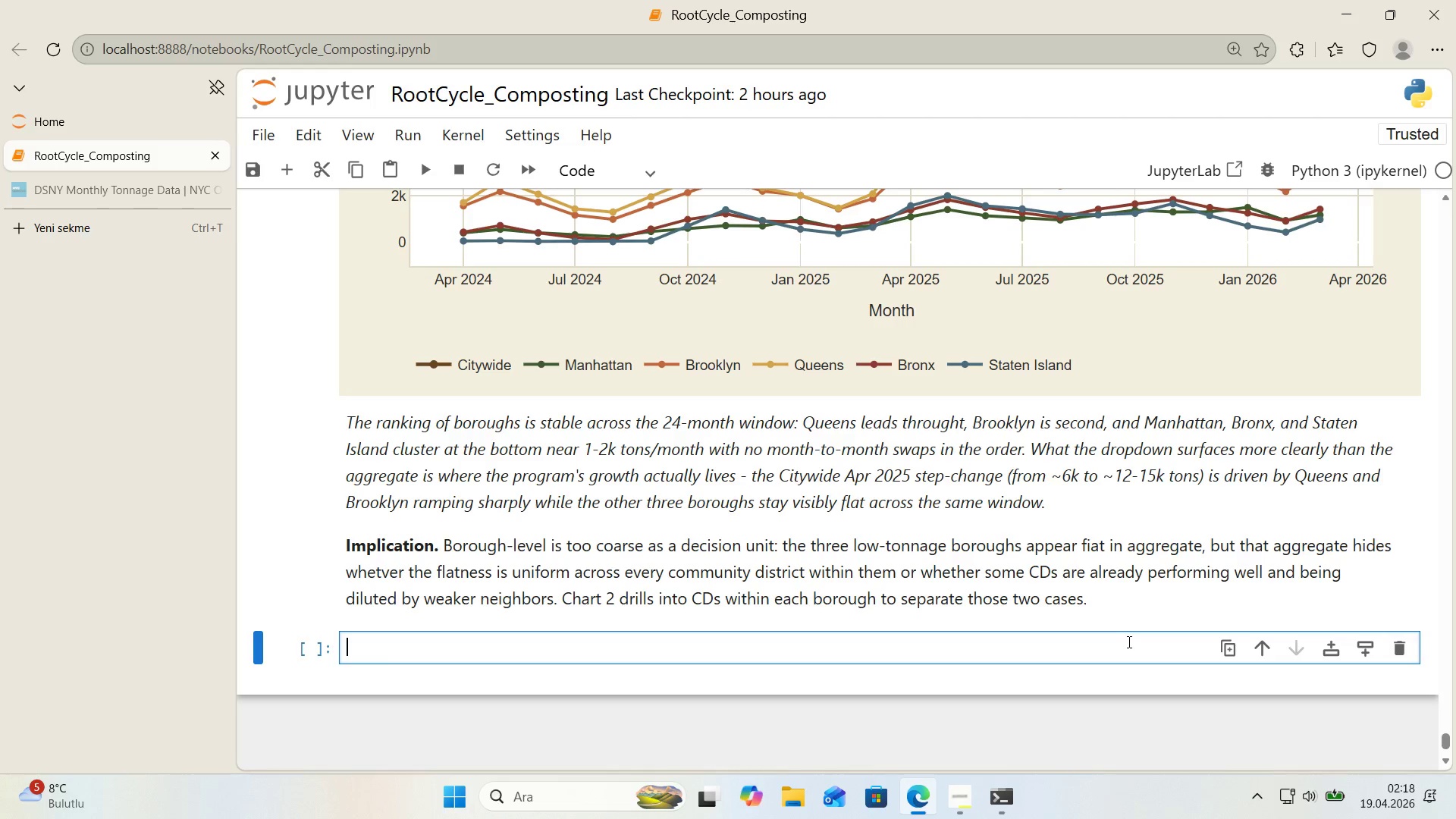 
scroll: coordinate [839, 448], scroll_direction: up, amount: 11.0
 